 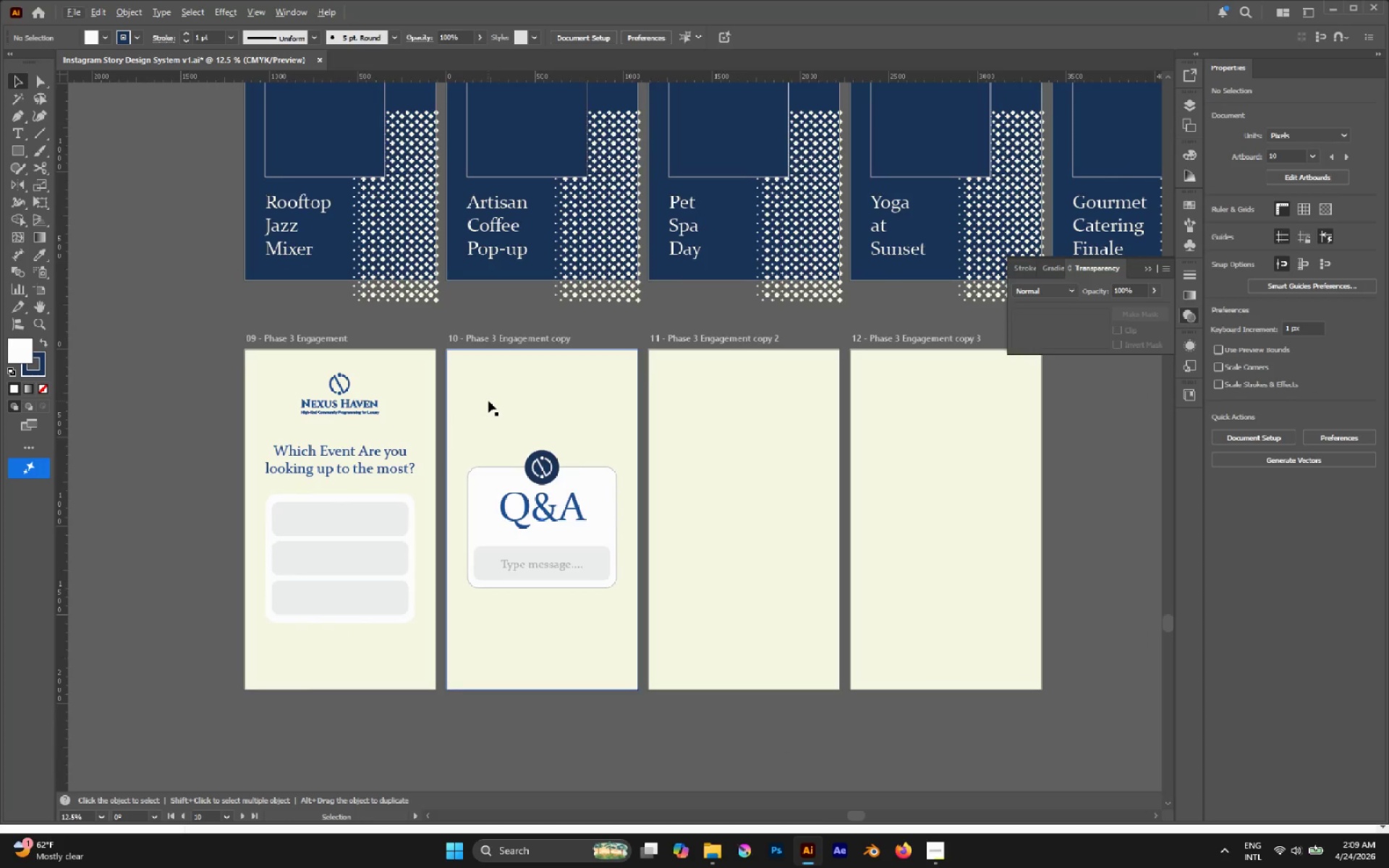 
hold_key(key=AltLeft, duration=0.36)
scroll: coordinate [488, 401], scroll_direction: down, amount: 2.0
 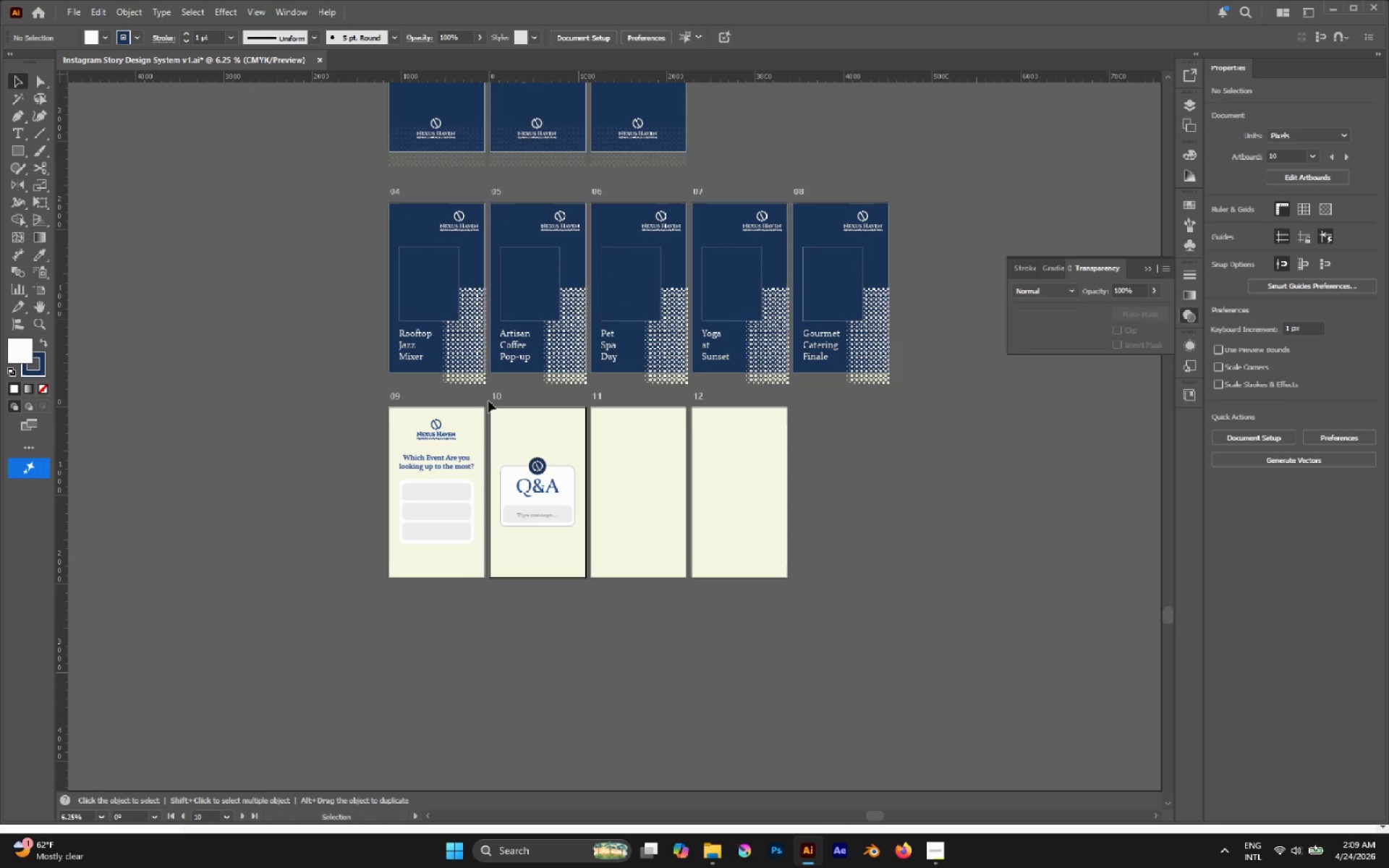 
wait(8.03)
 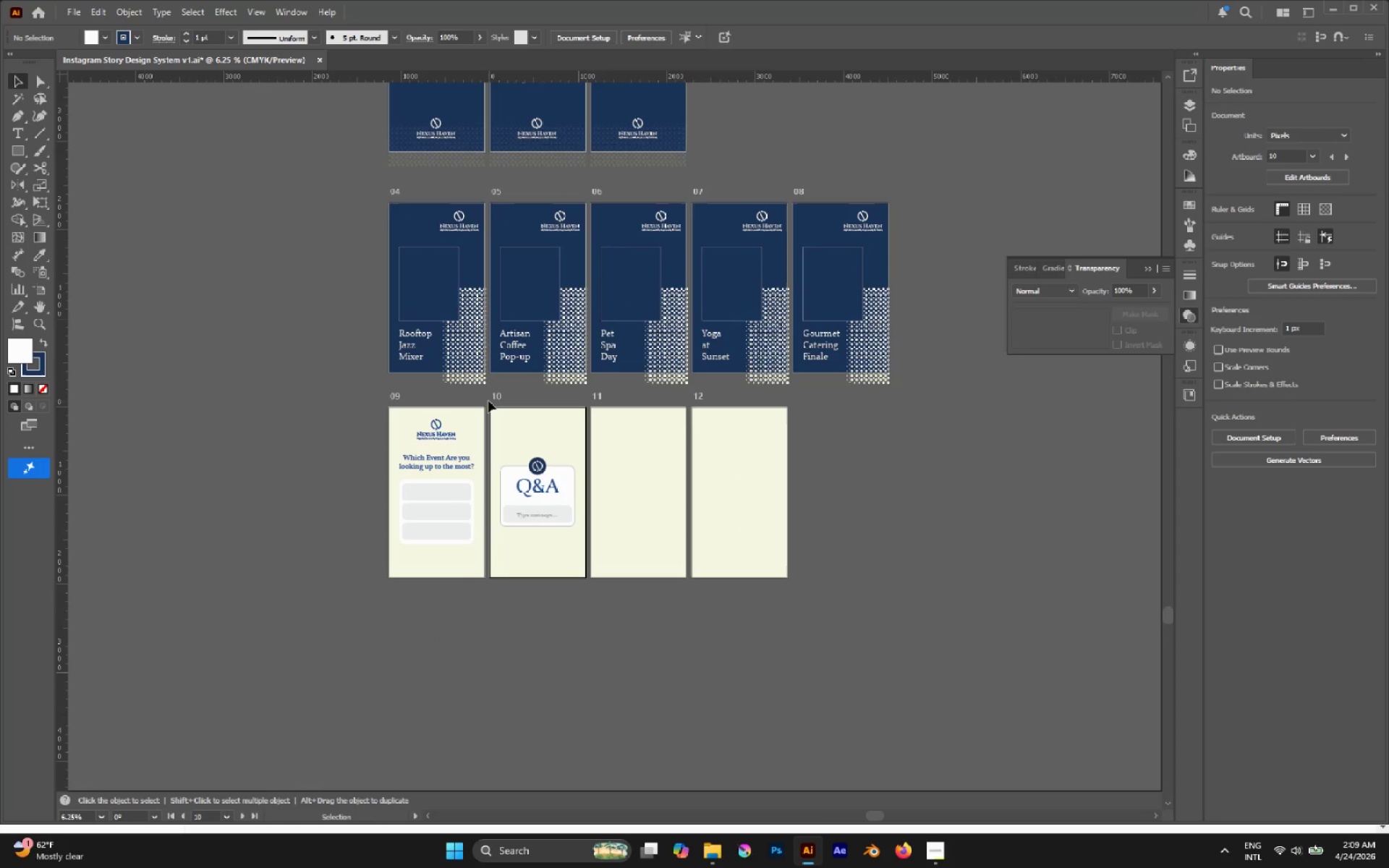 
hold_key(key=AltLeft, duration=1.11)
scroll: coordinate [404, 487], scroll_direction: up, amount: 4.0
 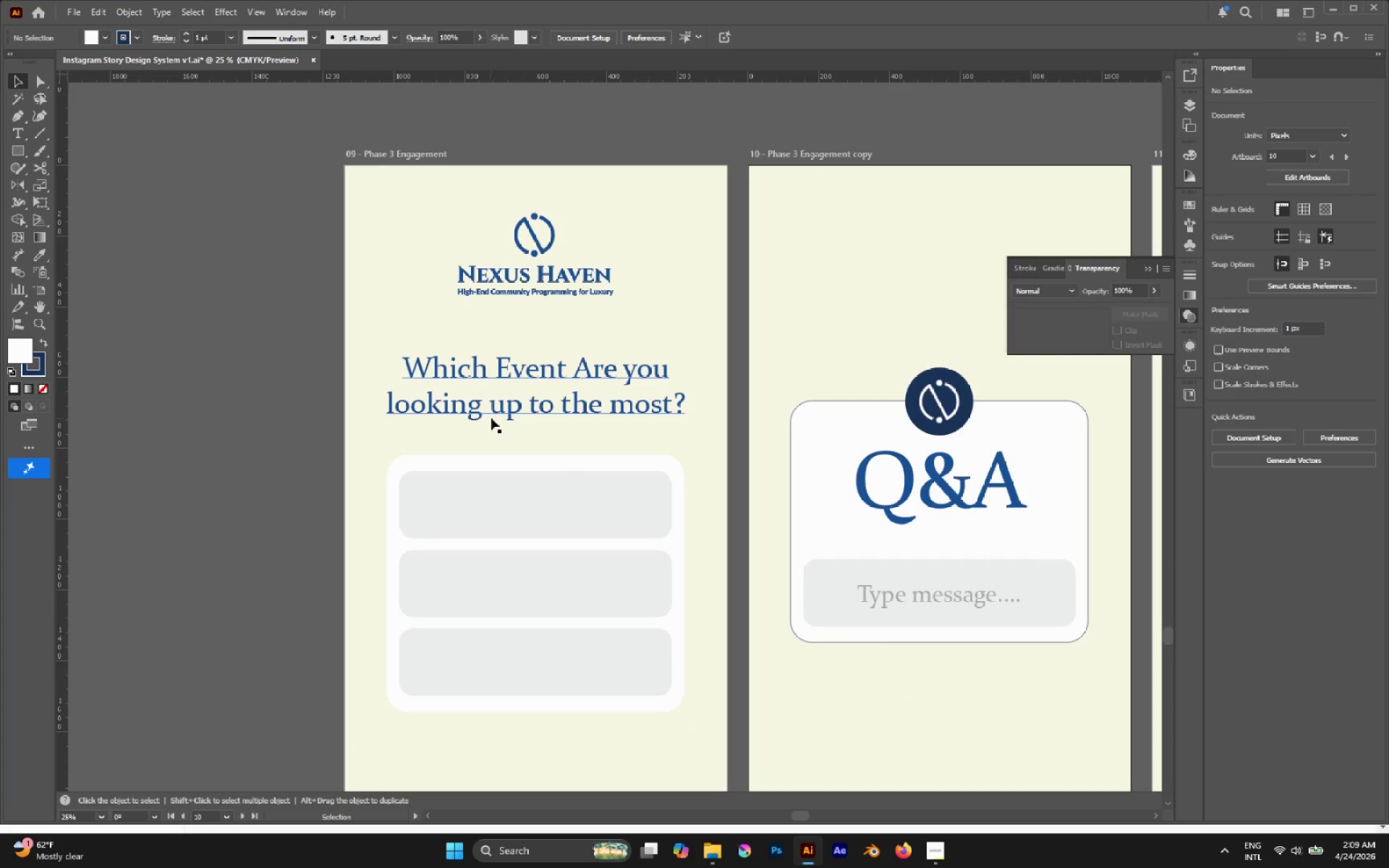 
hold_key(key=AltLeft, duration=1.45)
left_click_drag(start_coordinate=[496, 409], to_coordinate=[527, 509])
 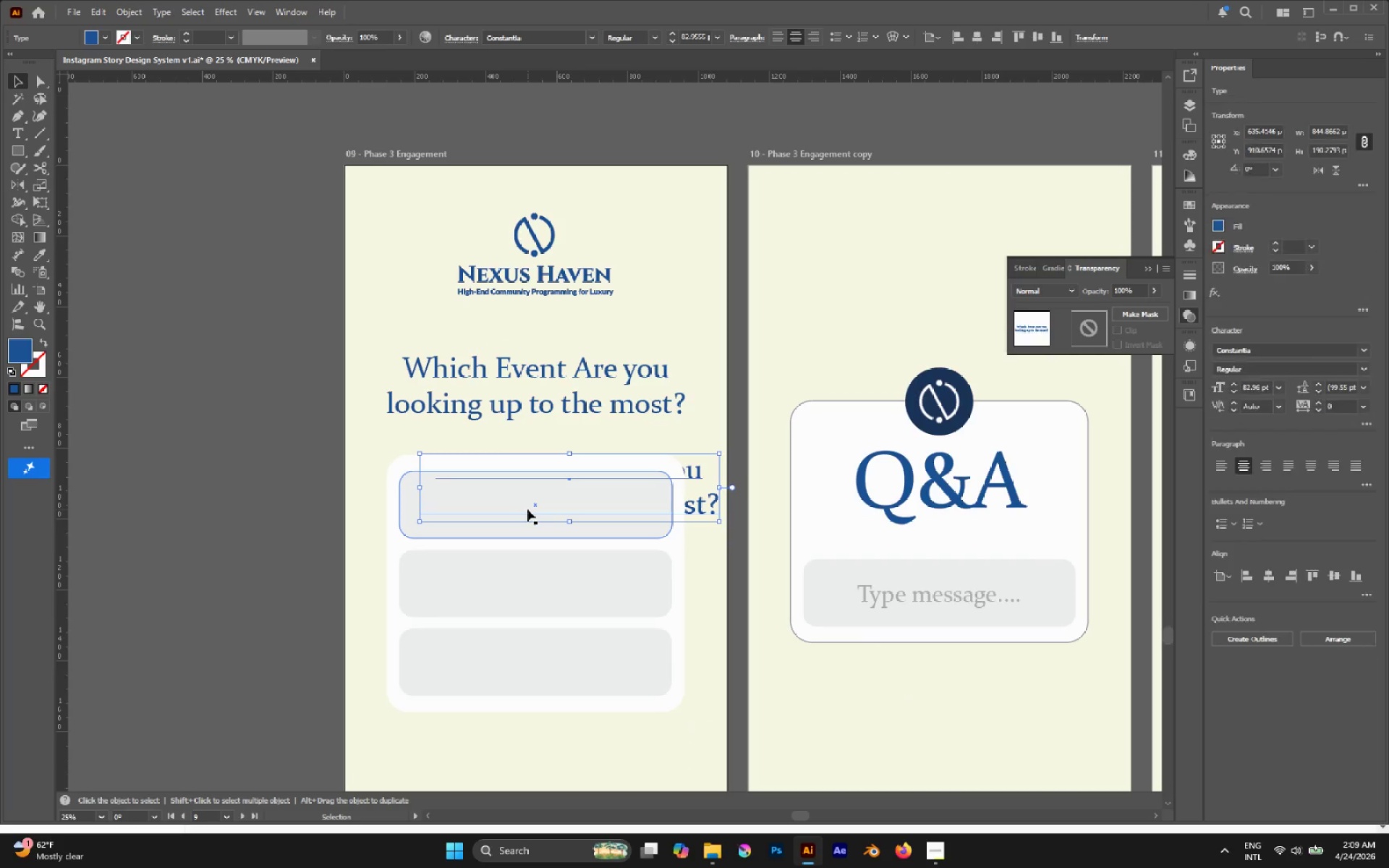 
key(Control+Shift+BracketRight)
 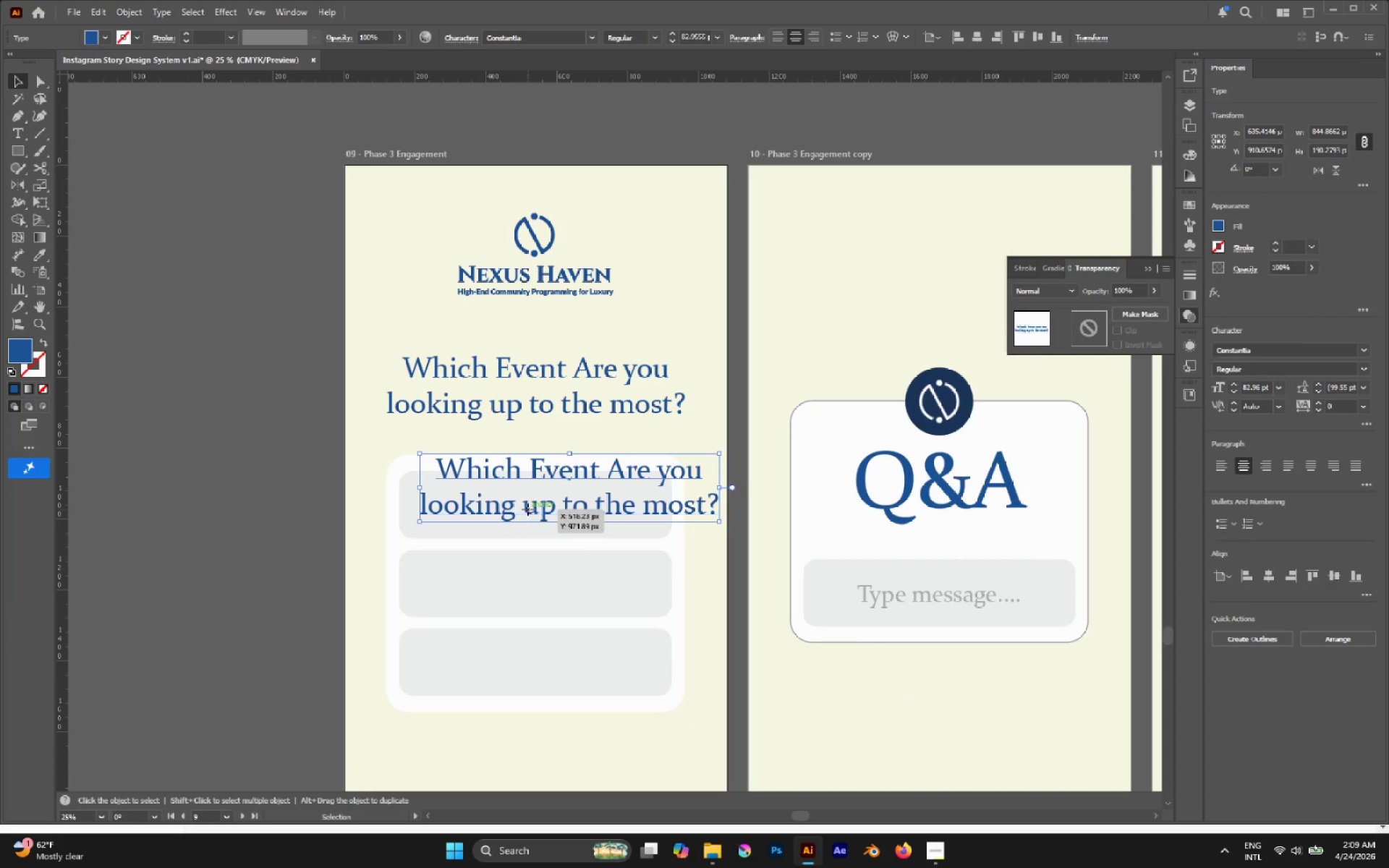 
double_click([527, 509])
 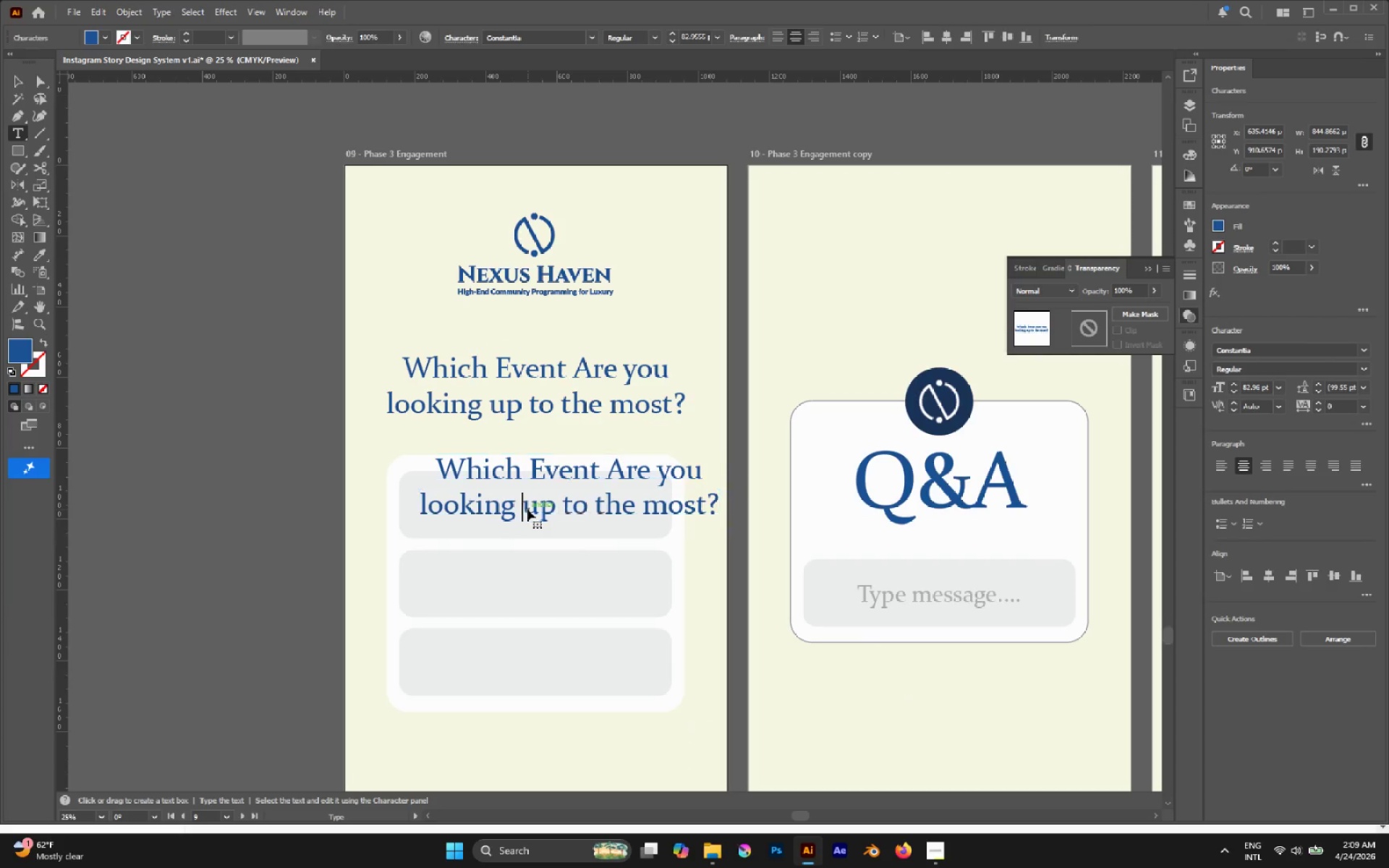 
triple_click([527, 509])
 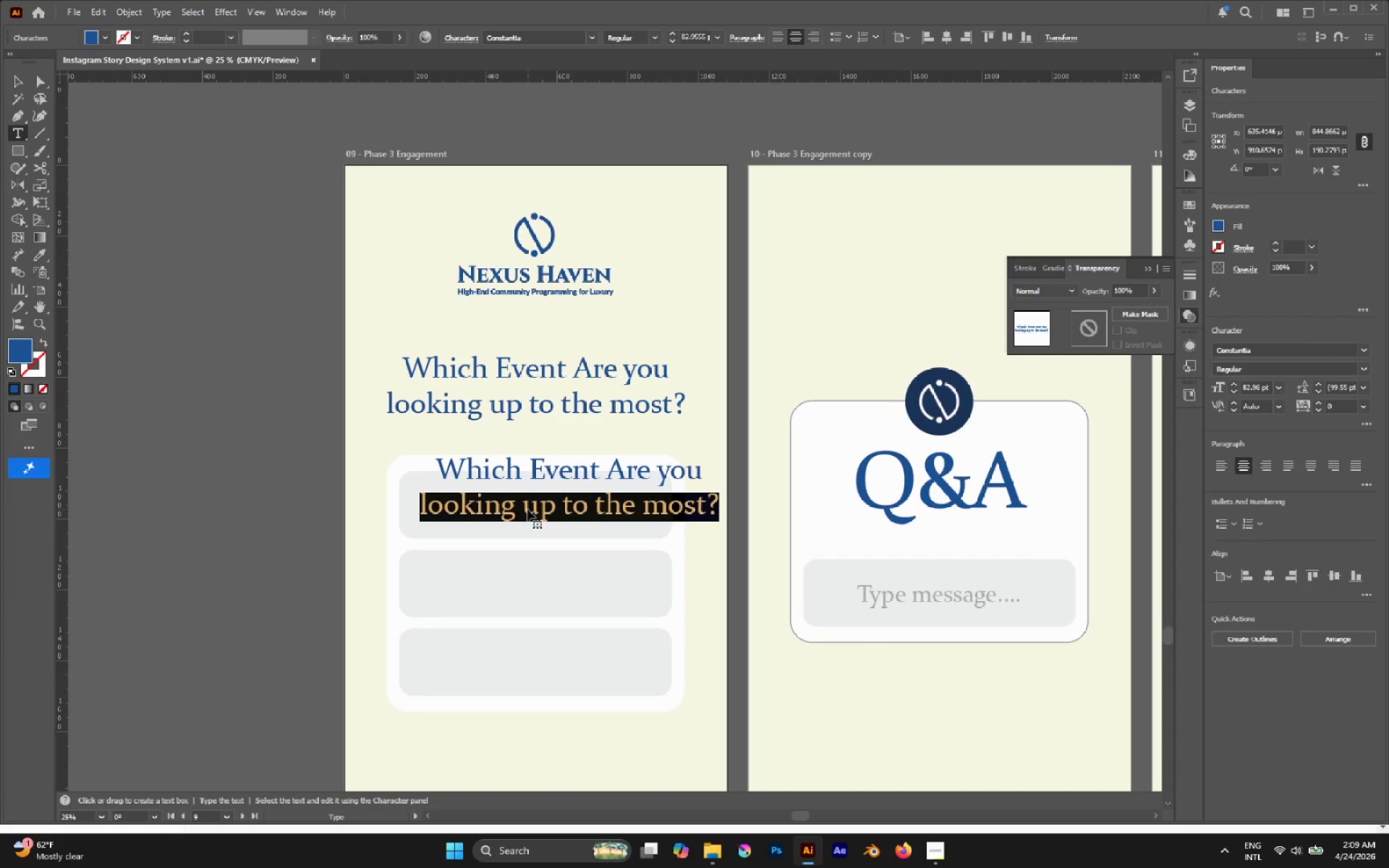 
key(Control+A)
 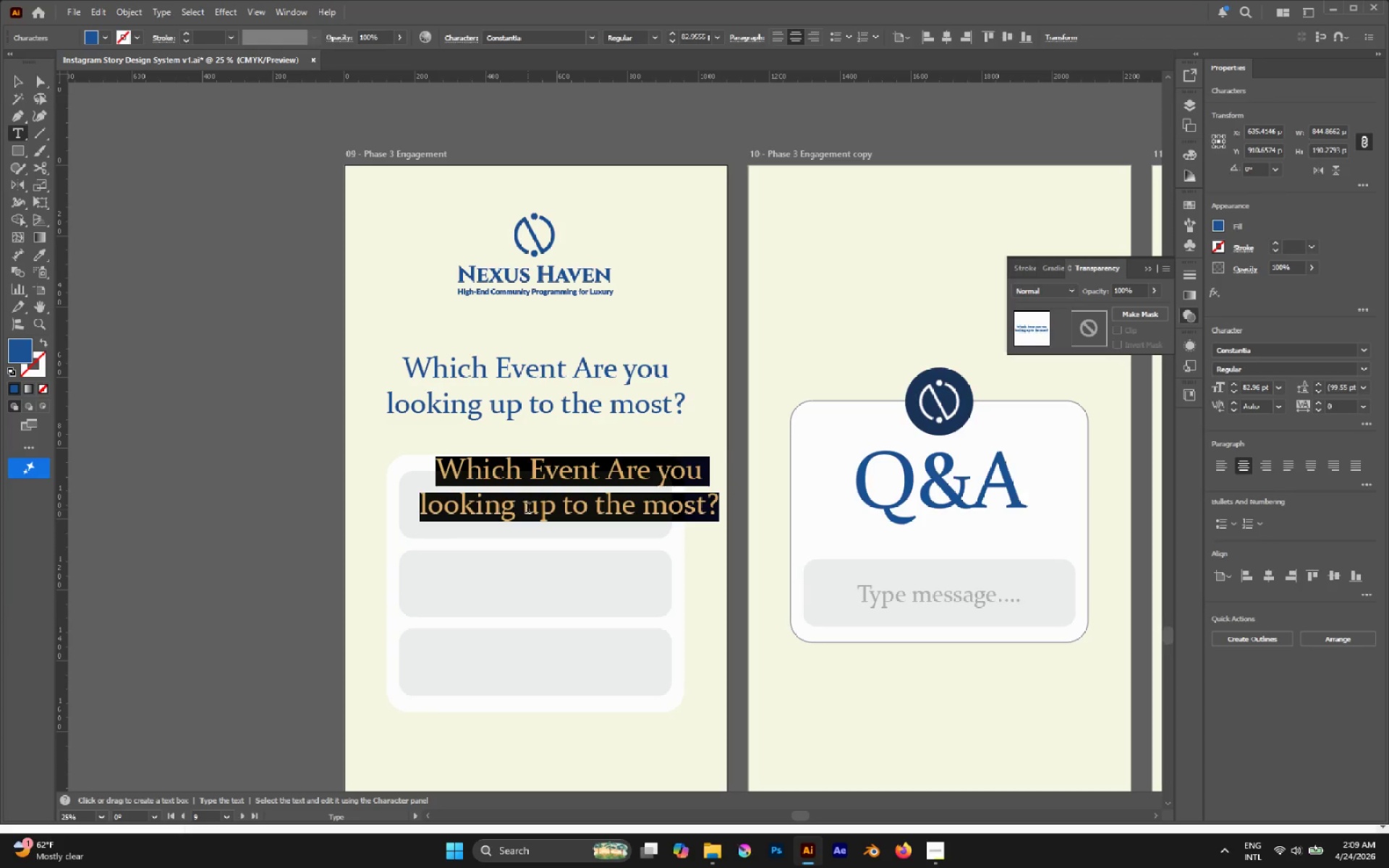 
type(E)
key(Backspace)
type(eVENT )
key(Backspace)
type(-1)
 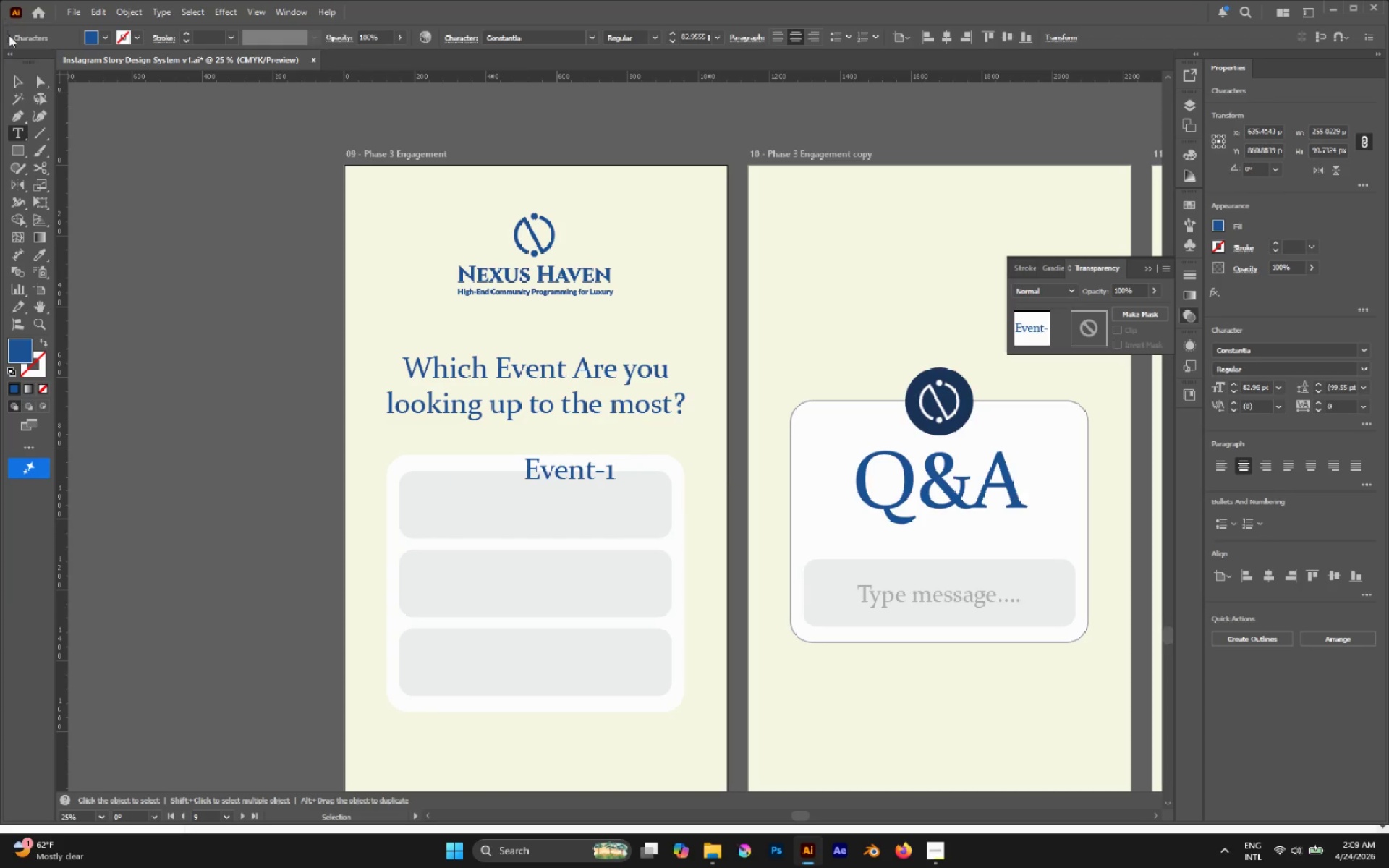 
left_click([27, 85])
 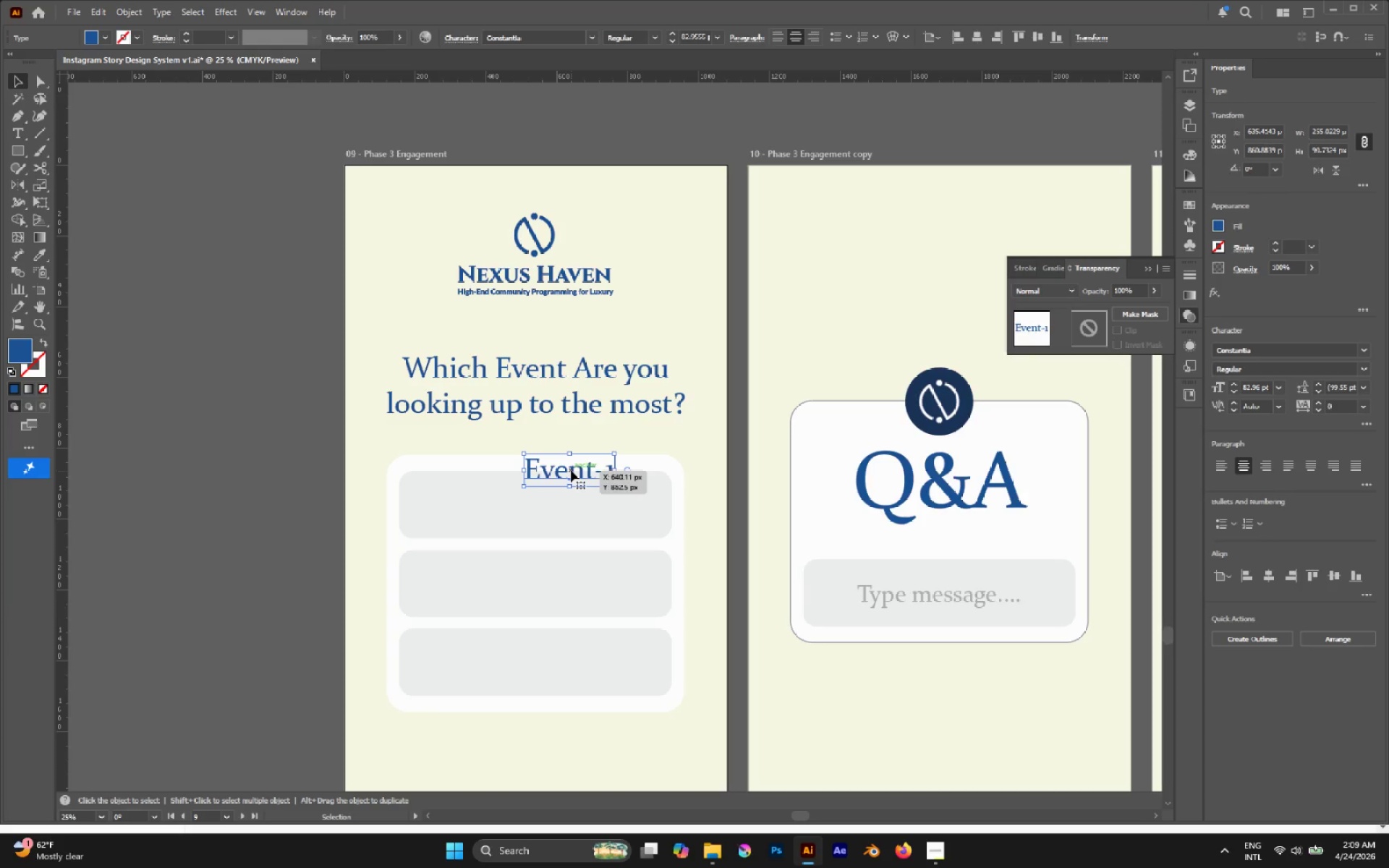 
left_click_drag(start_coordinate=[571, 470], to_coordinate=[474, 508])
 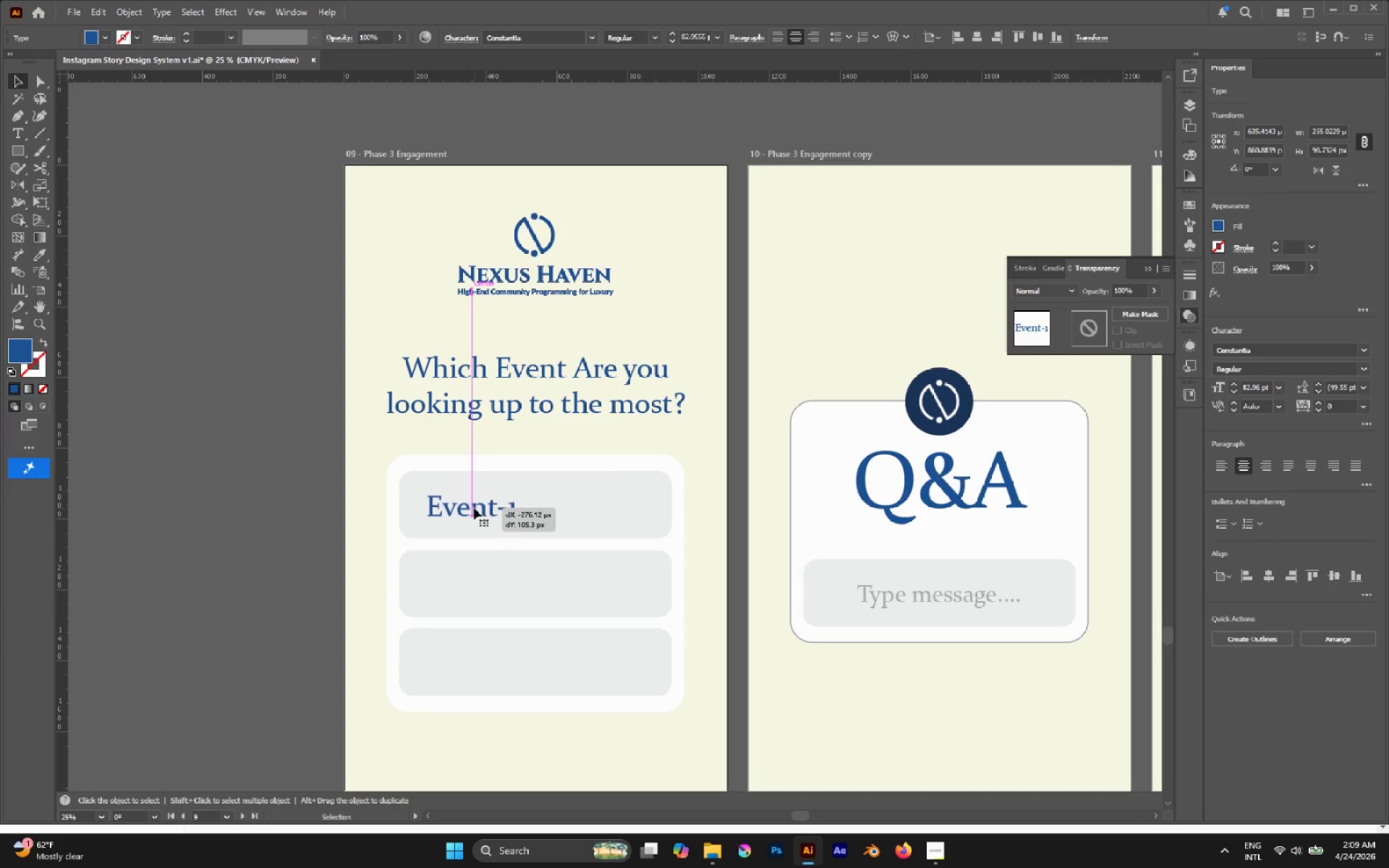 
hold_key(key=AltLeft, duration=2.62)
left_click_drag(start_coordinate=[474, 508], to_coordinate=[483, 584])
 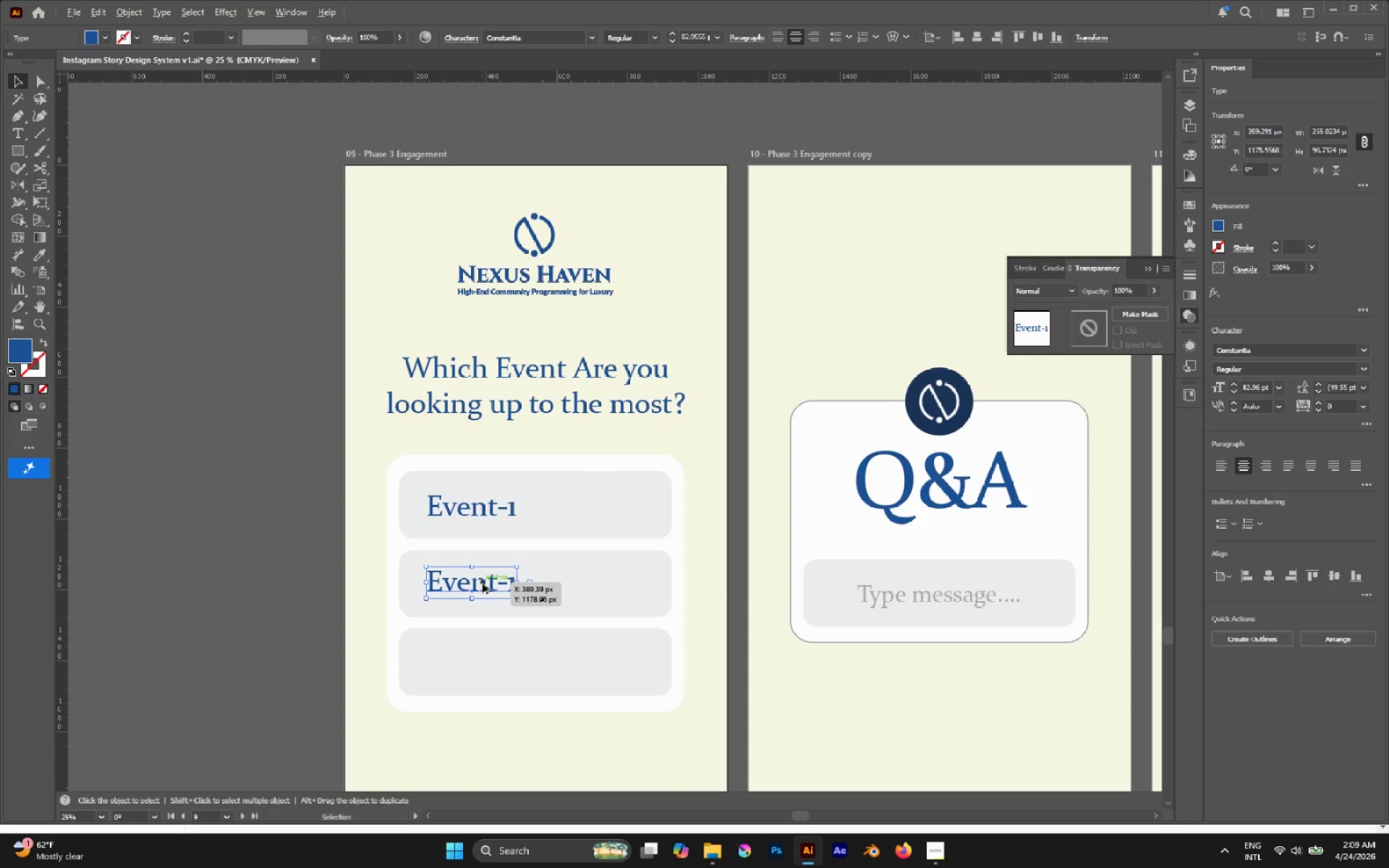 
hold_key(key=ShiftLeft, duration=2.12)
 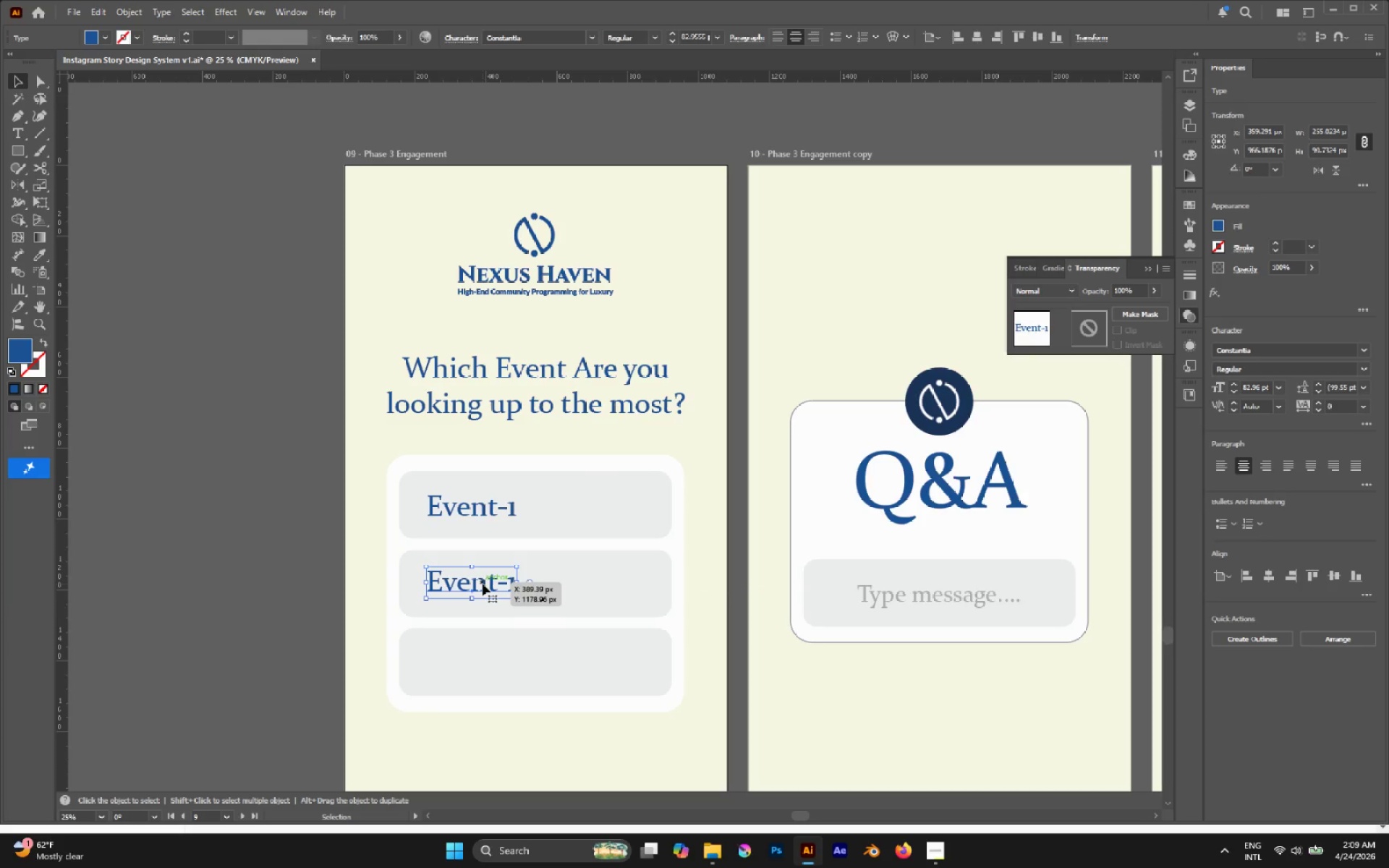 
hold_key(key=AltLeft, duration=1.61)
left_click_drag(start_coordinate=[483, 581], to_coordinate=[486, 661])
 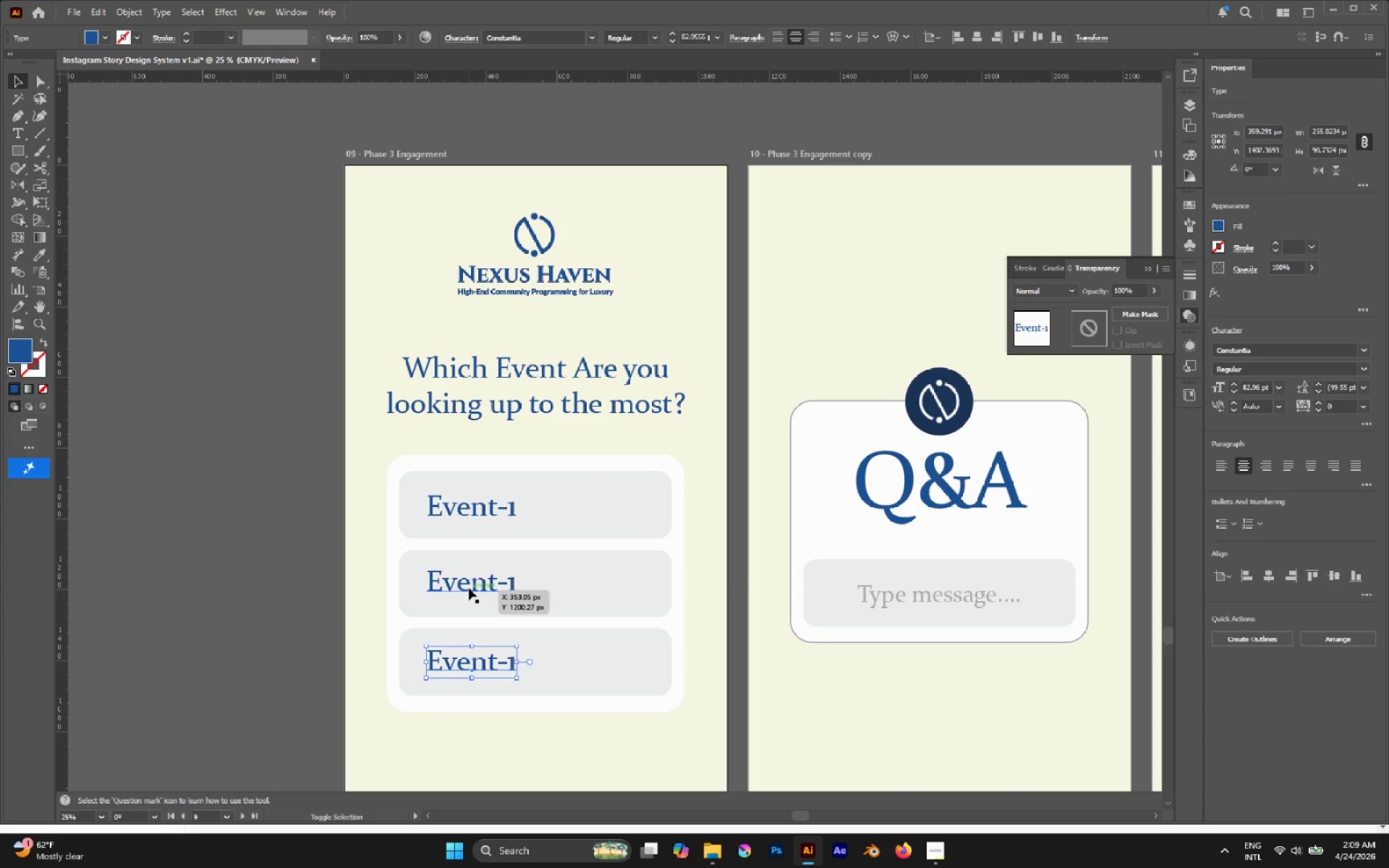 
hold_key(key=ShiftLeft, duration=1.03)
 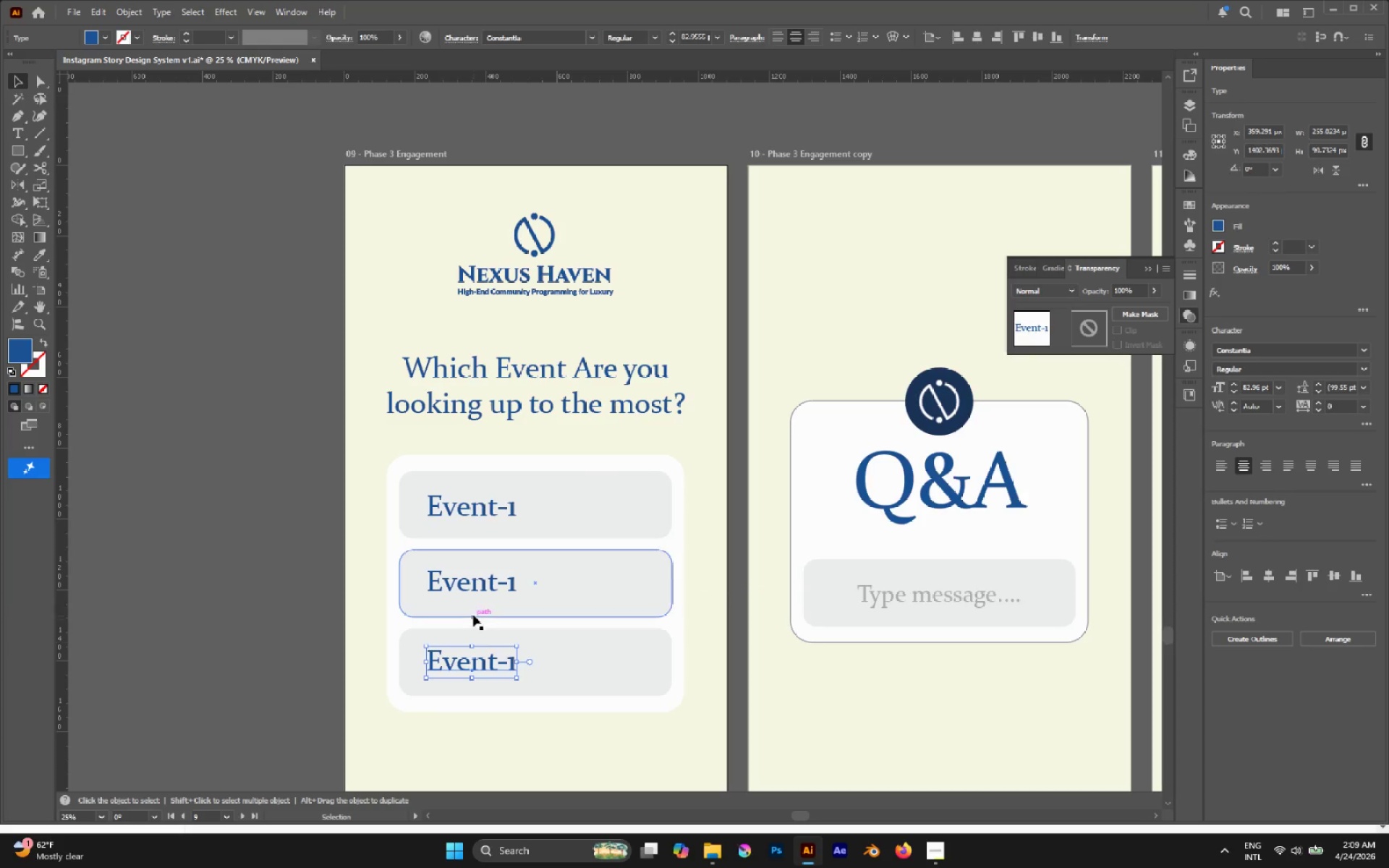 
hold_key(key=ShiftLeft, duration=1.7)
left_click([469, 586])
 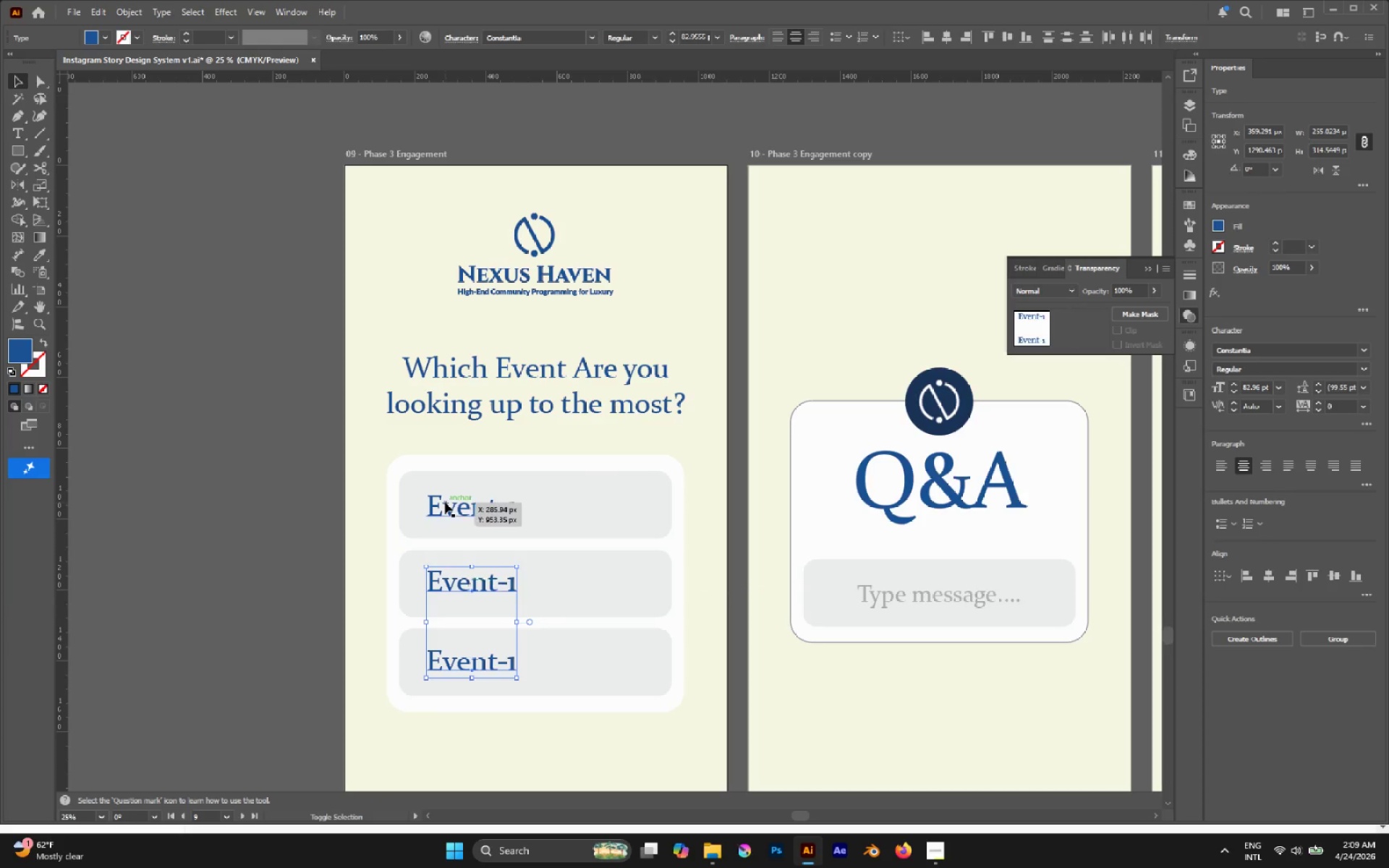 
left_click([445, 502])
 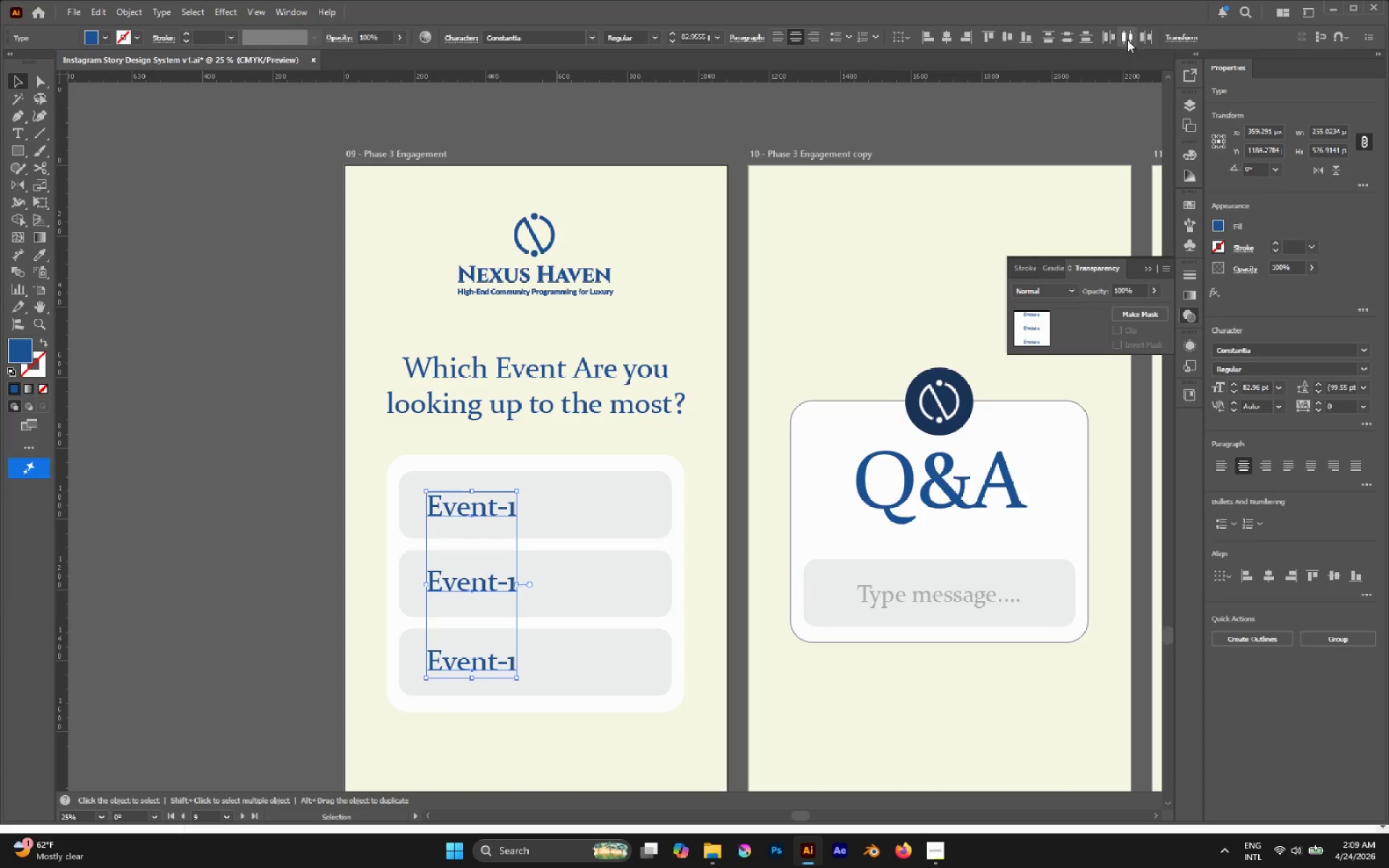 
left_click([1070, 43])
 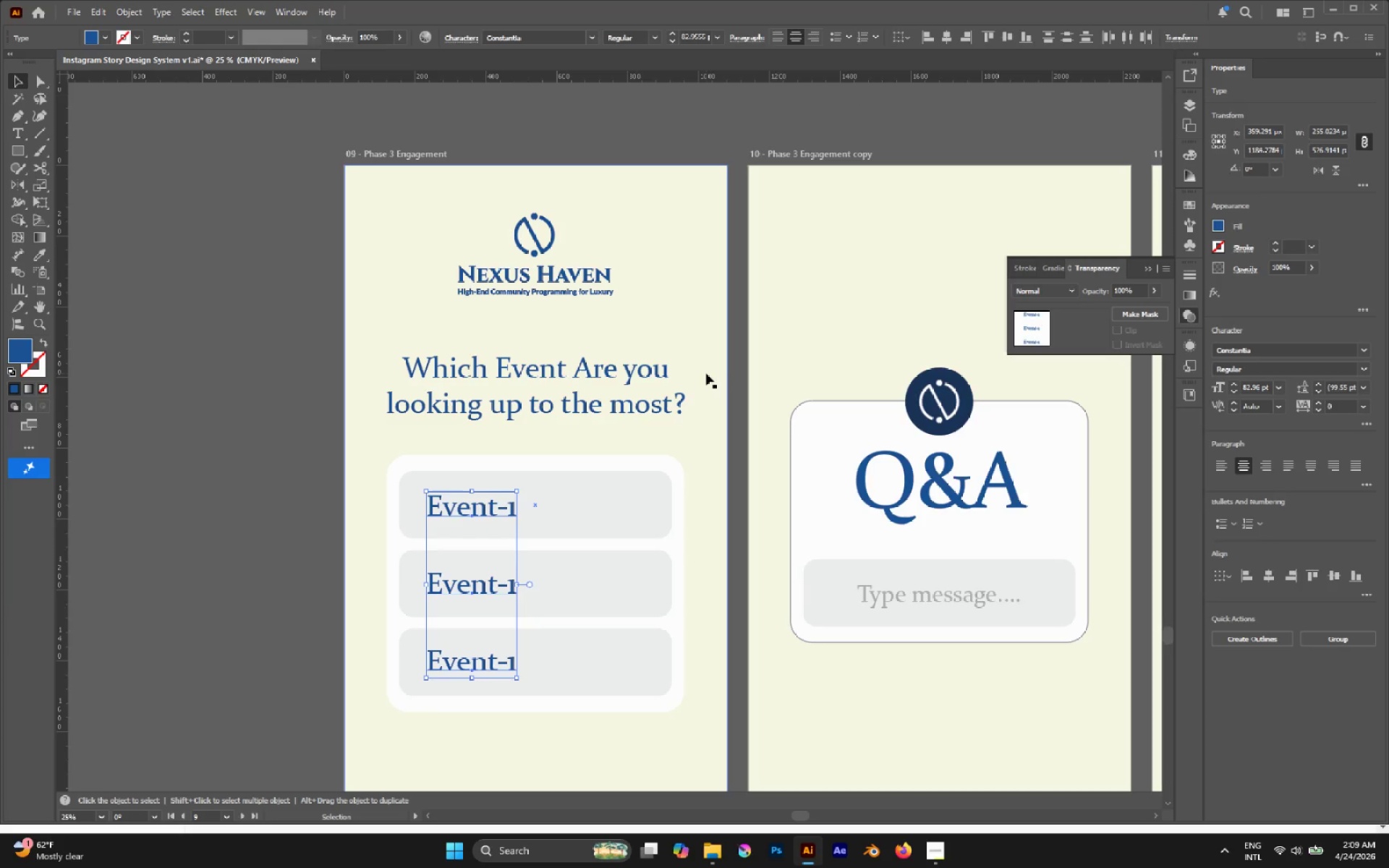 
scroll: coordinate [695, 375], scroll_direction: down, amount: 5.0
 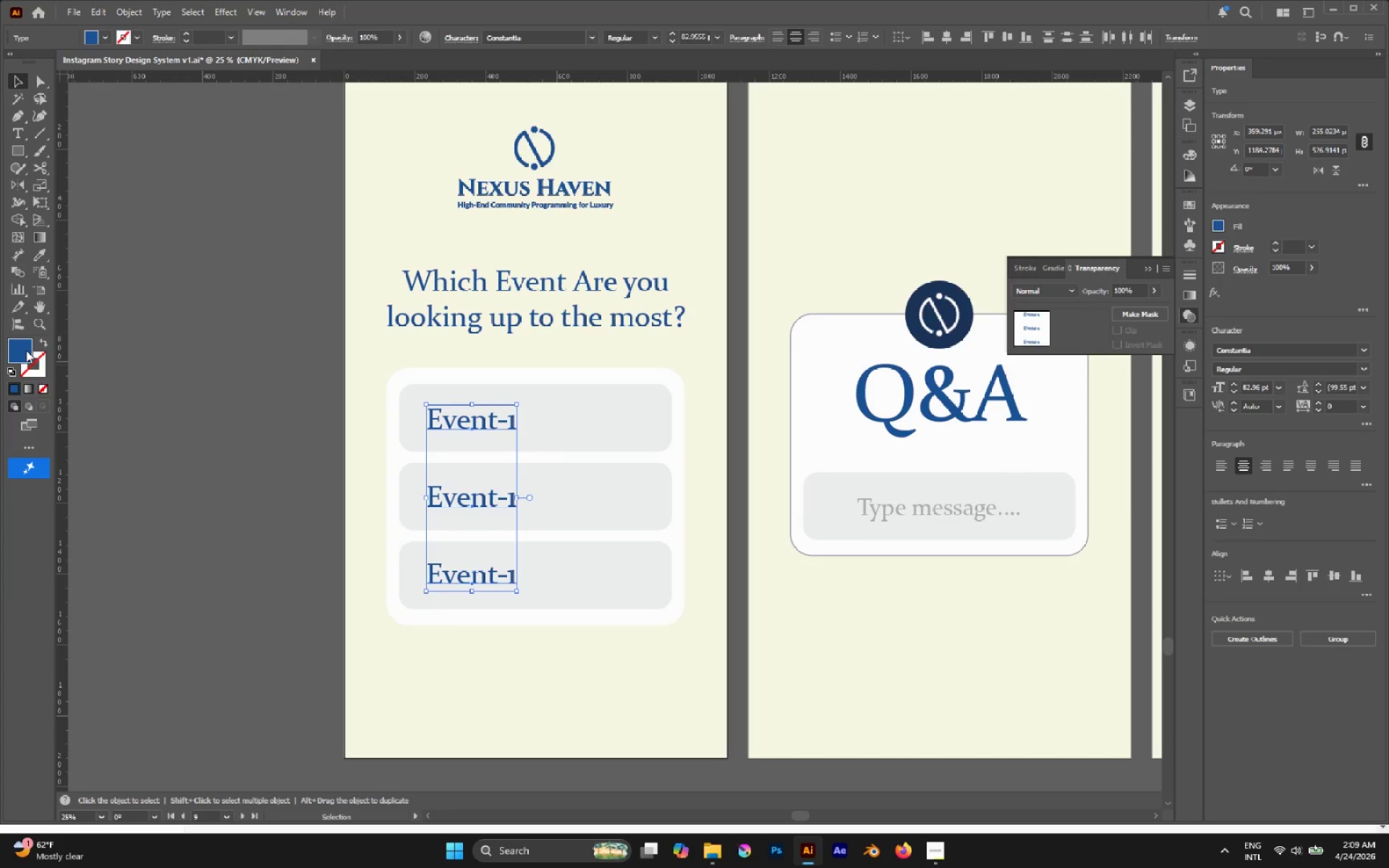 
double_click([23, 349])
 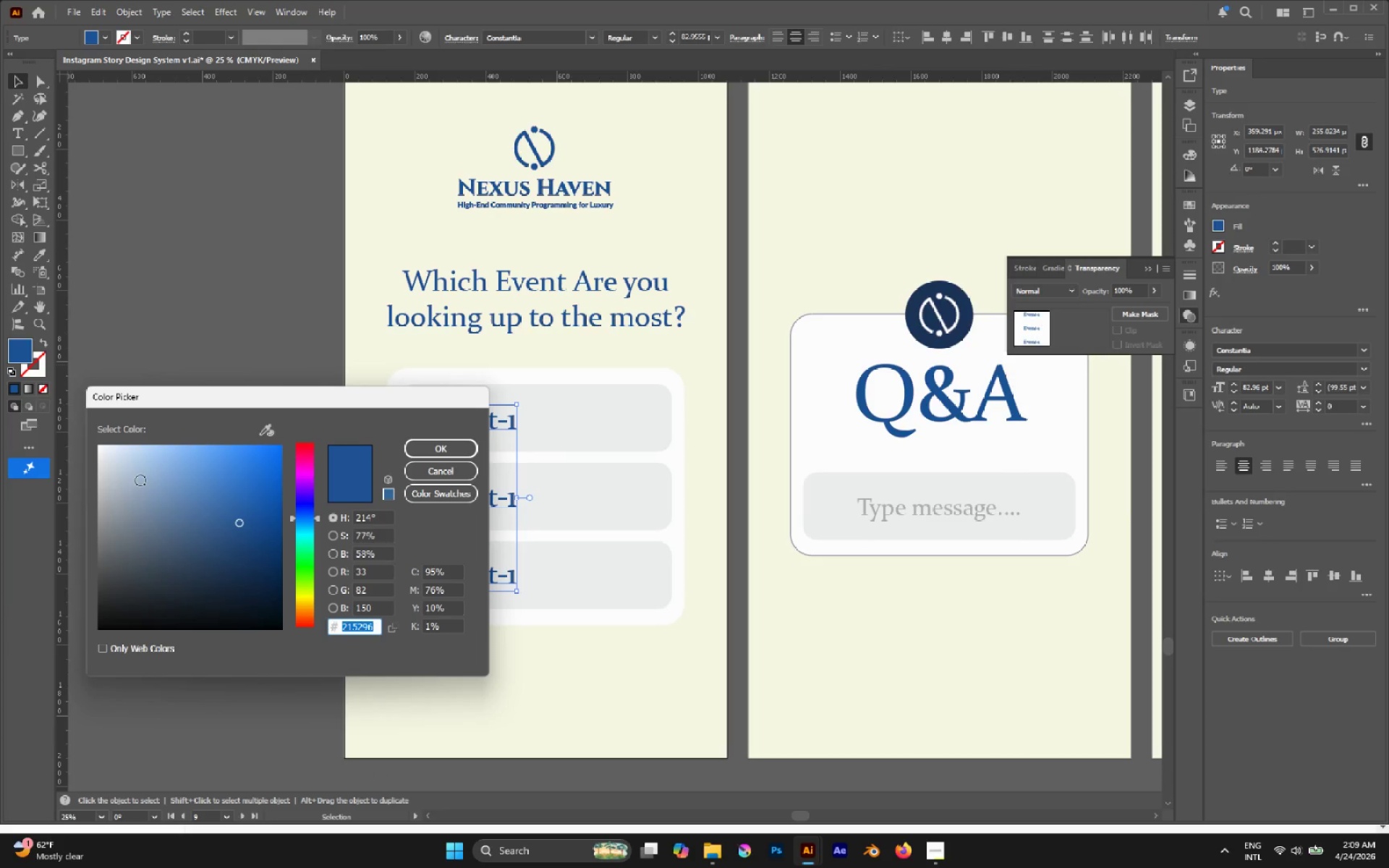 
left_click_drag(start_coordinate=[130, 490], to_coordinate=[67, 490])
 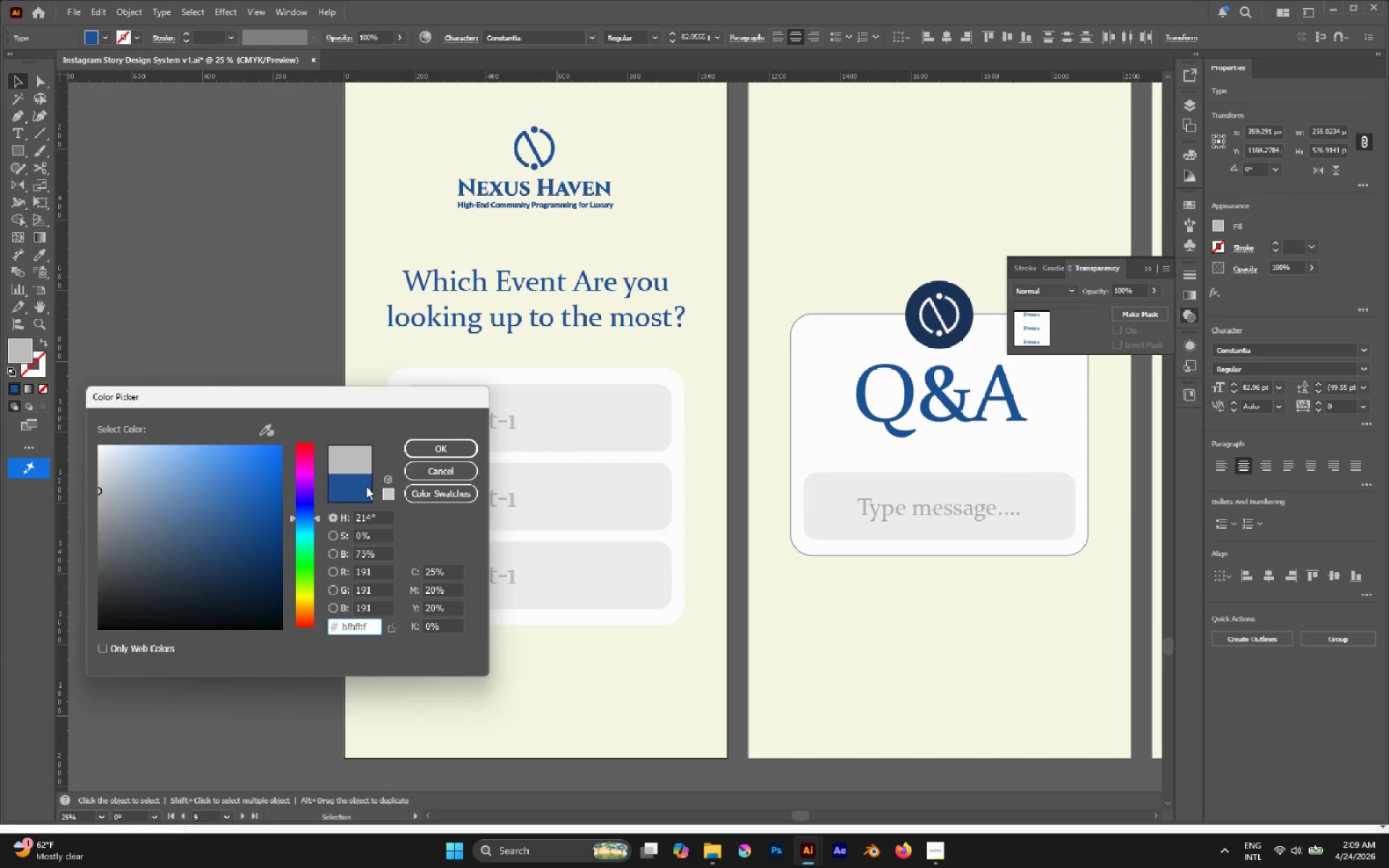 
left_click([357, 484])
 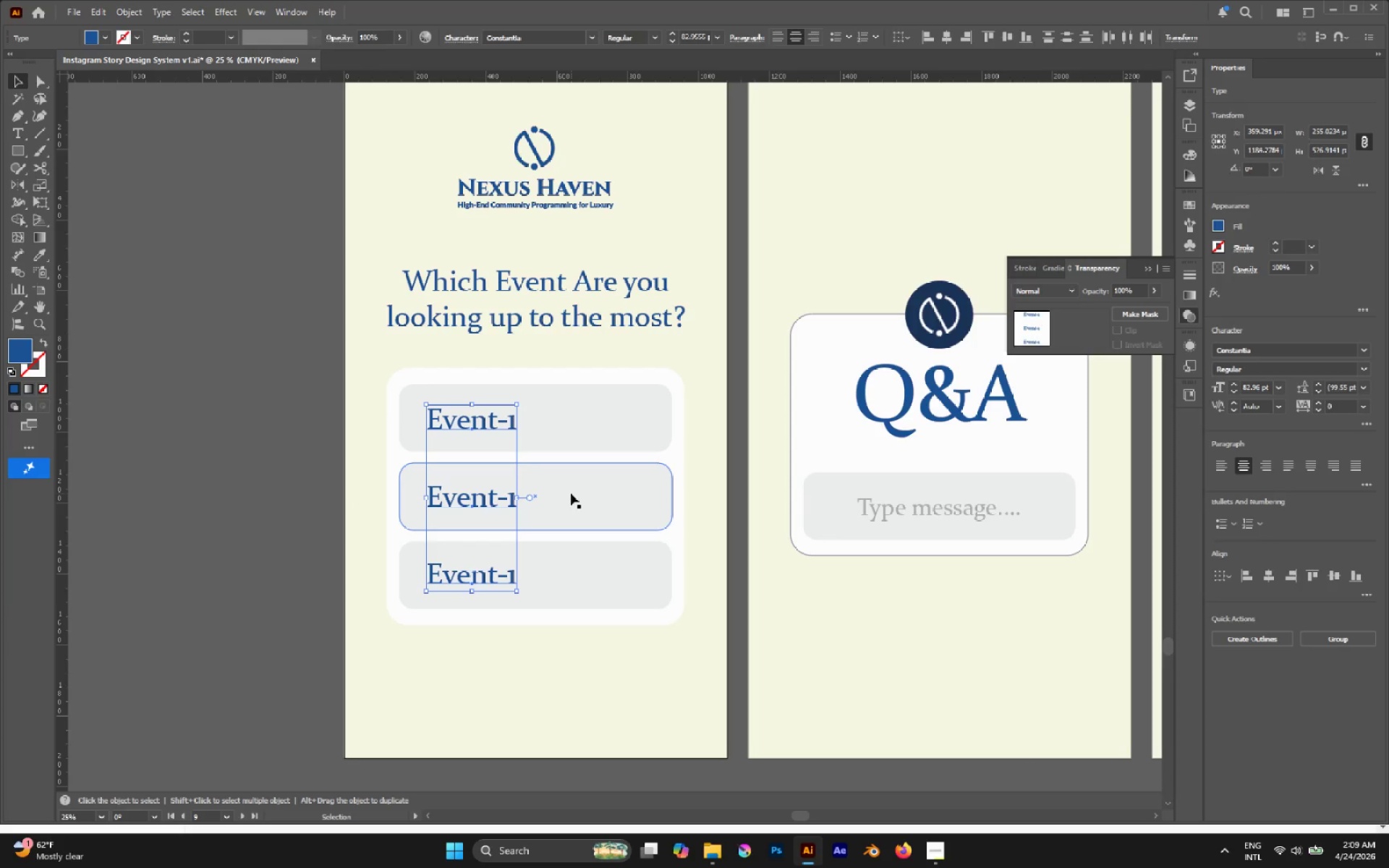 
left_click_drag(start_coordinate=[451, 425], to_coordinate=[443, 424])
 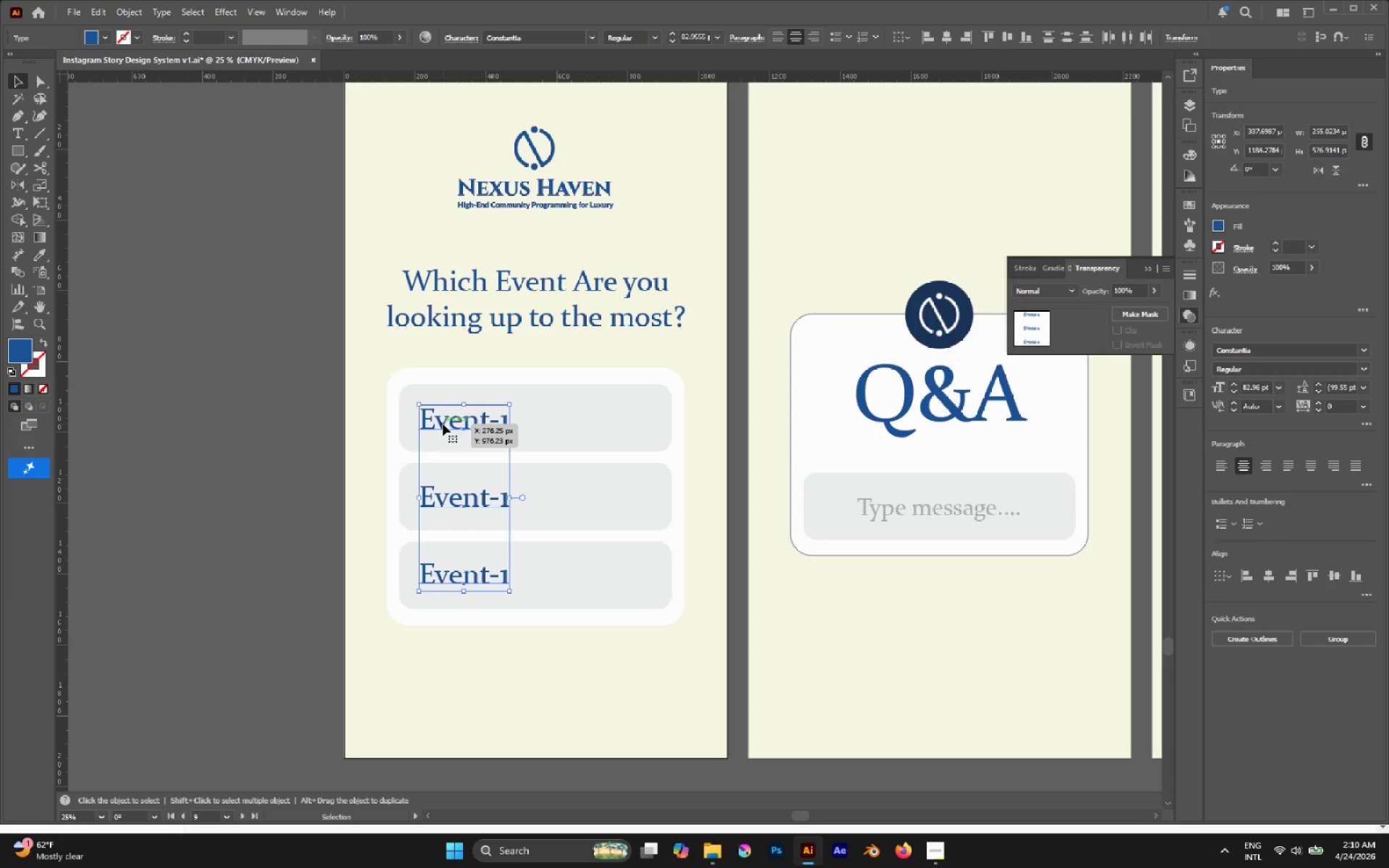 
hold_key(key=ShiftLeft, duration=2.25)
 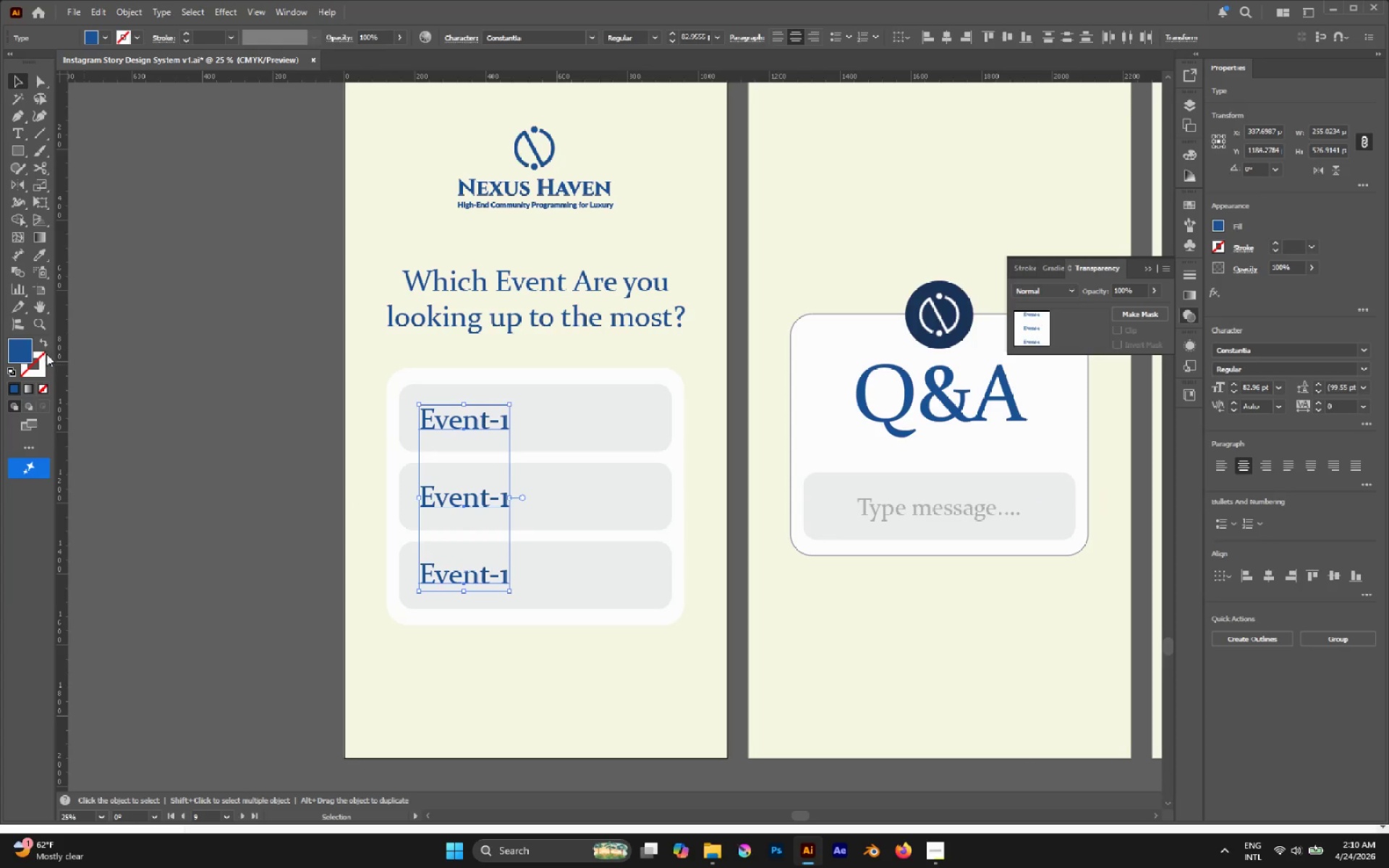 
double_click([23, 349])
 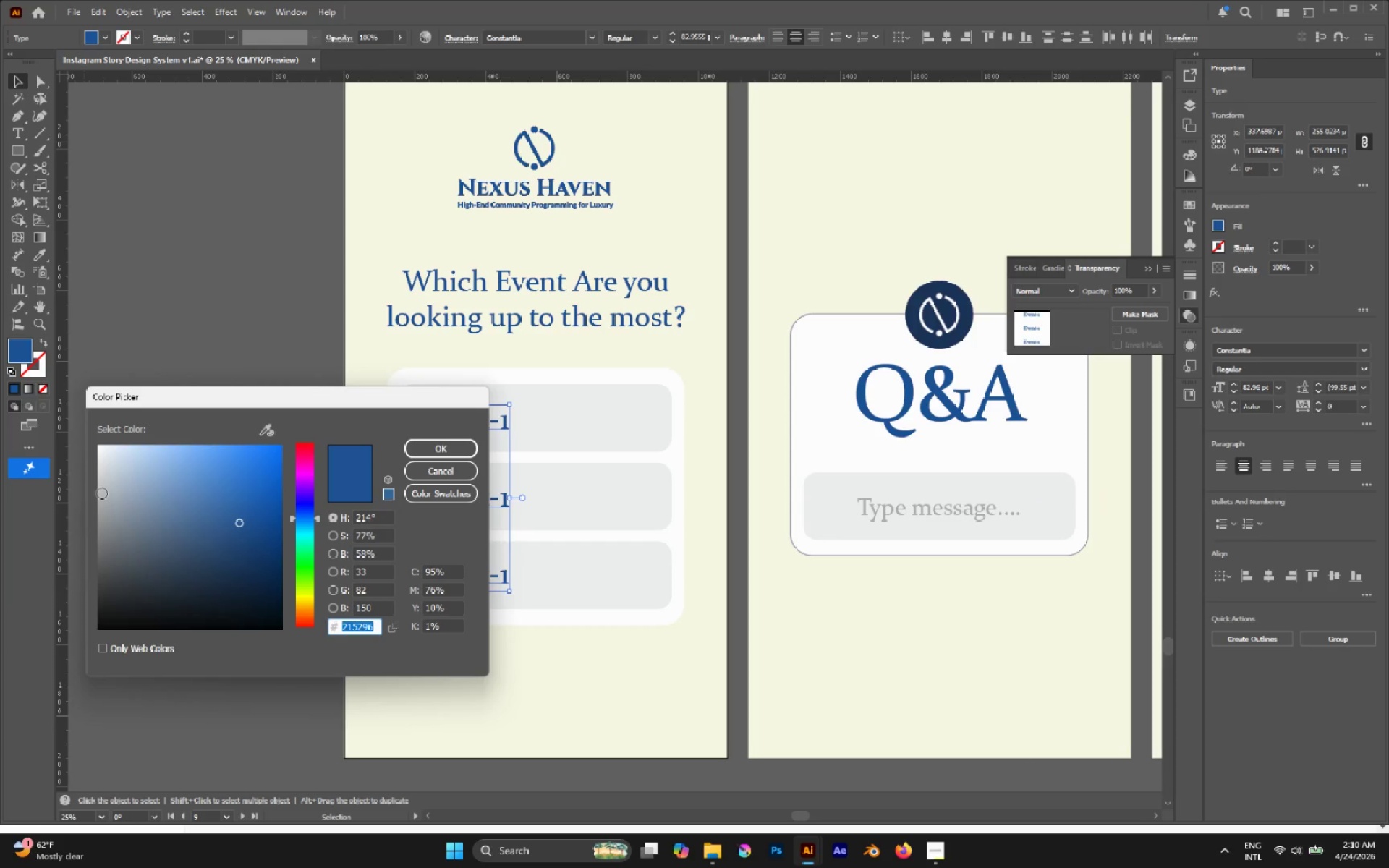 
left_click_drag(start_coordinate=[125, 501], to_coordinate=[75, 483])
 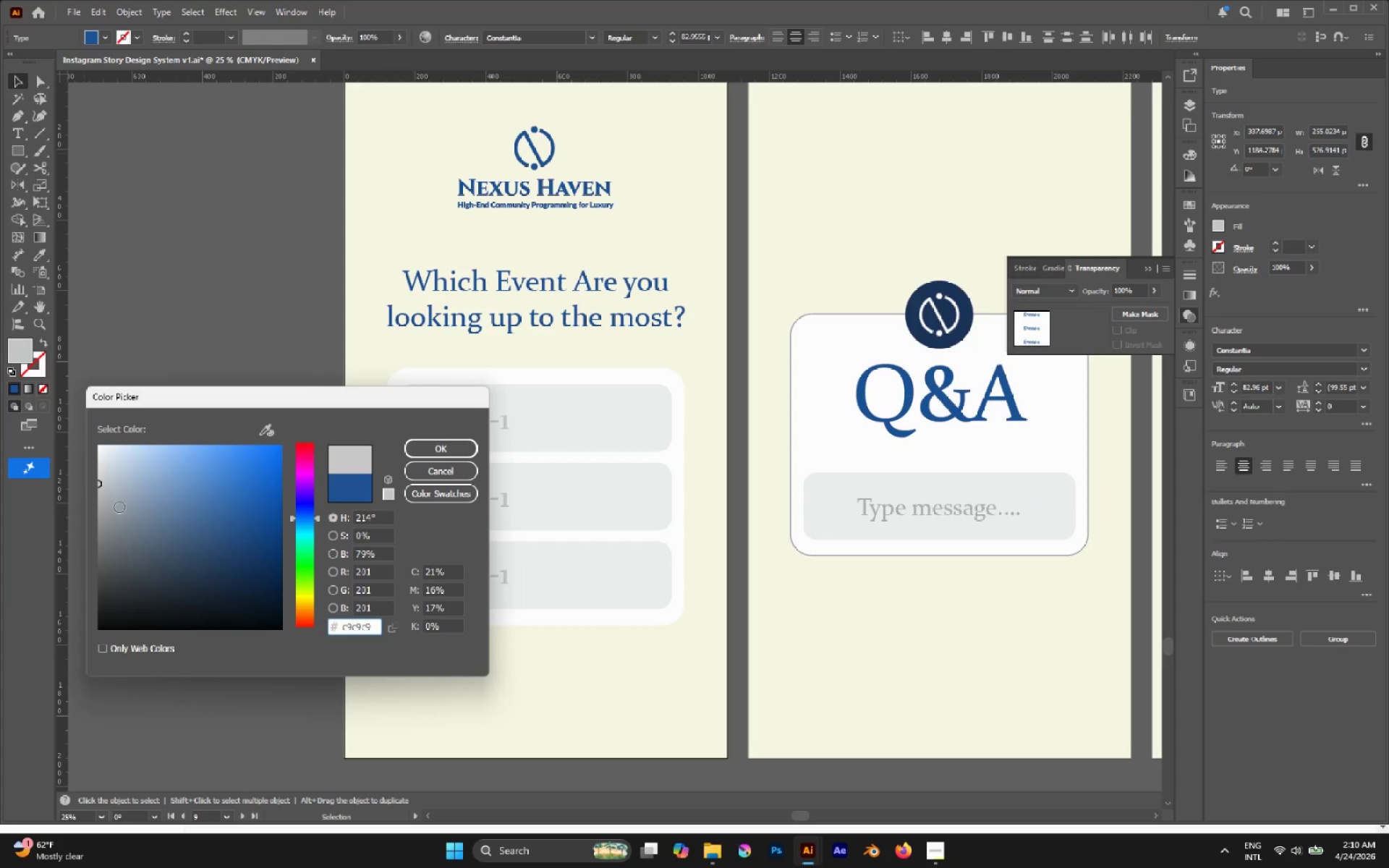 
left_click_drag(start_coordinate=[120, 511], to_coordinate=[67, 514])
 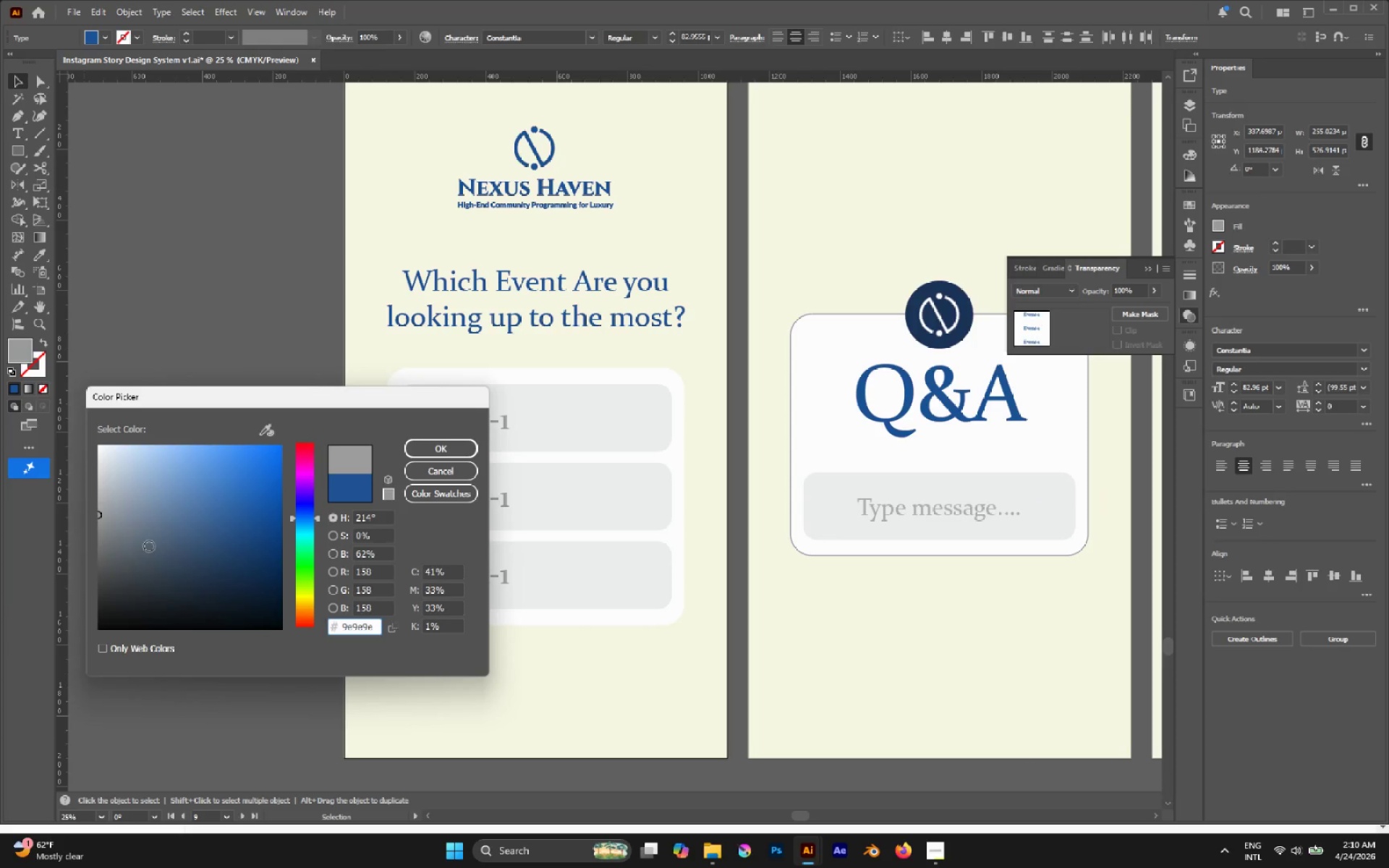 
left_click_drag(start_coordinate=[149, 547], to_coordinate=[59, 556])
 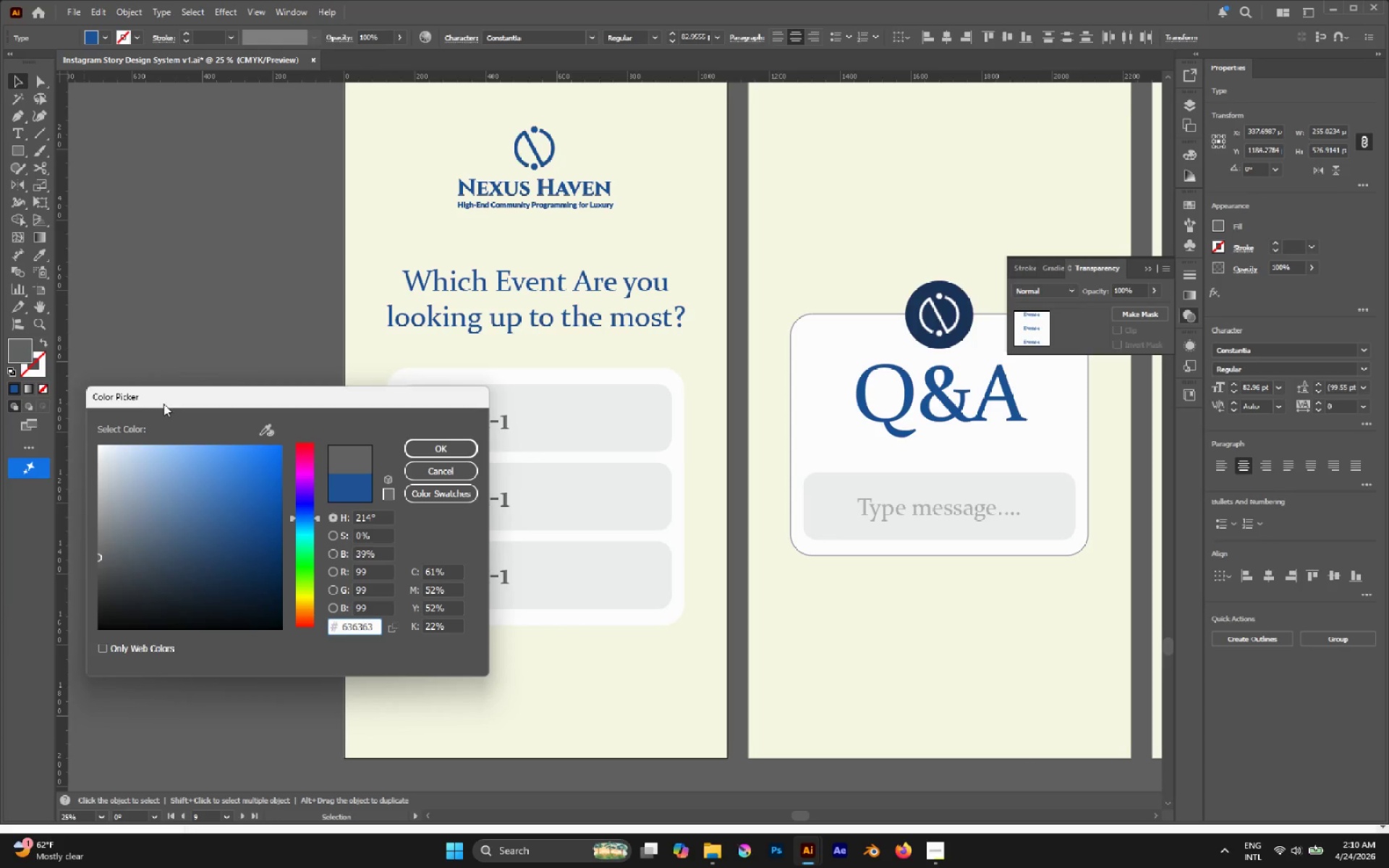 
left_click_drag(start_coordinate=[165, 403], to_coordinate=[817, 386])
 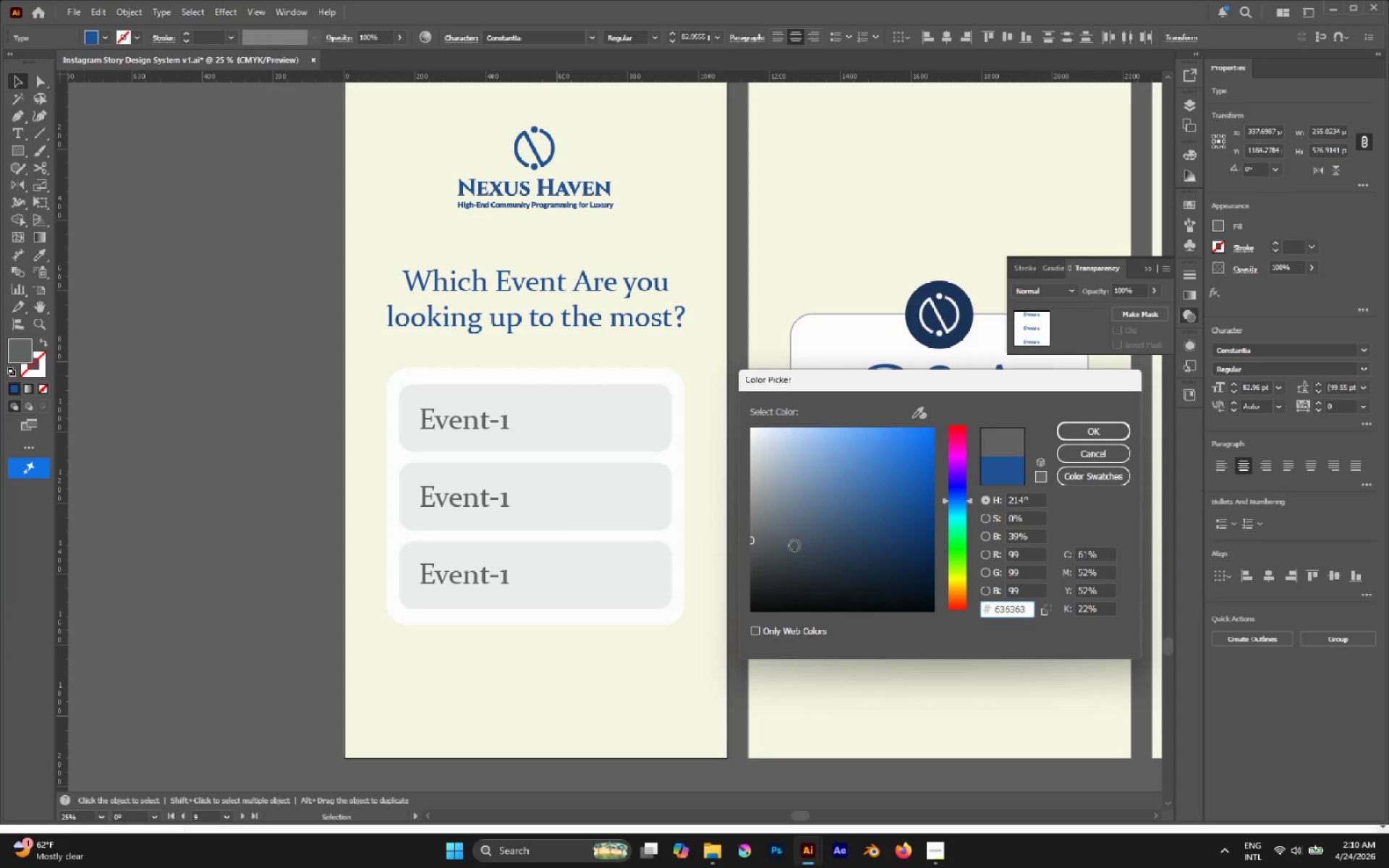 
left_click_drag(start_coordinate=[787, 563], to_coordinate=[705, 569])
 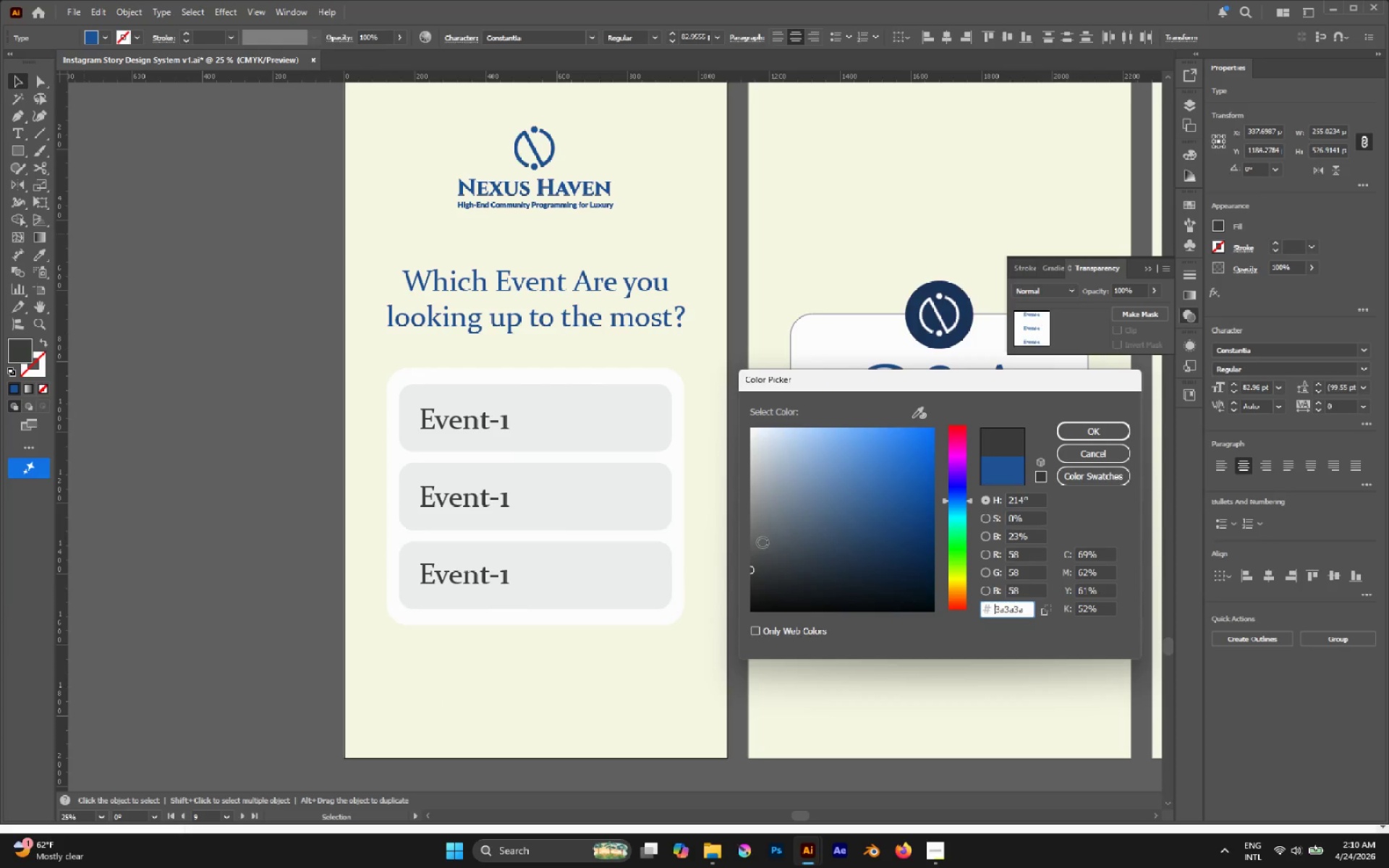 
left_click_drag(start_coordinate=[763, 542], to_coordinate=[693, 549])
 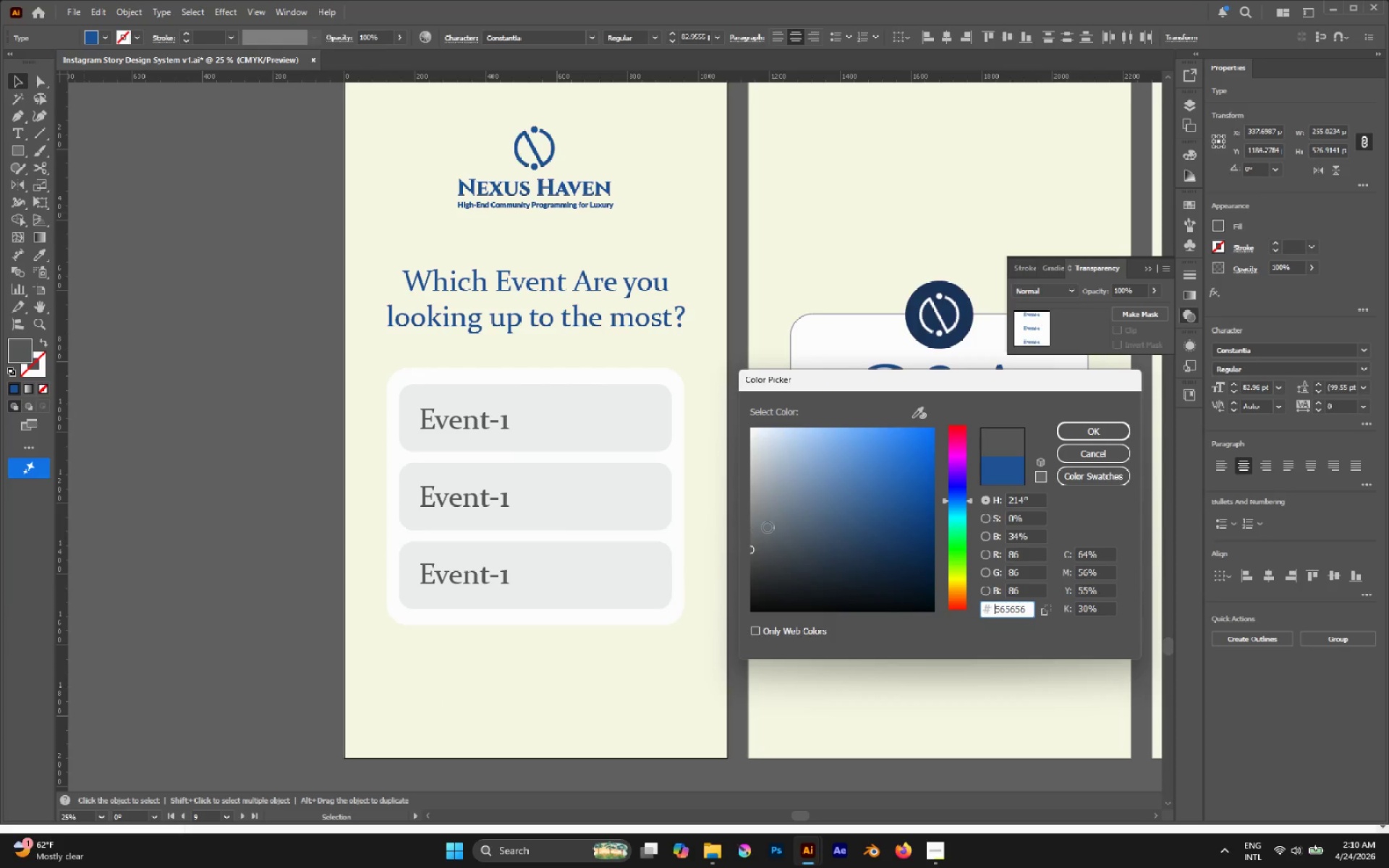 
left_click_drag(start_coordinate=[768, 527], to_coordinate=[700, 530])
 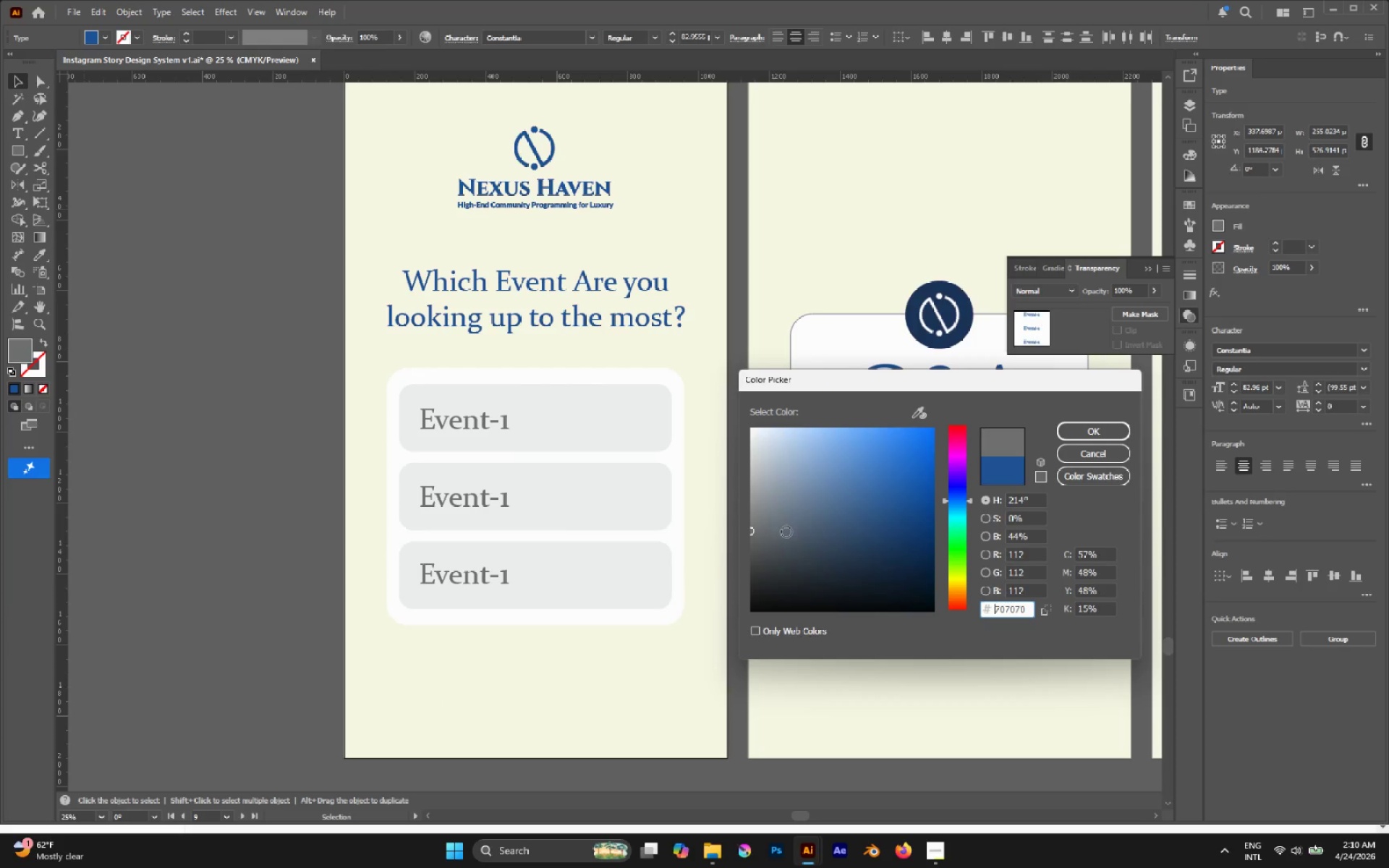 
left_click_drag(start_coordinate=[773, 542], to_coordinate=[715, 545])
 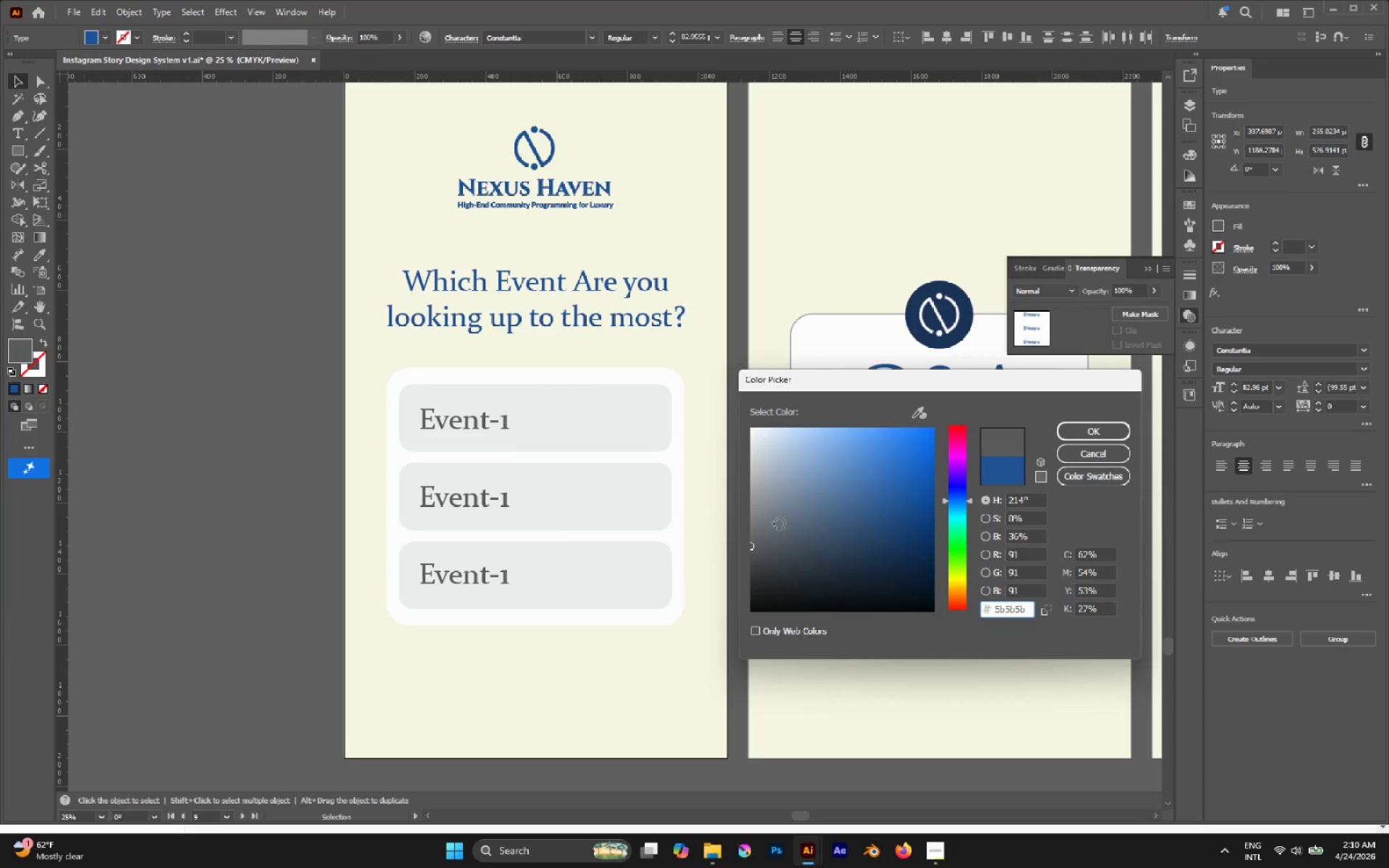 
left_click_drag(start_coordinate=[779, 524], to_coordinate=[679, 525])
 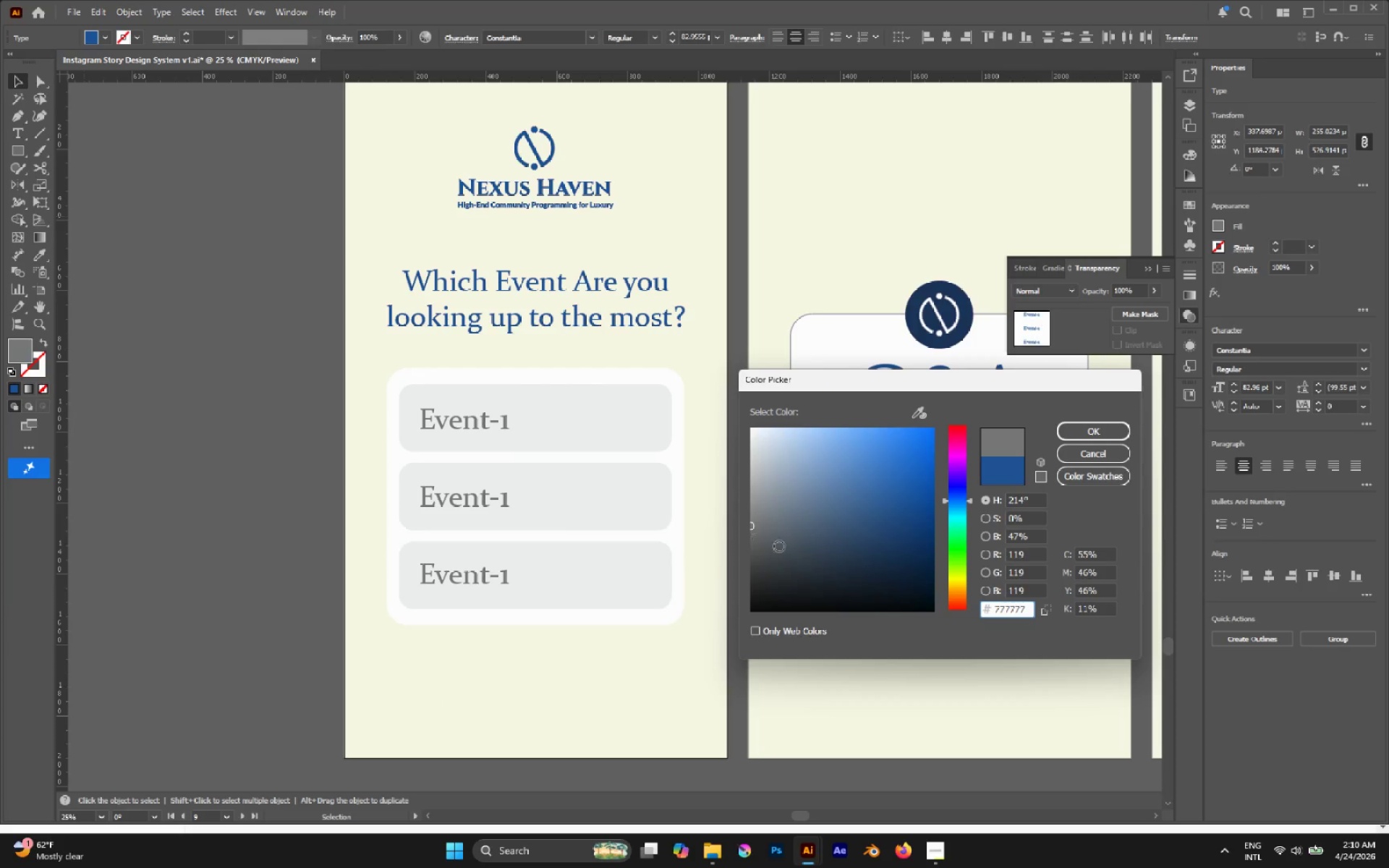 
left_click_drag(start_coordinate=[779, 547], to_coordinate=[622, 527])
 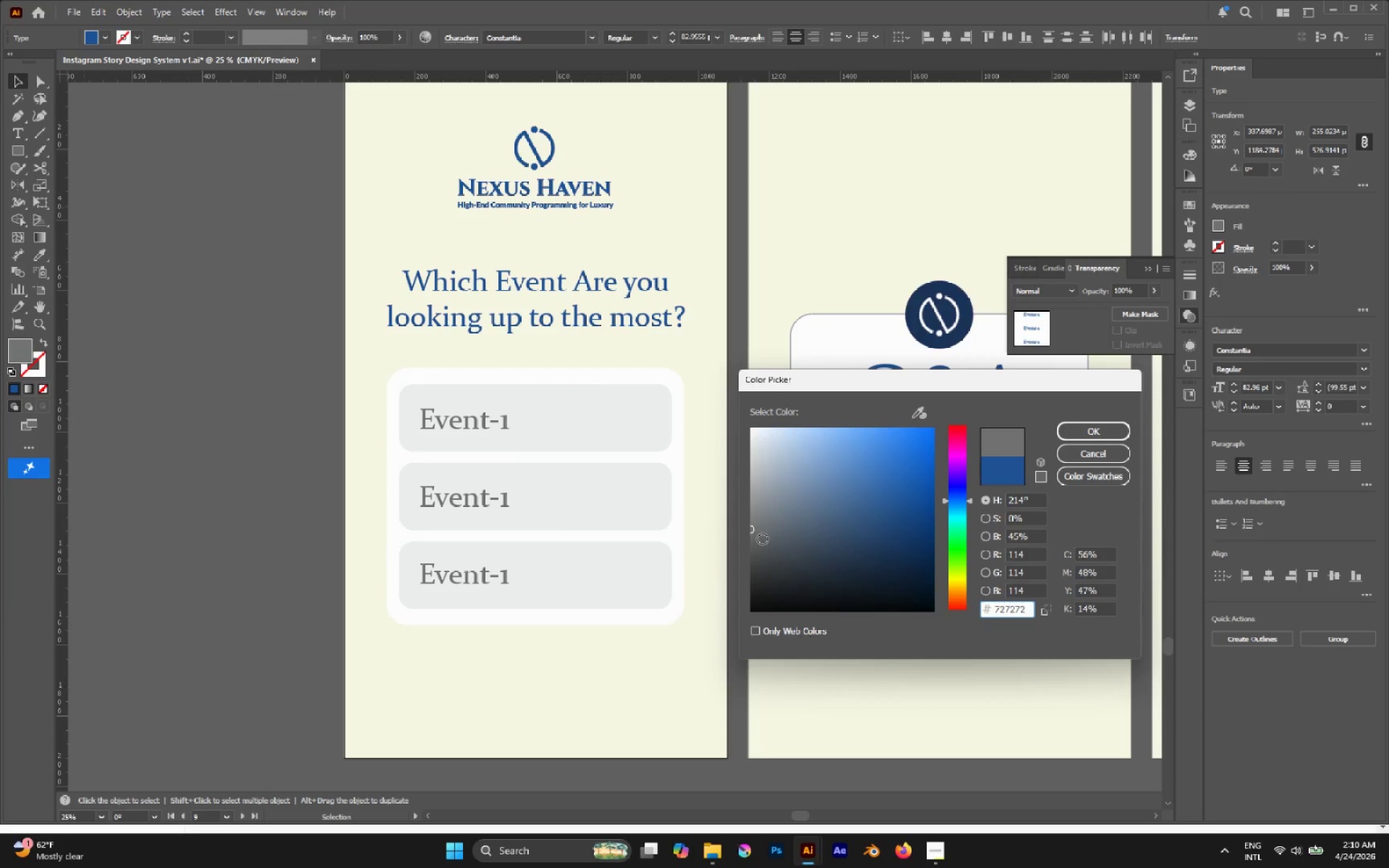 
left_click_drag(start_coordinate=[763, 540], to_coordinate=[745, 545])
 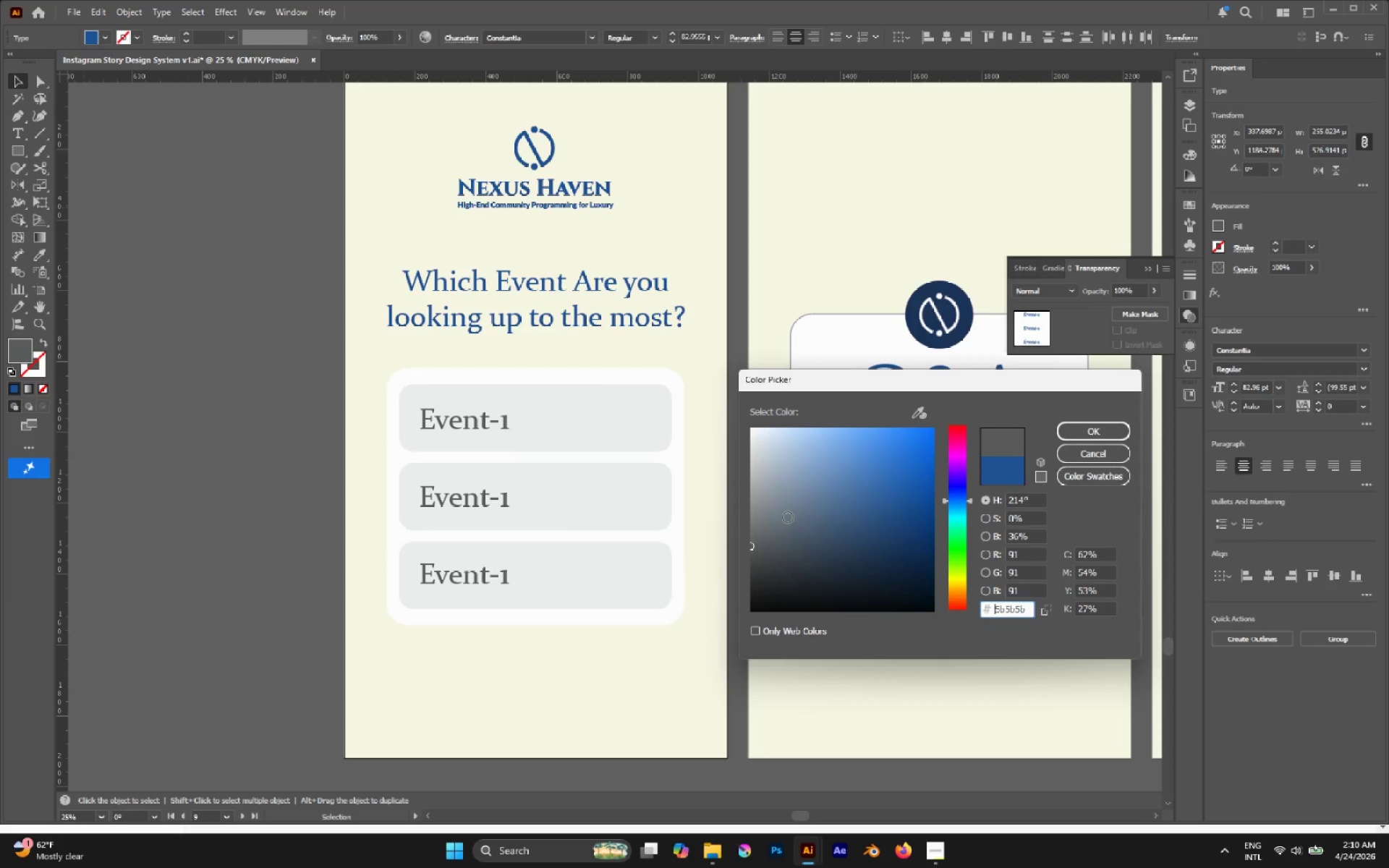 
left_click_drag(start_coordinate=[788, 517], to_coordinate=[723, 521])
 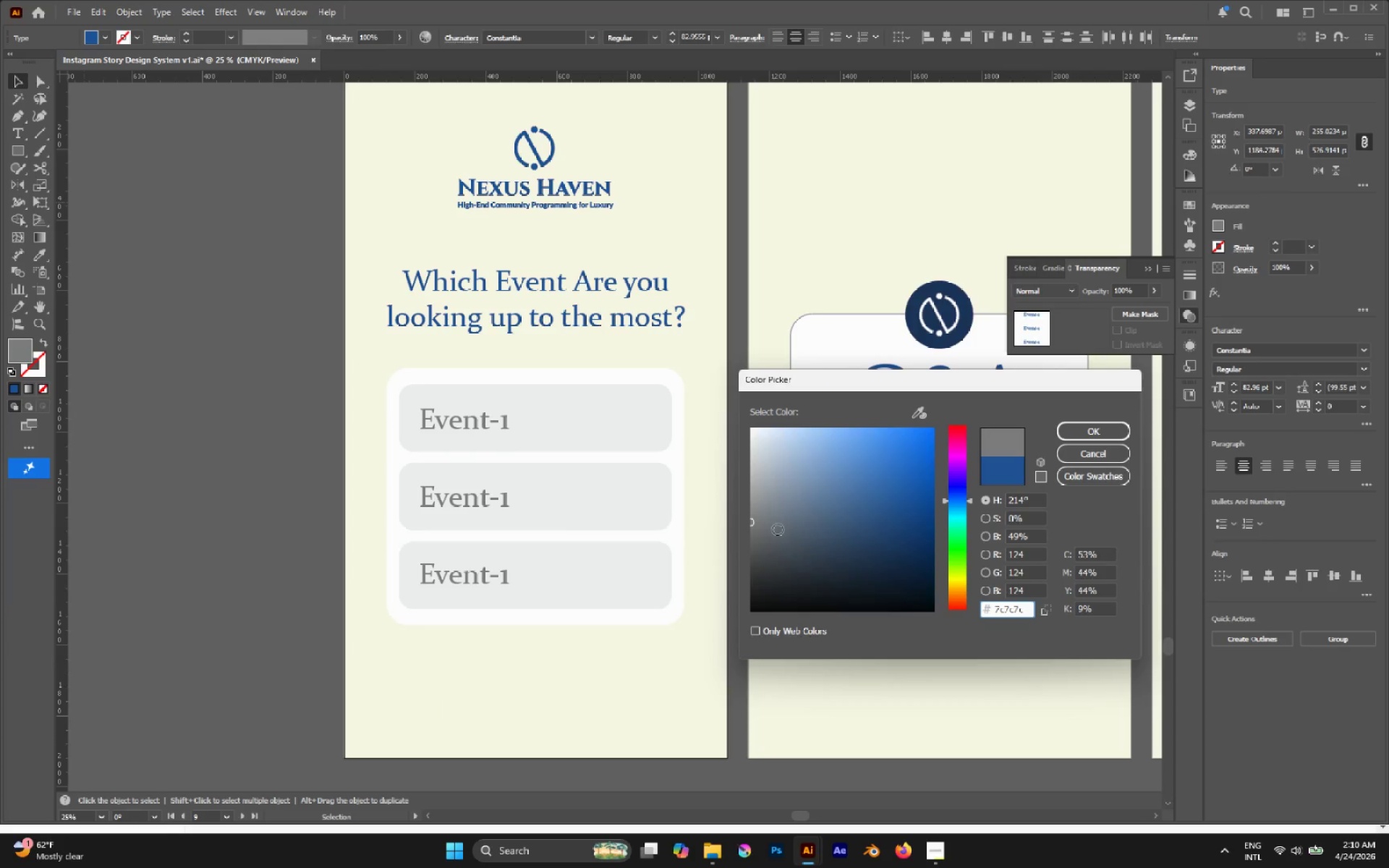 
left_click_drag(start_coordinate=[776, 534], to_coordinate=[715, 535])
 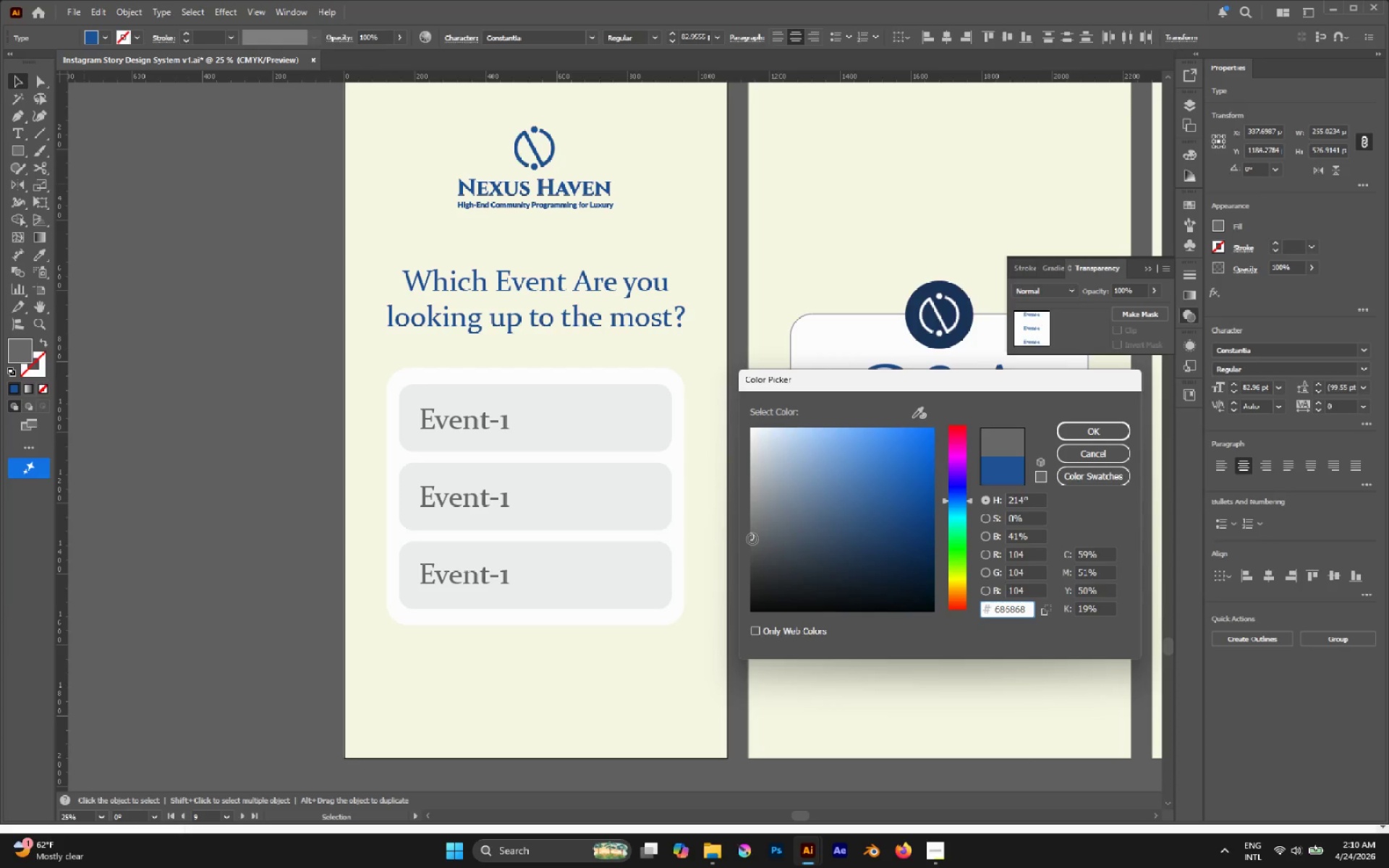 
left_click_drag(start_coordinate=[756, 545], to_coordinate=[721, 548])
 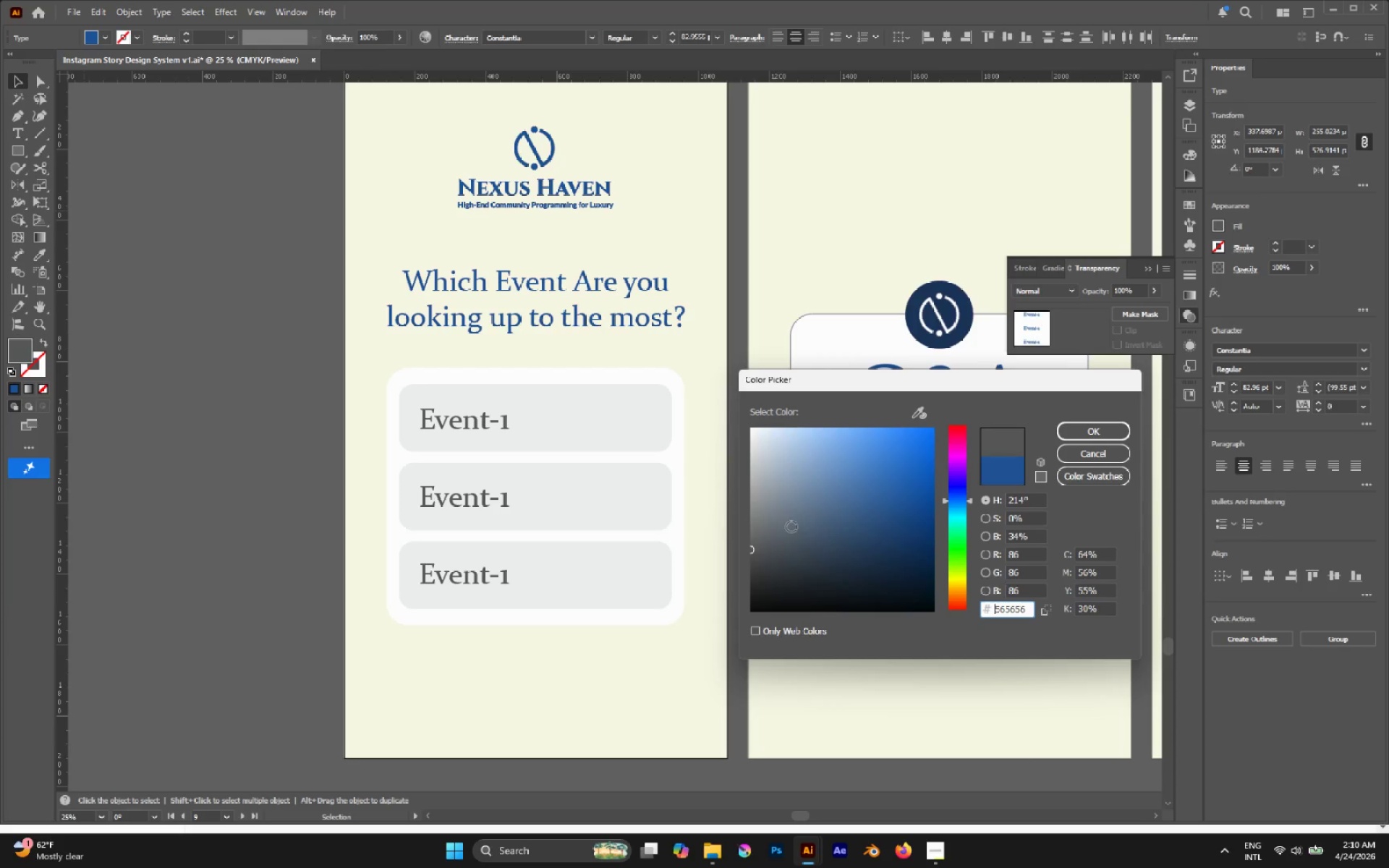 
left_click_drag(start_coordinate=[776, 531], to_coordinate=[713, 539])
 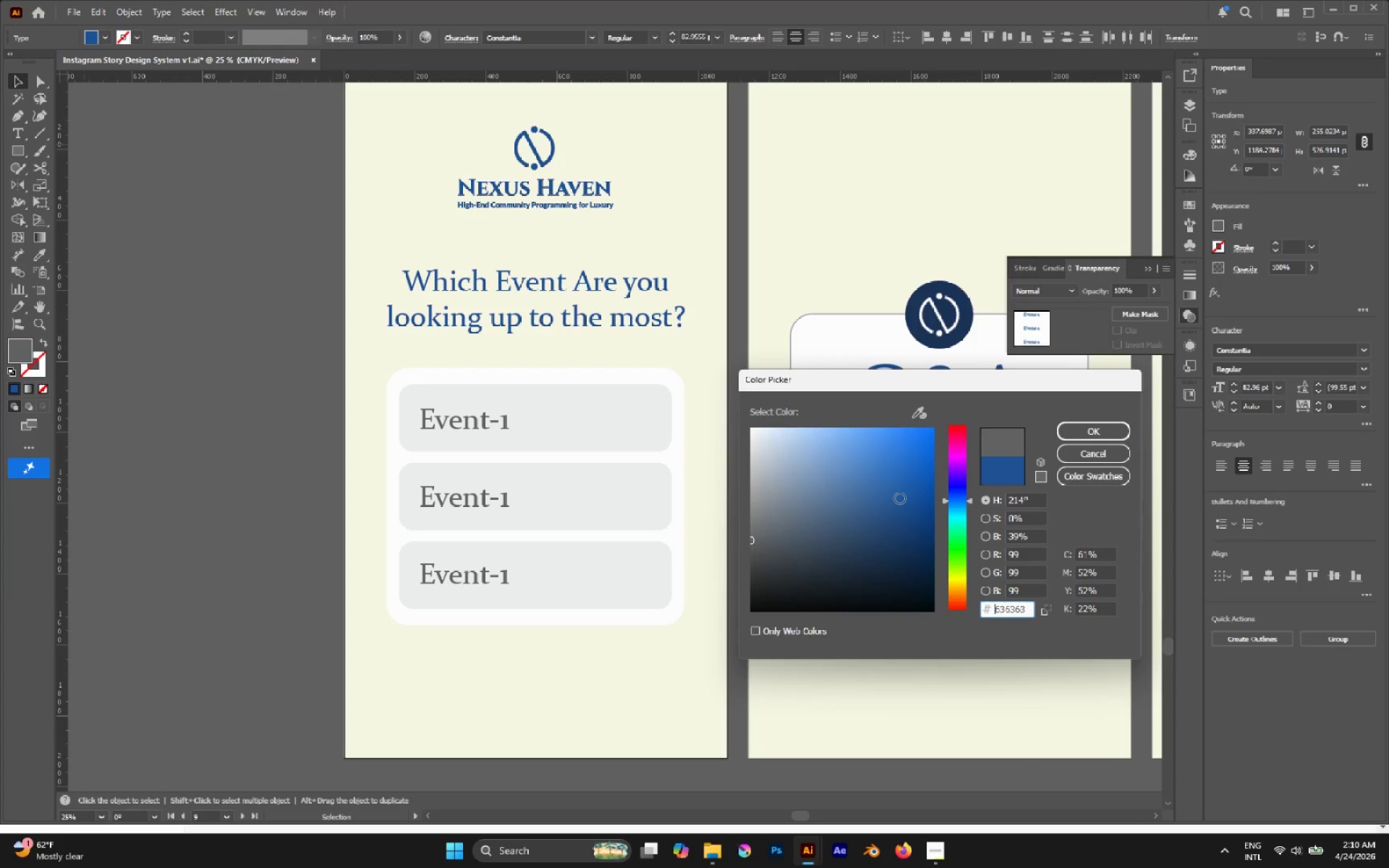 
left_click([992, 469])
 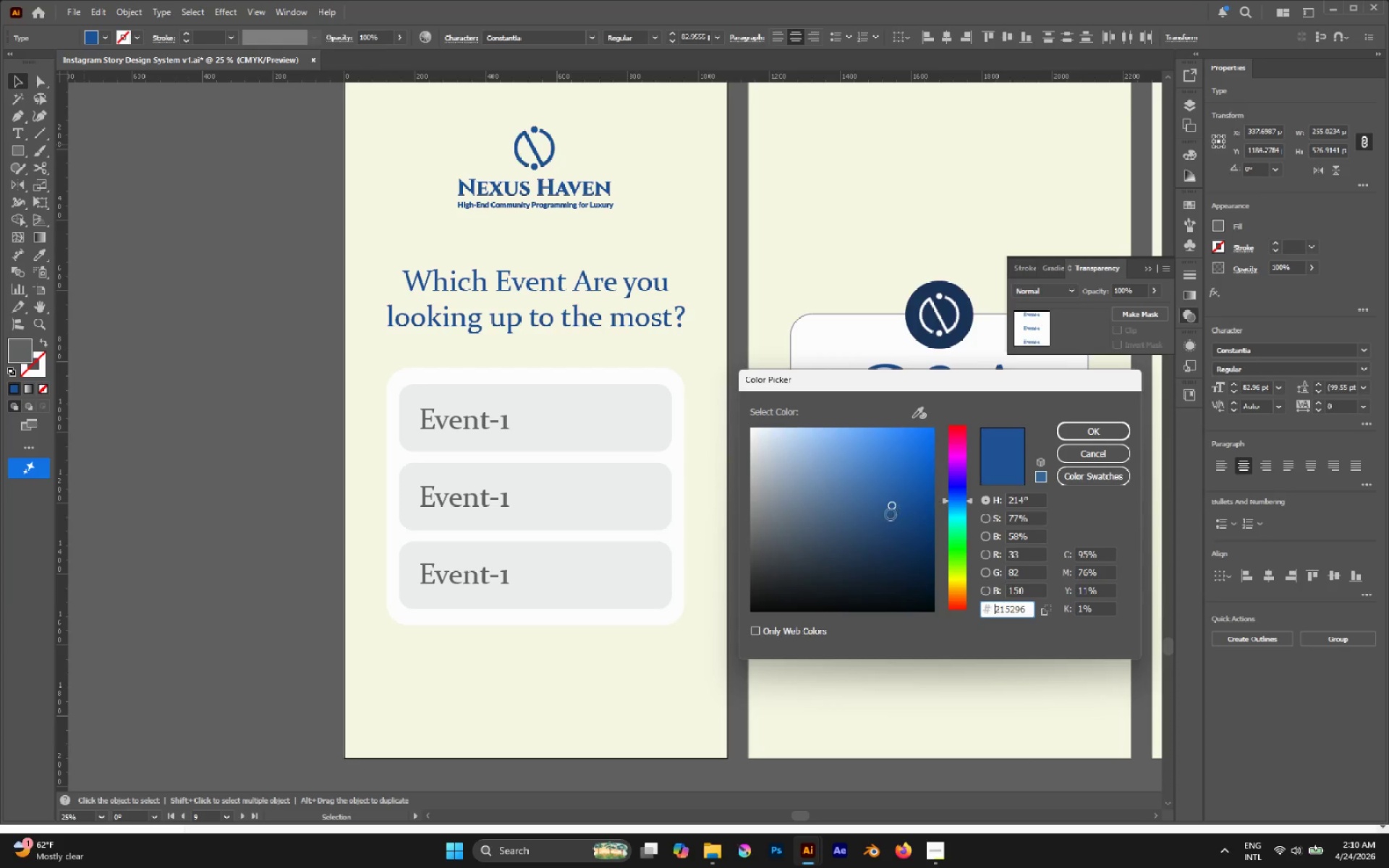 
left_click_drag(start_coordinate=[891, 514], to_coordinate=[852, 540])
 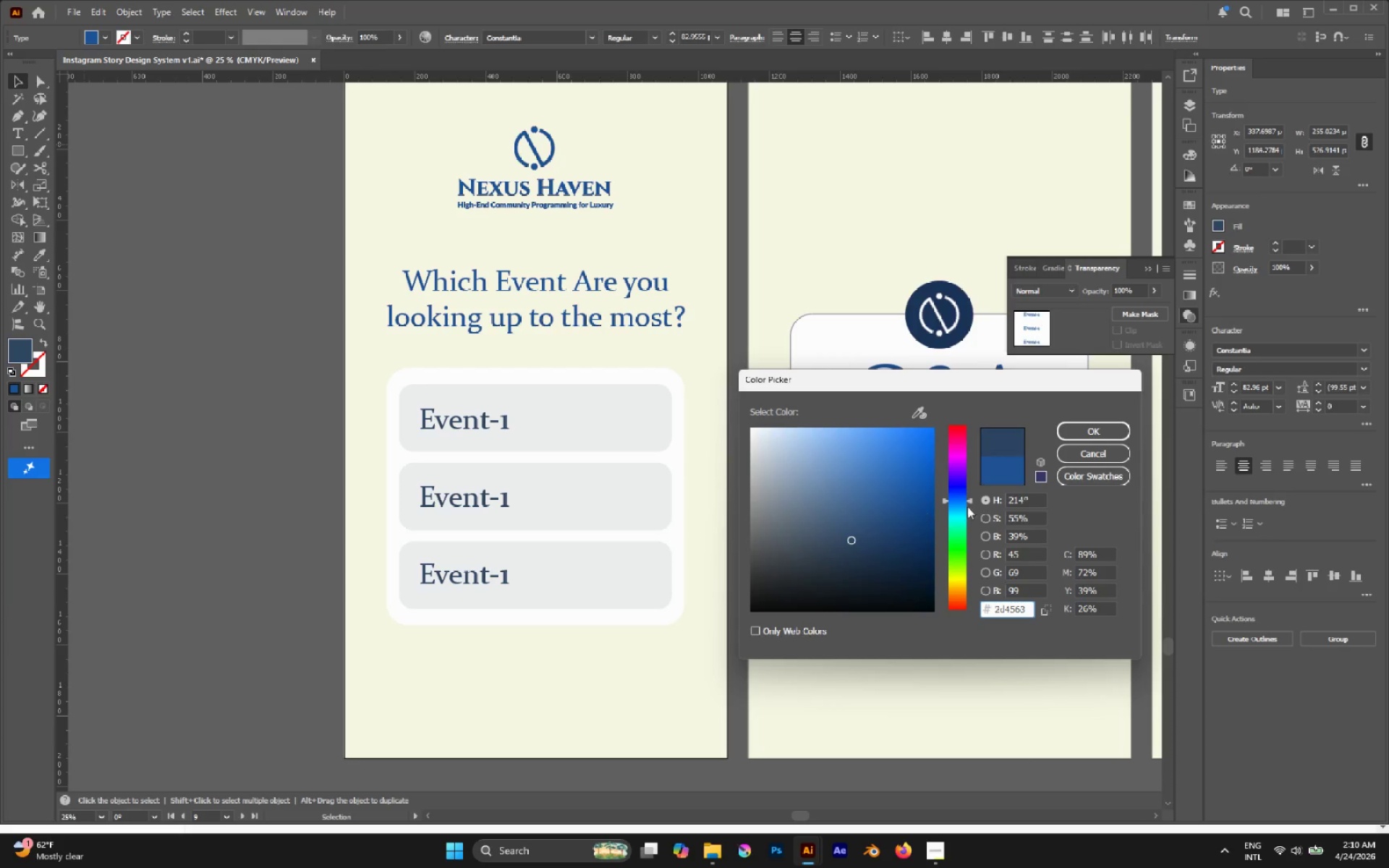 
left_click([1009, 471])
 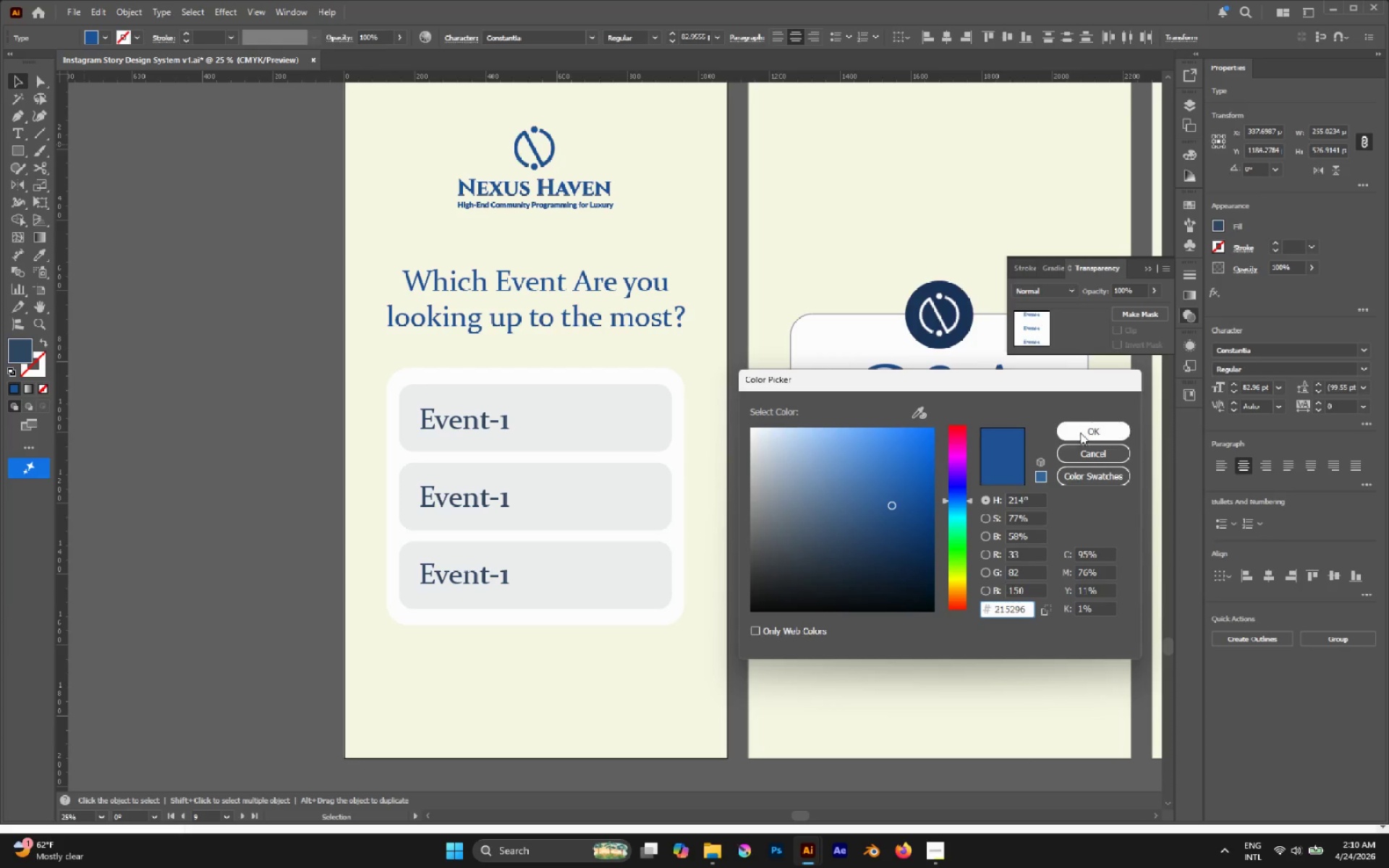 
left_click([1087, 430])
 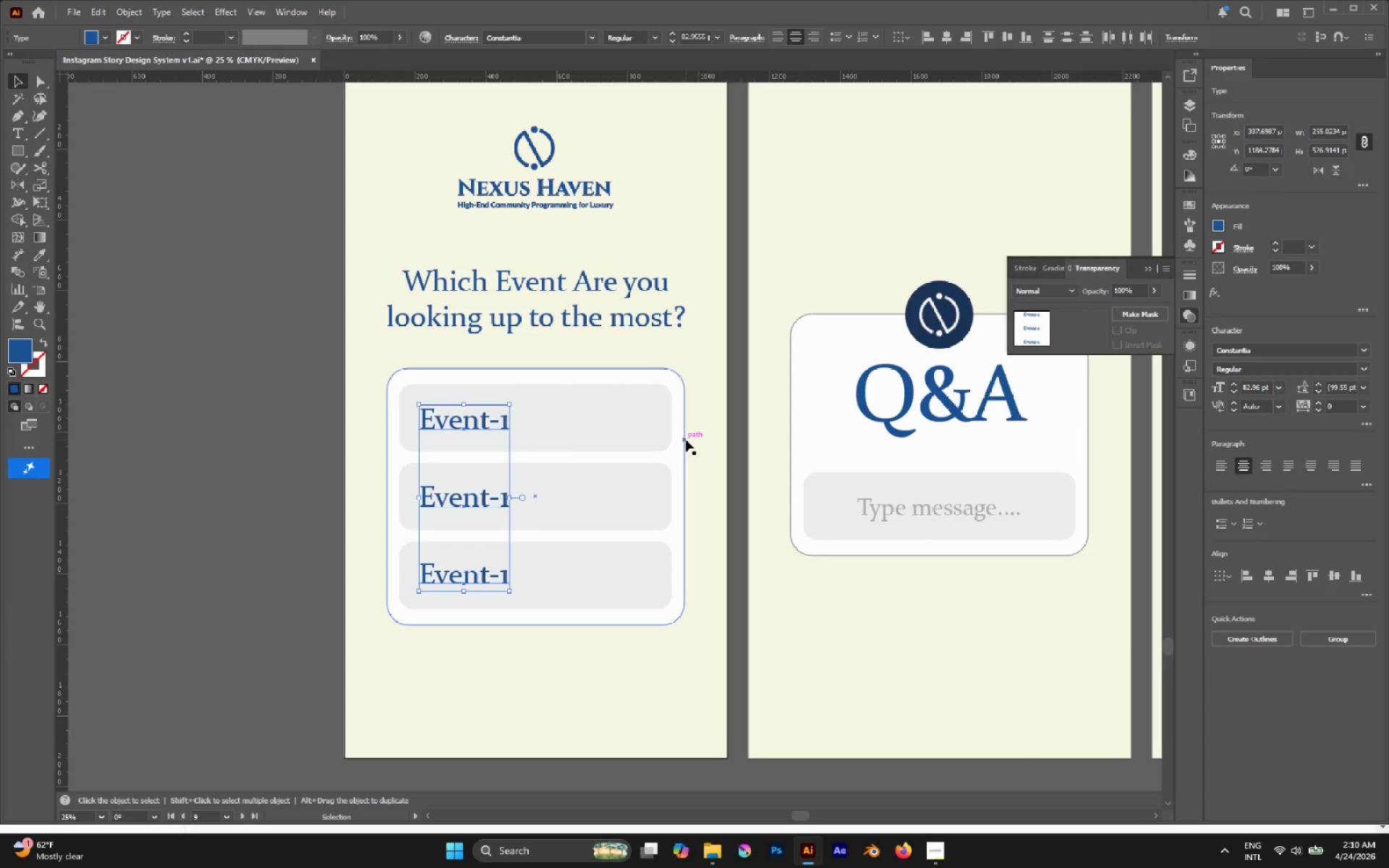 
type(T2)
 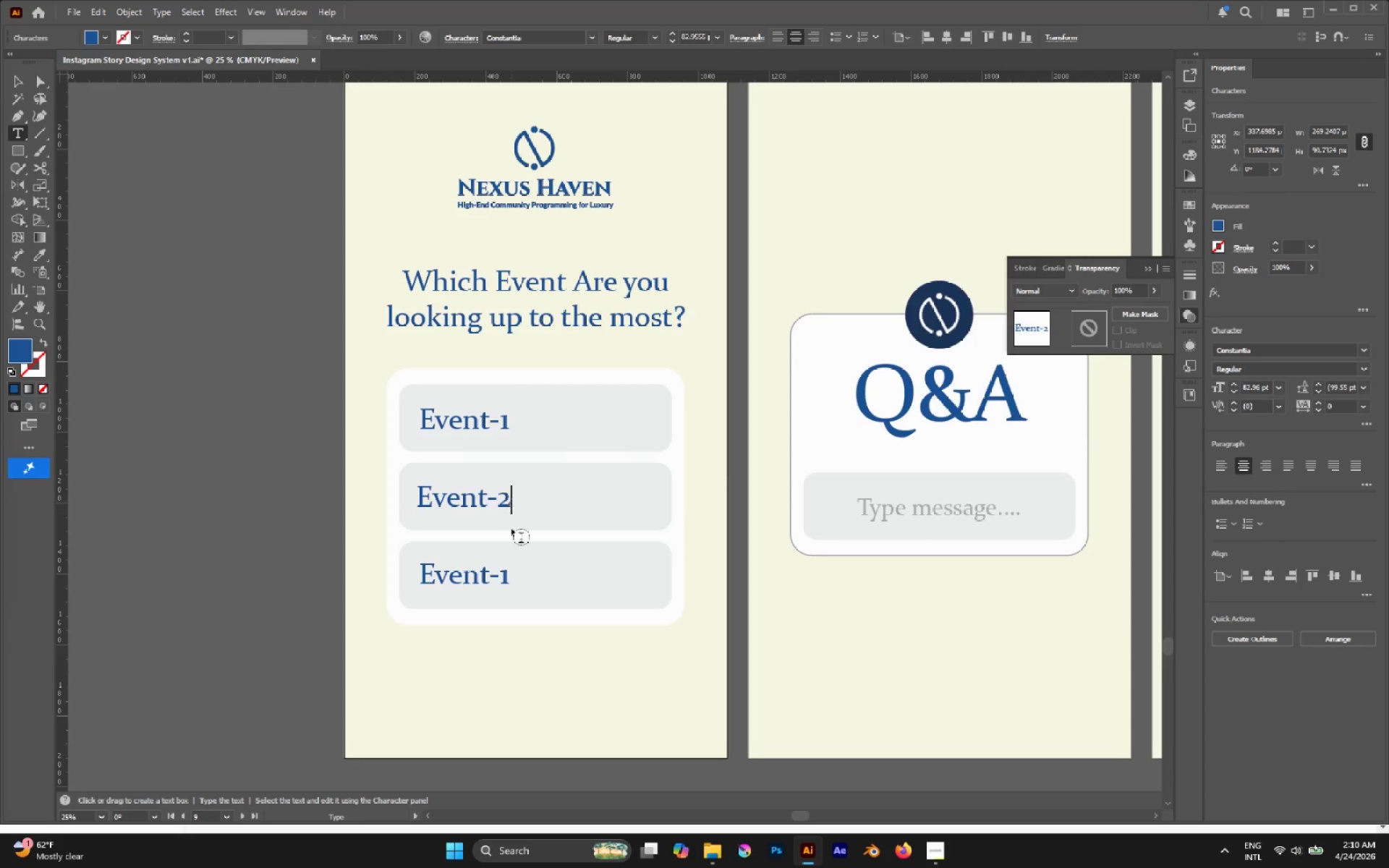 
left_click_drag(start_coordinate=[502, 496], to_coordinate=[511, 501])
 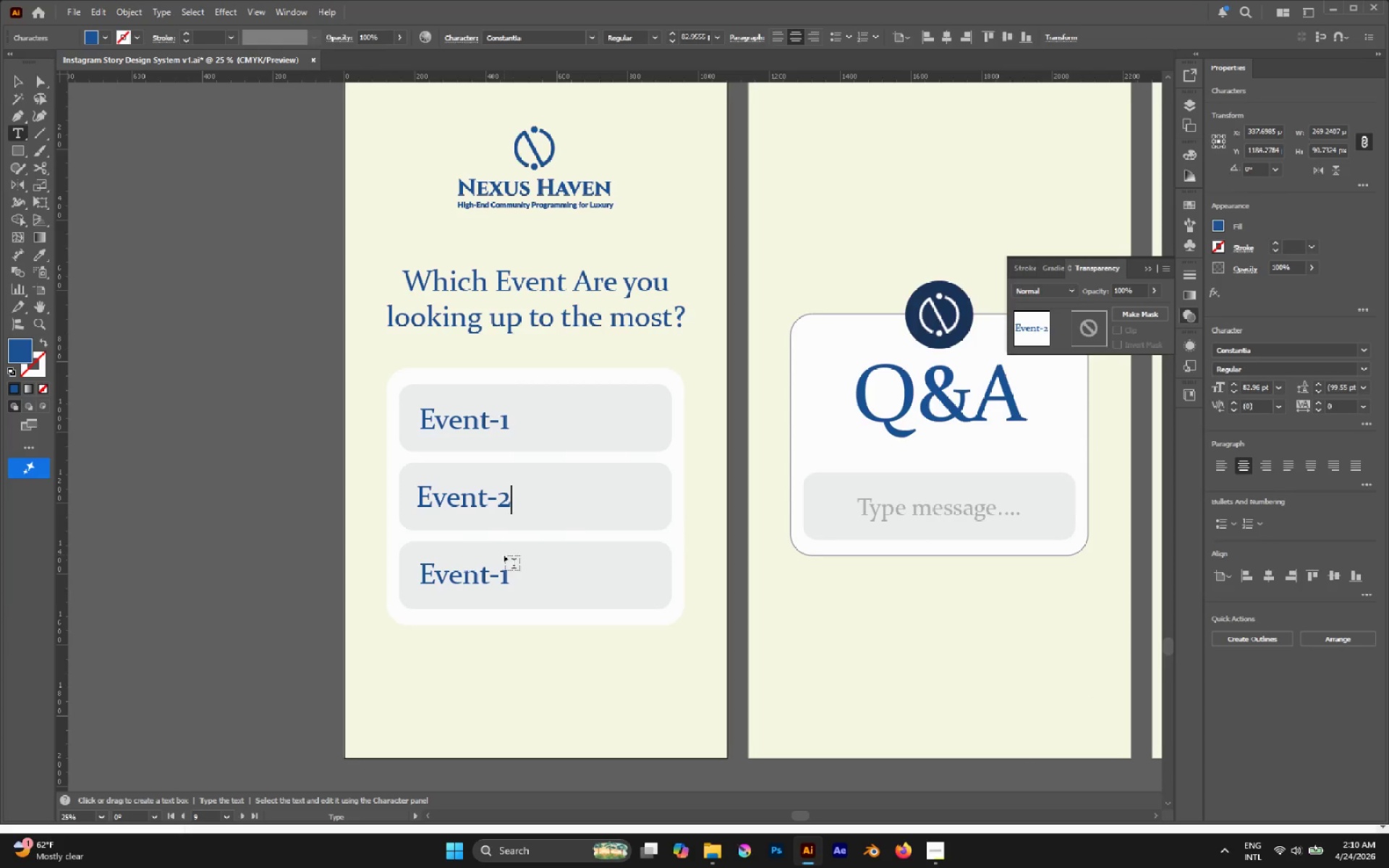 
left_click_drag(start_coordinate=[501, 572], to_coordinate=[506, 575])
 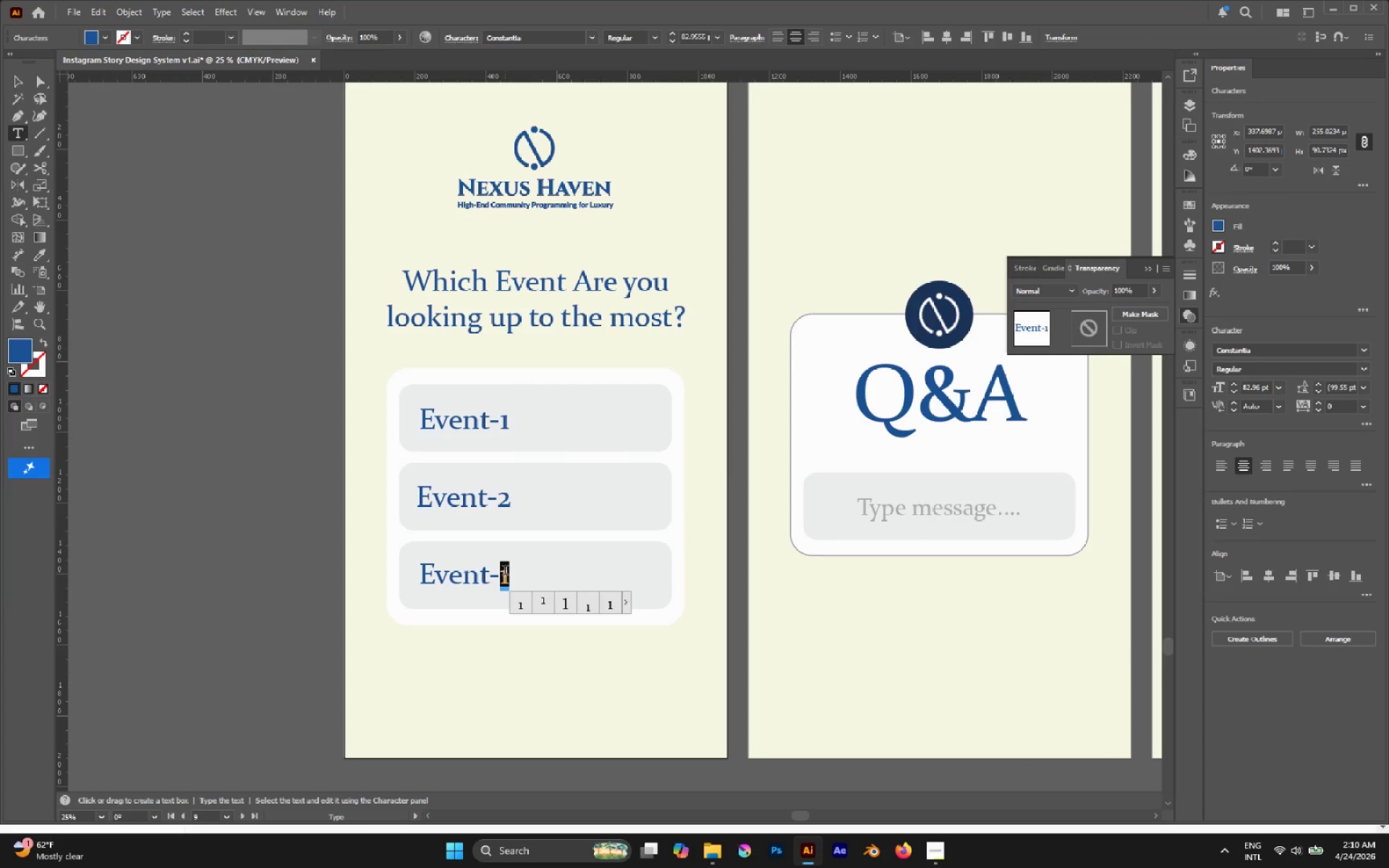 
key(3)
 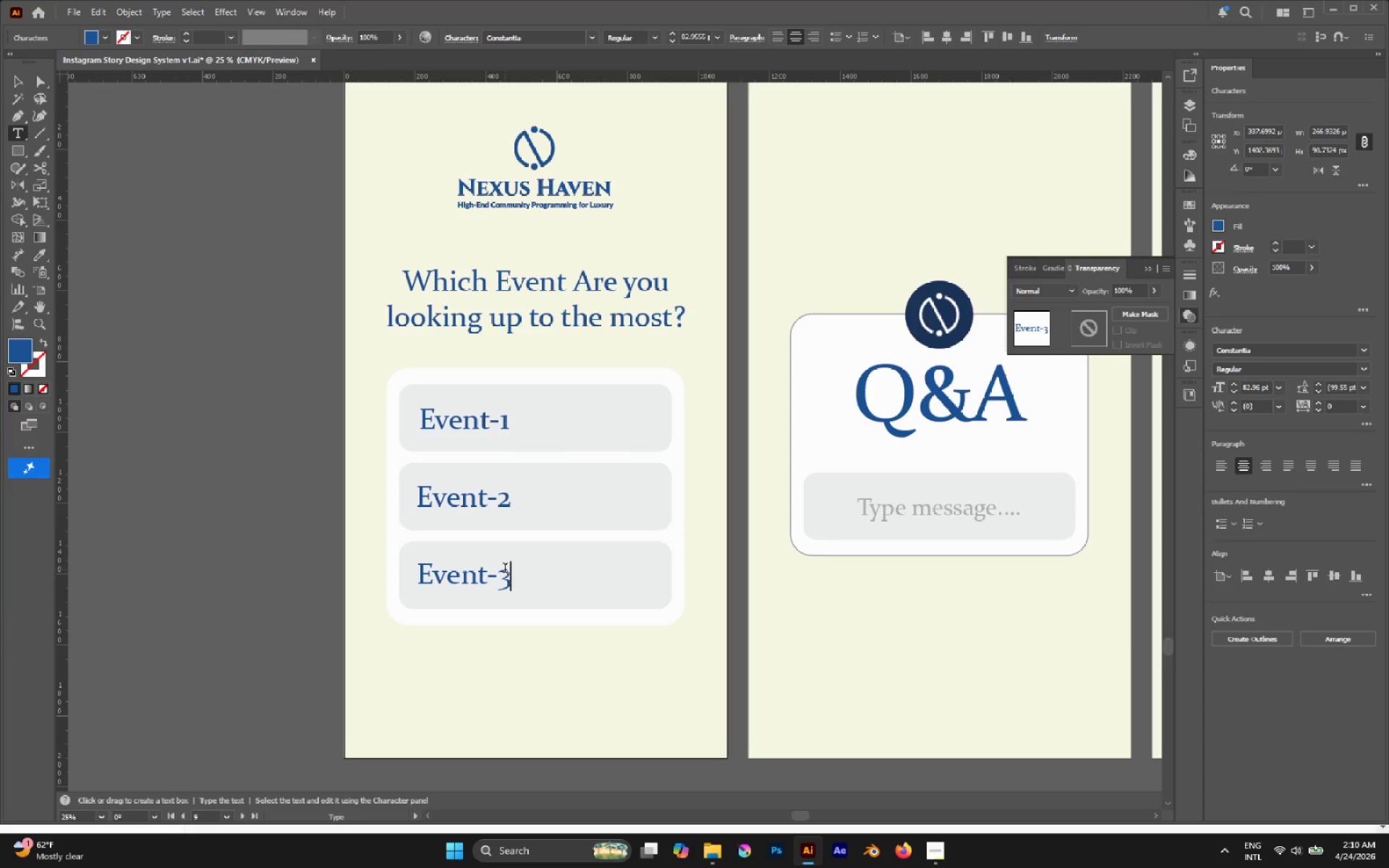 
key(Escape)
 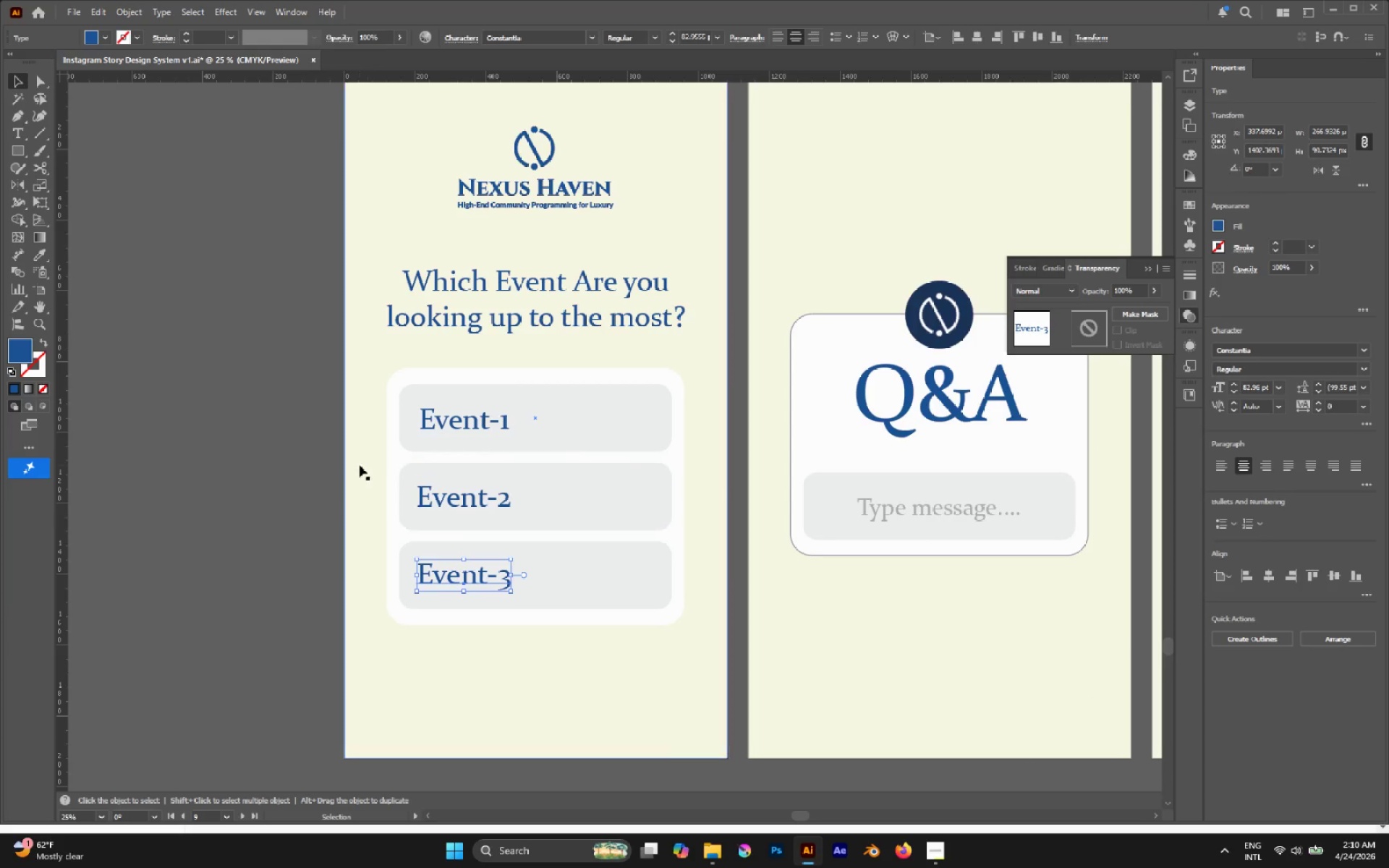 
left_click([360, 465])
 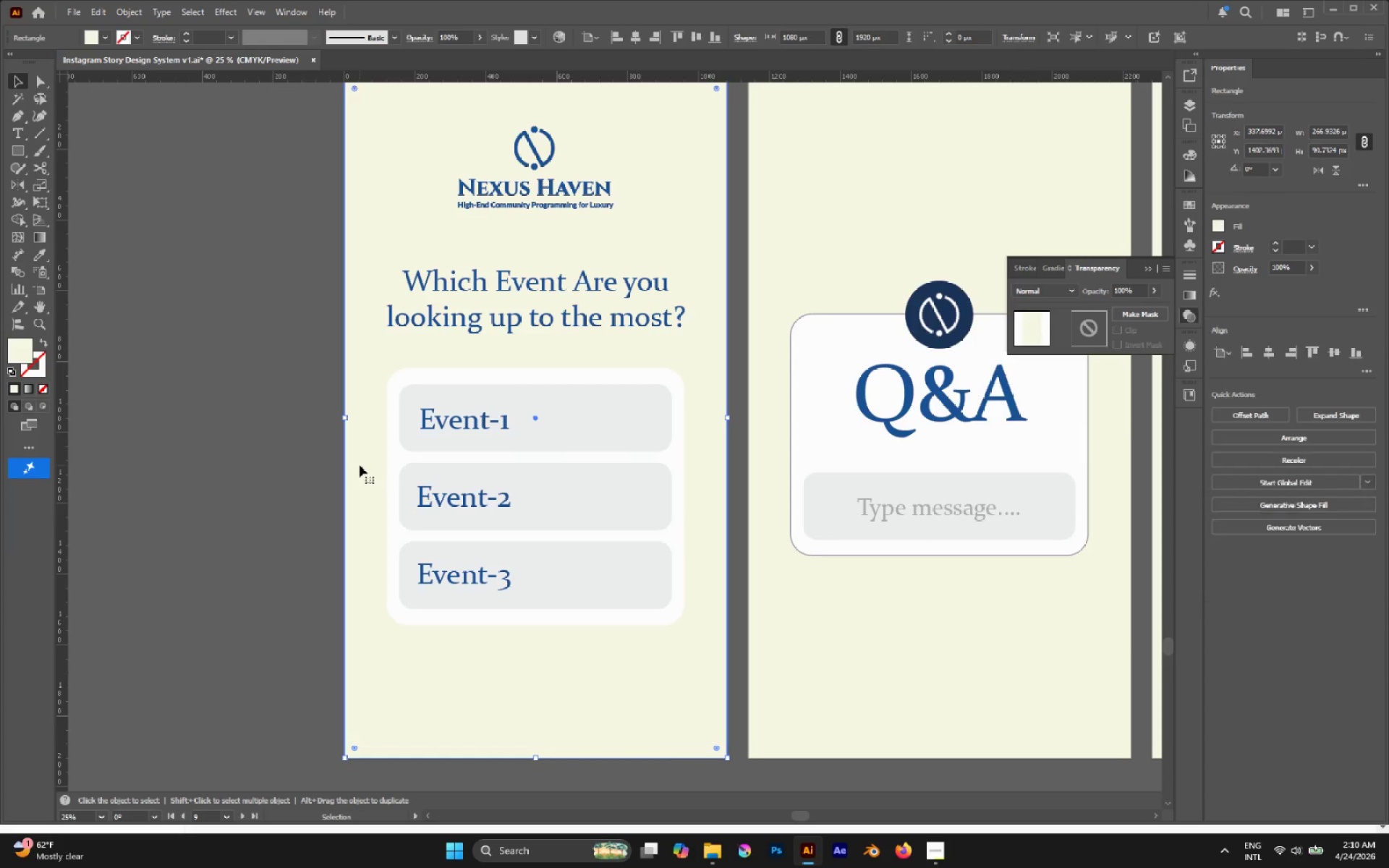 
hold_key(key=AltLeft, duration=0.56)
scroll: coordinate [359, 464], scroll_direction: down, amount: 2.0
 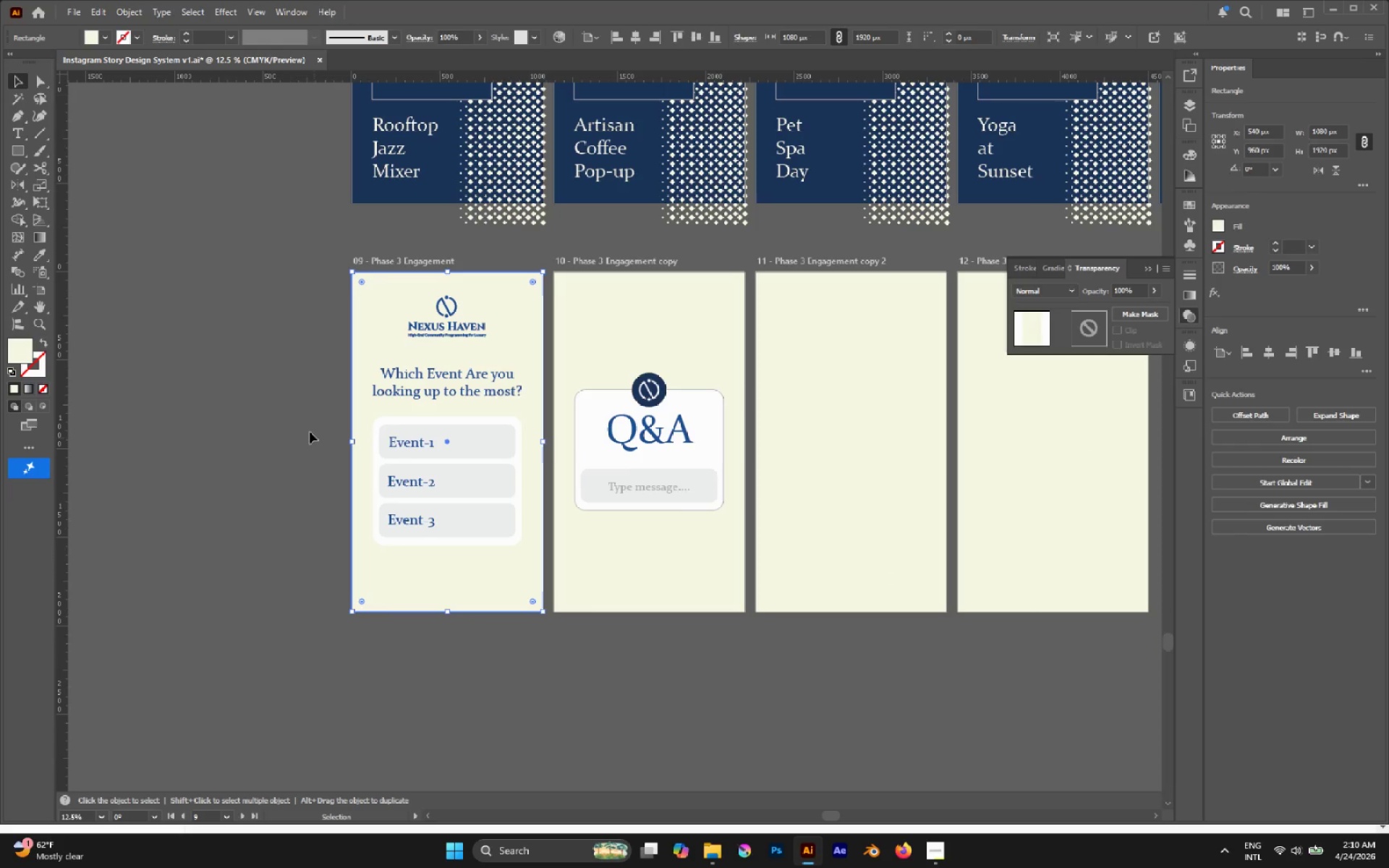 
left_click([284, 407])
 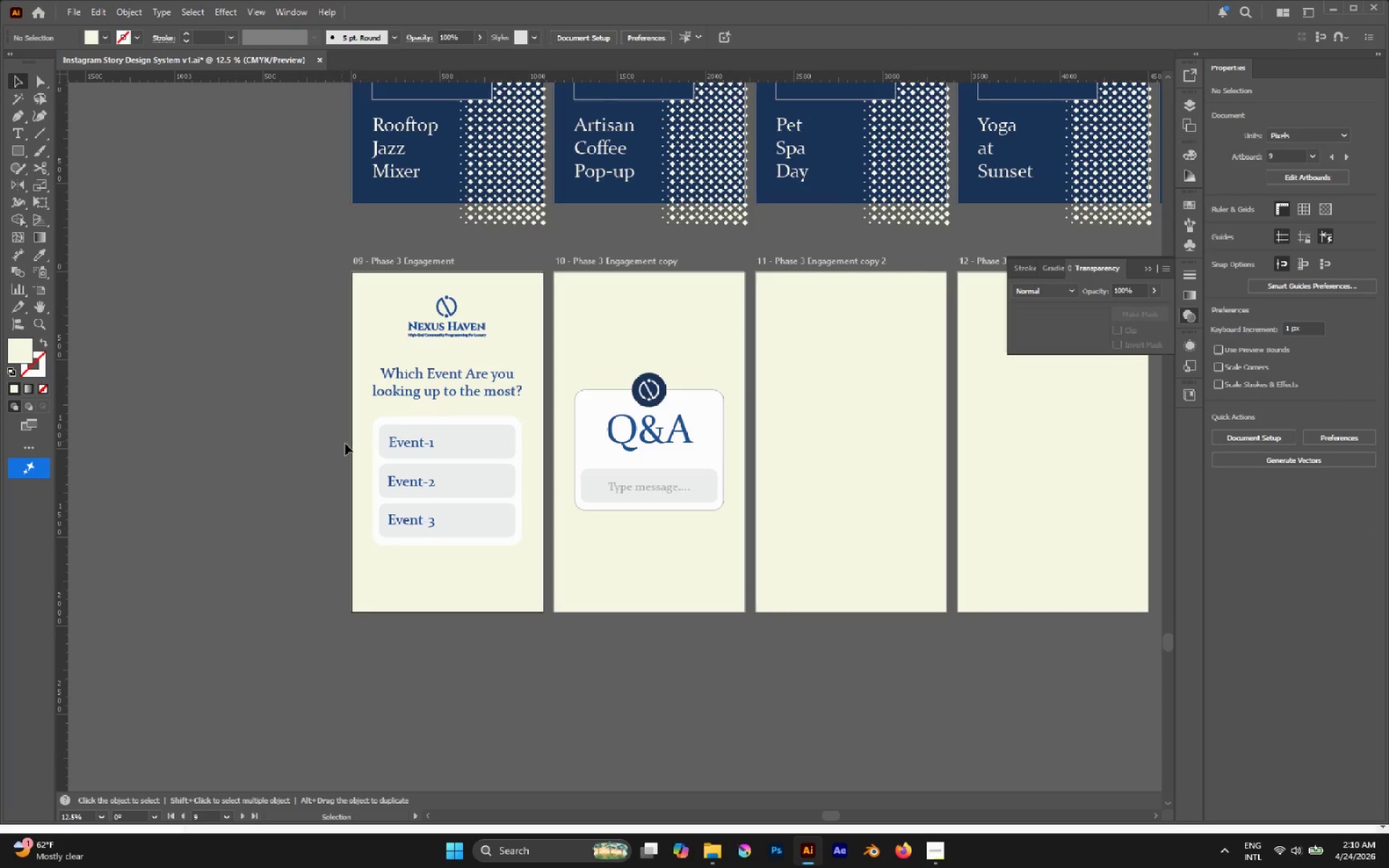 
hold_key(key=AltLeft, duration=0.59)
scroll: coordinate [354, 349], scroll_direction: down, amount: 1.0
 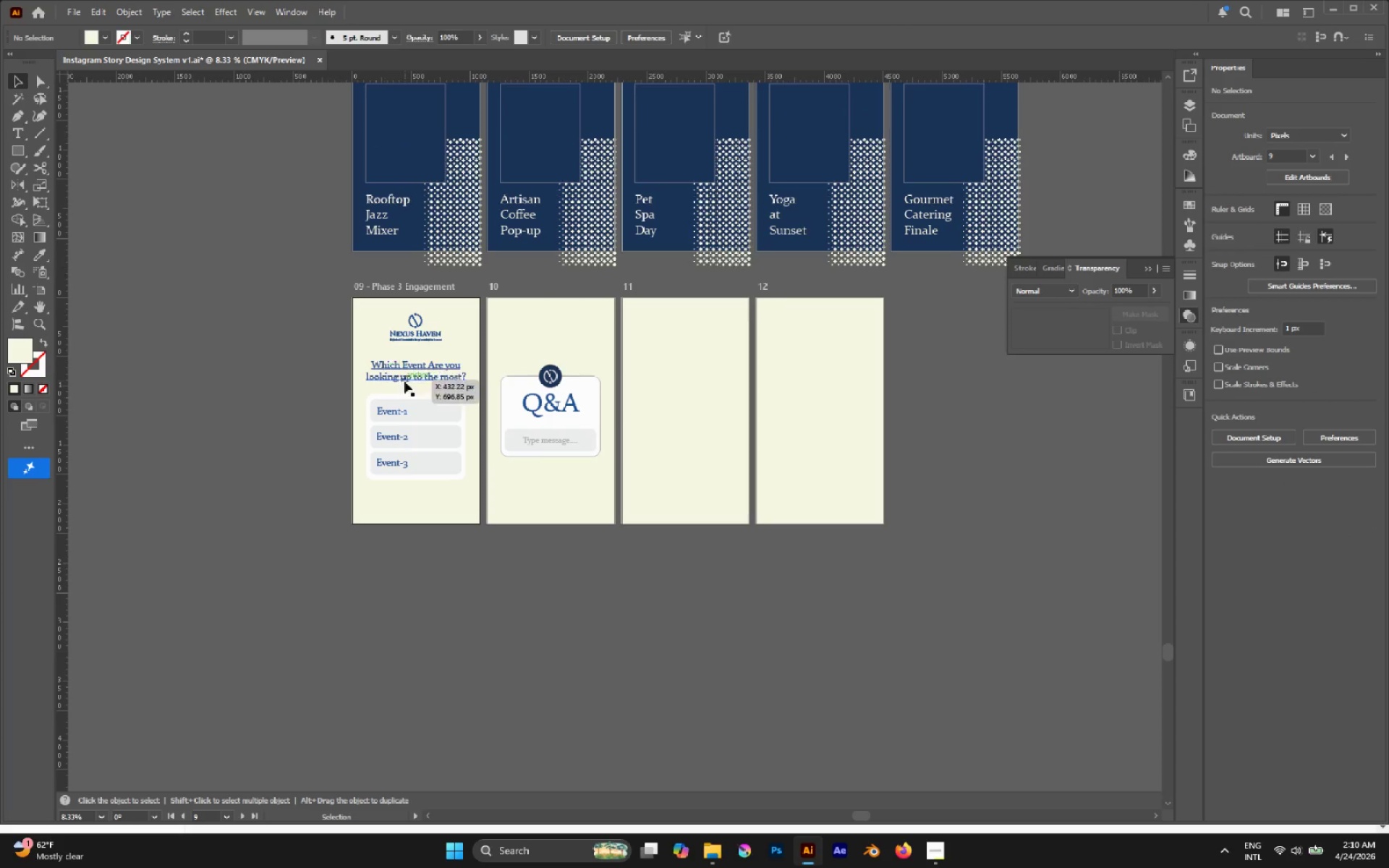 
hold_key(key=AltLeft, duration=0.41)
 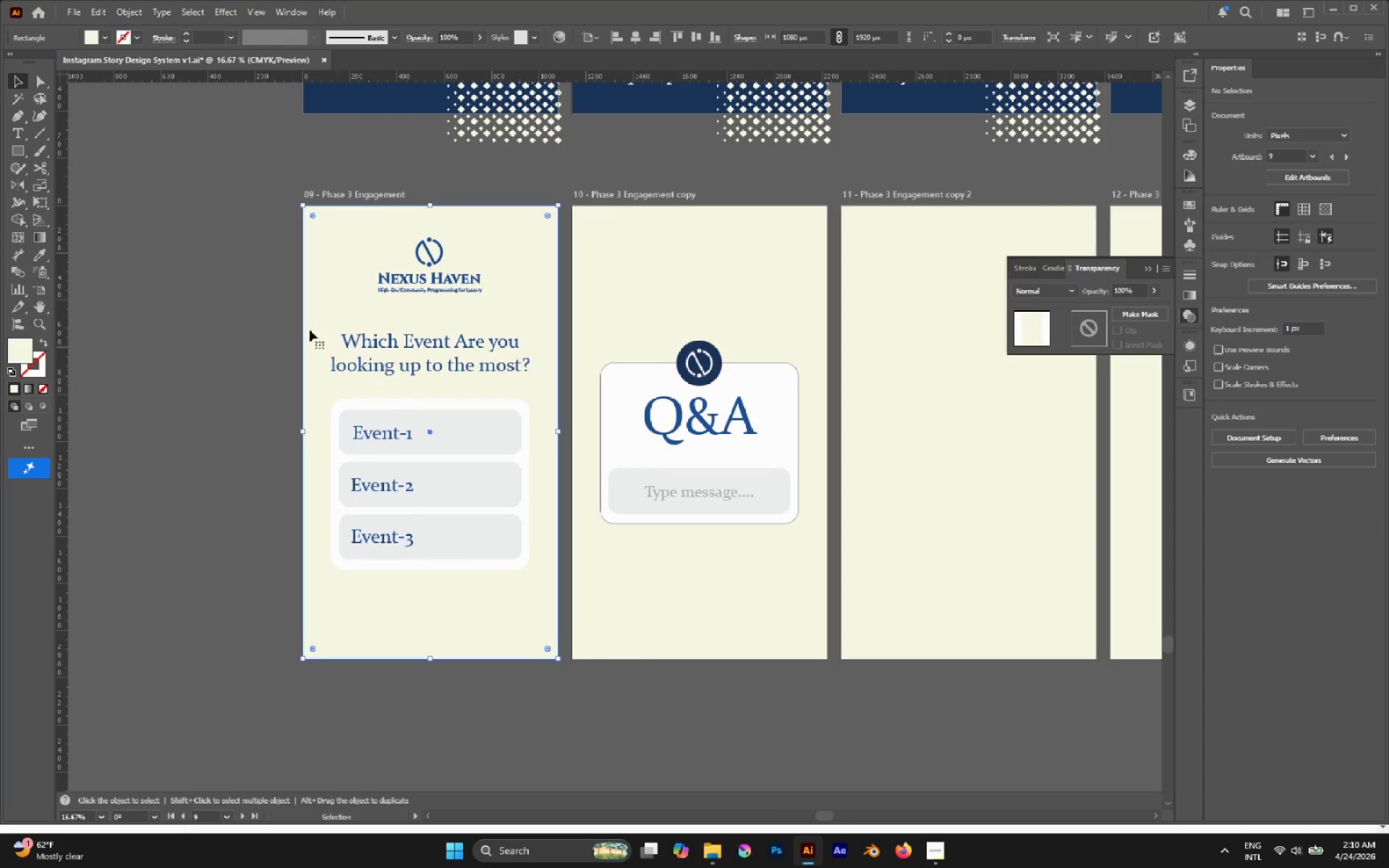 
left_click([401, 388])
 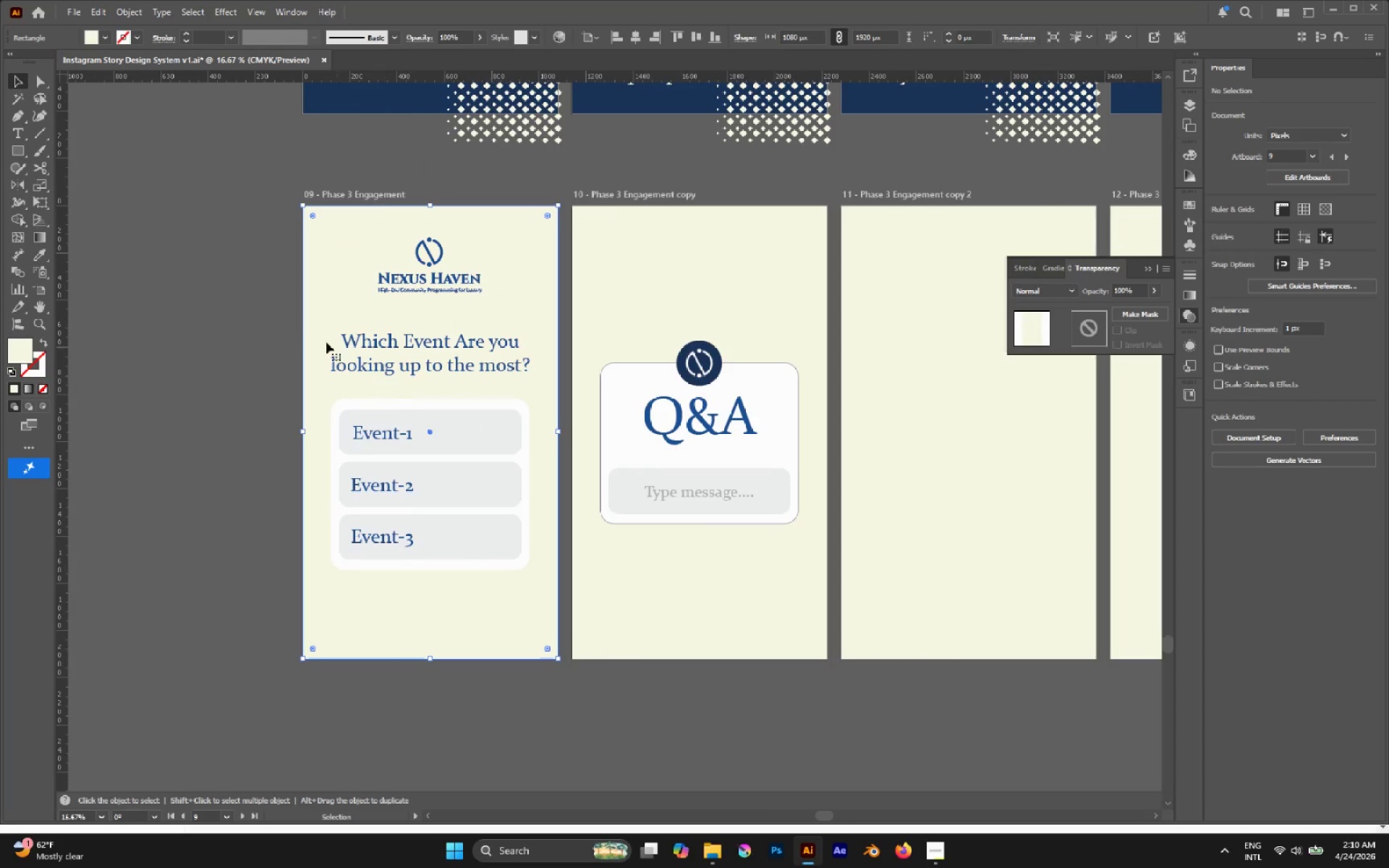 
scroll: coordinate [401, 388], scroll_direction: up, amount: 2.0
 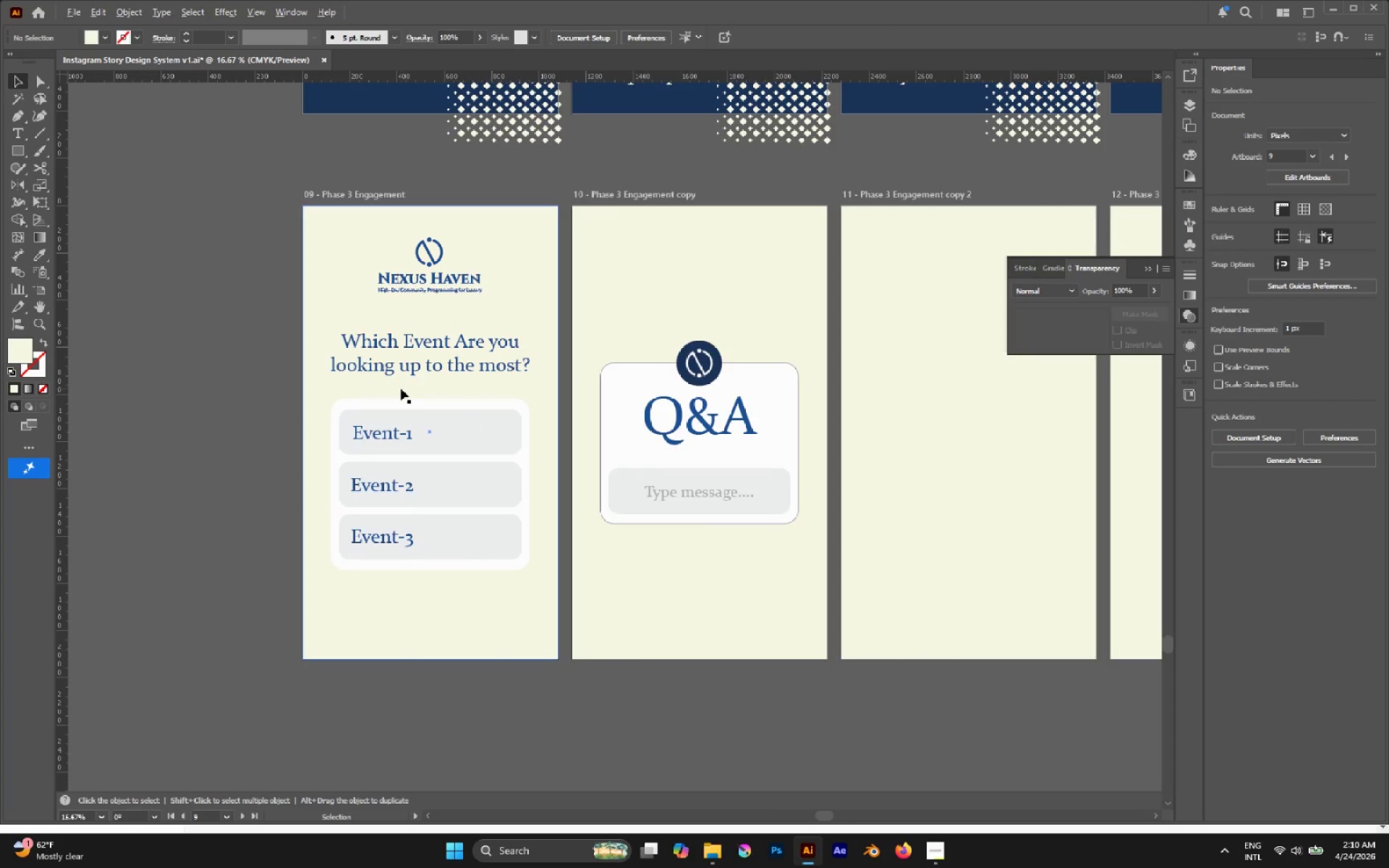 
hold_key(key=AltLeft, duration=0.36)
scroll: coordinate [292, 321], scroll_direction: none, amount: 0.0
 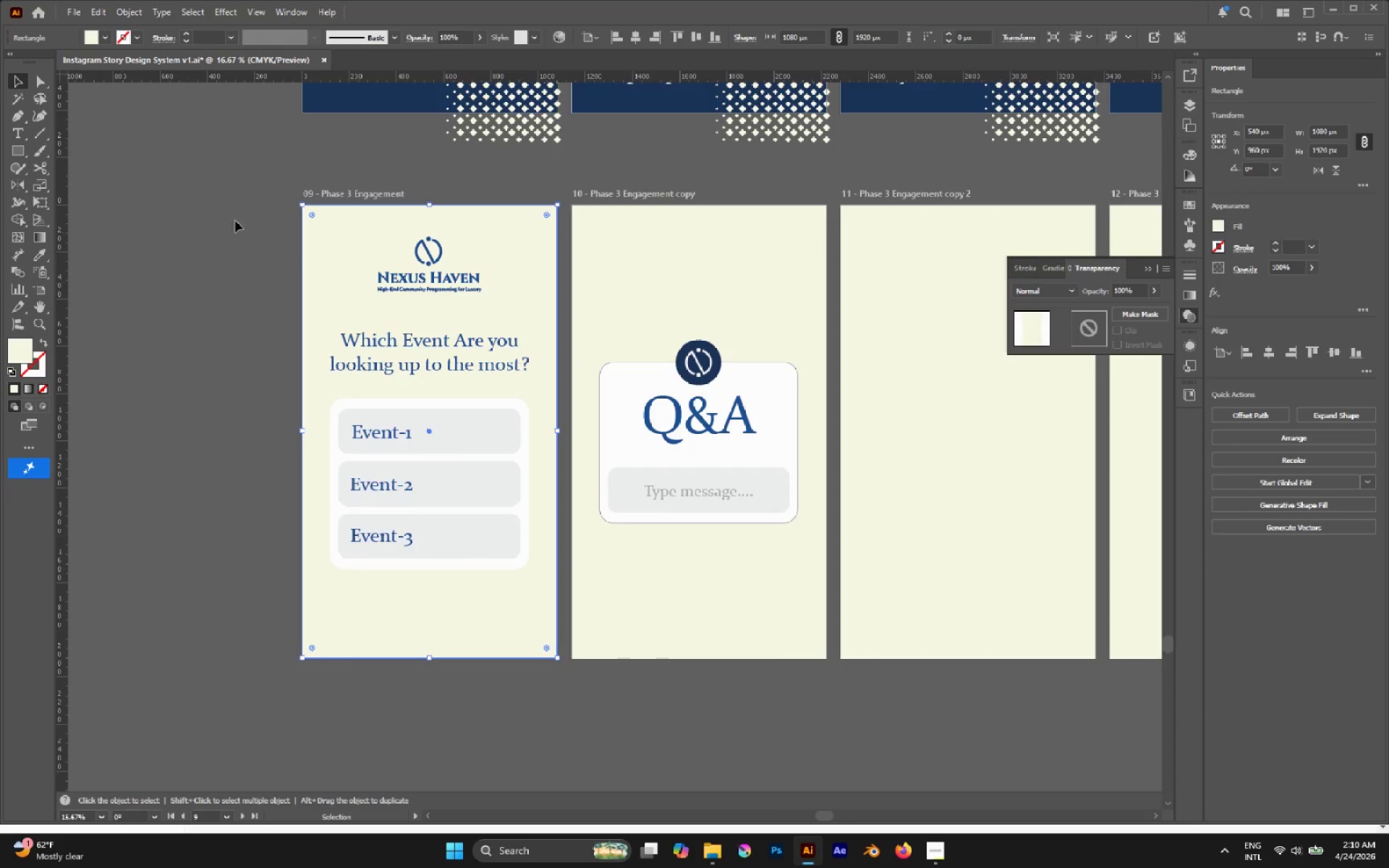 
left_click([202, 203])
 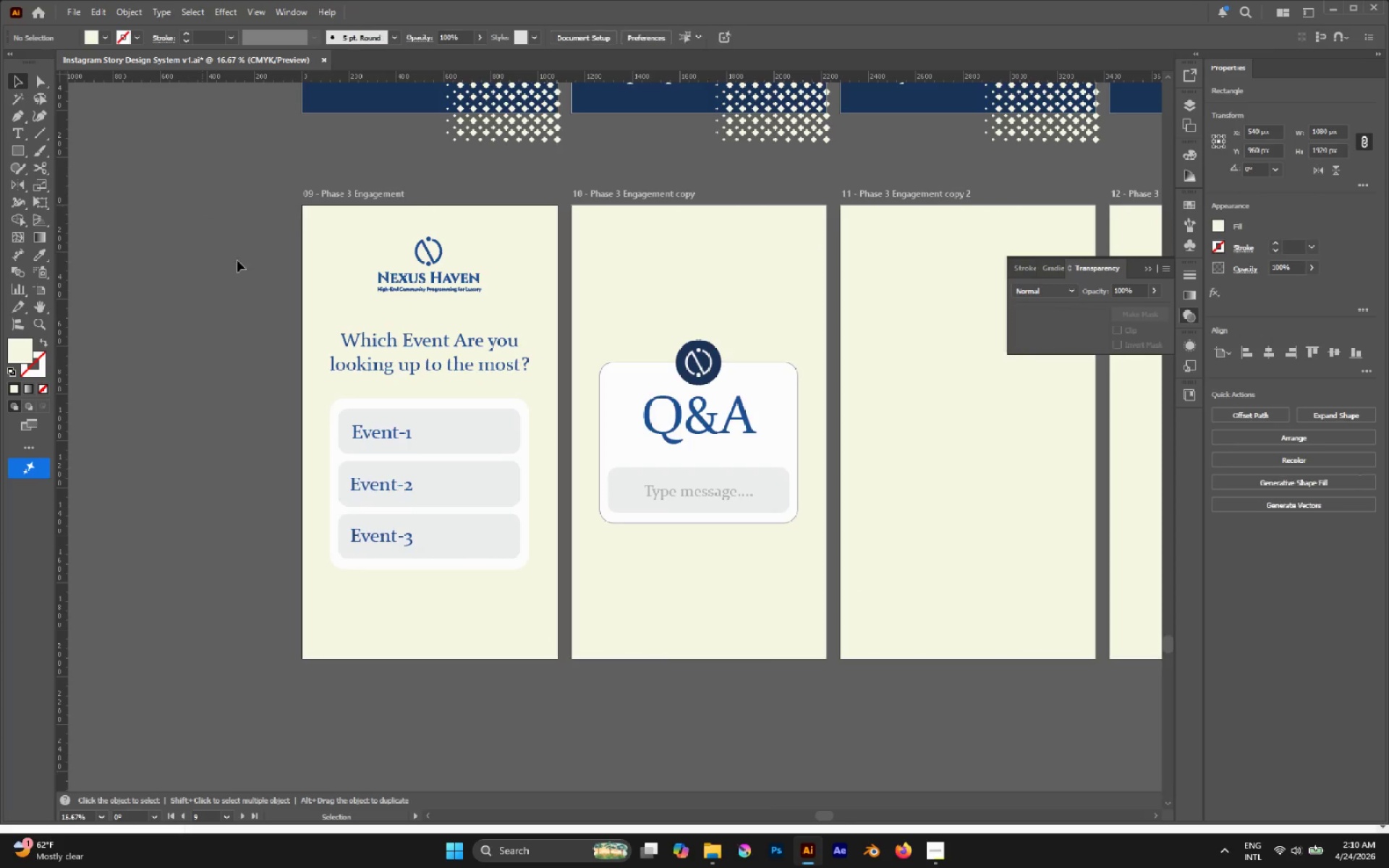 
hold_key(key=AltLeft, duration=0.42)
scroll: coordinate [238, 263], scroll_direction: down, amount: 3.0
 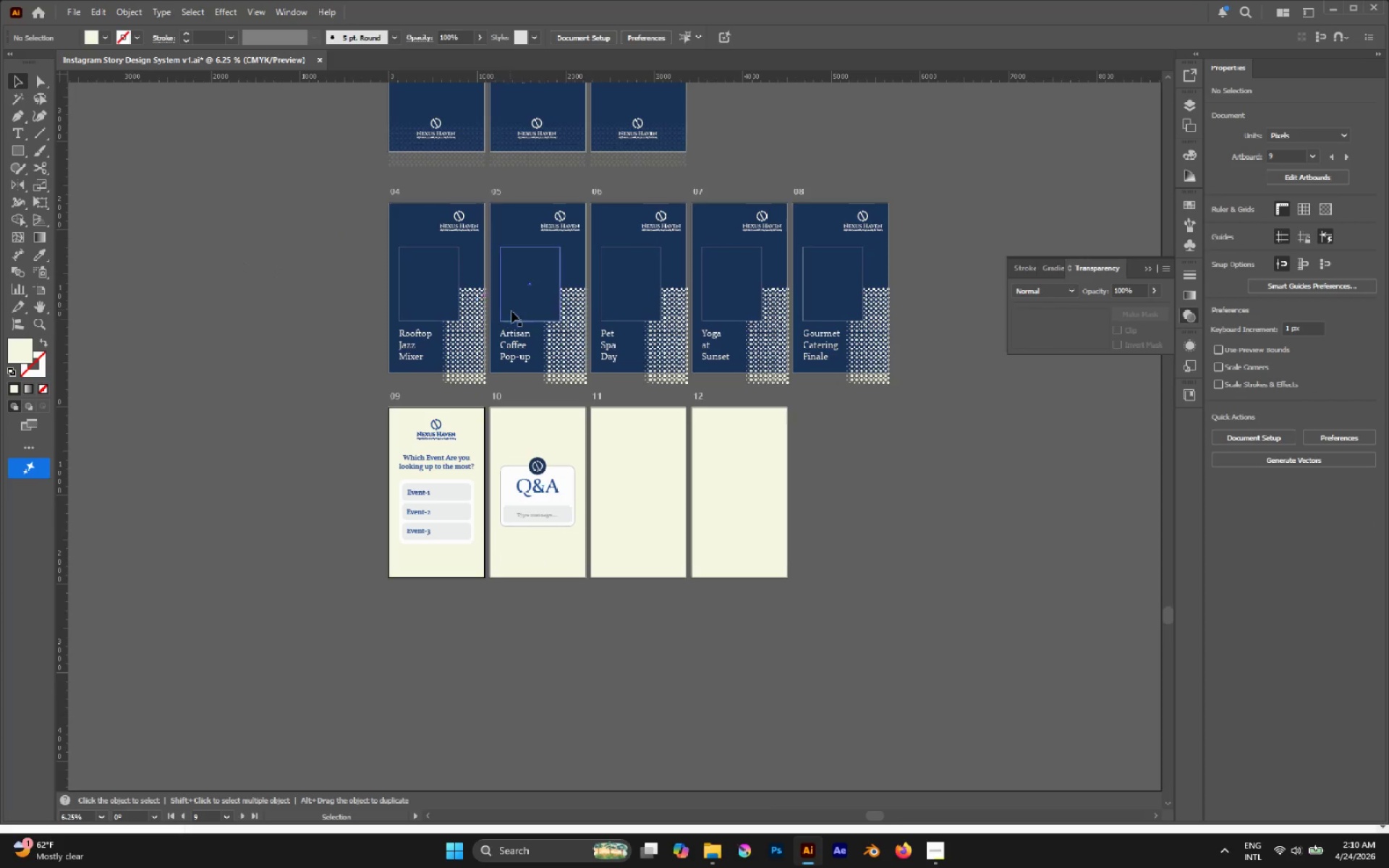 
hold_key(key=AltLeft, duration=0.58)
 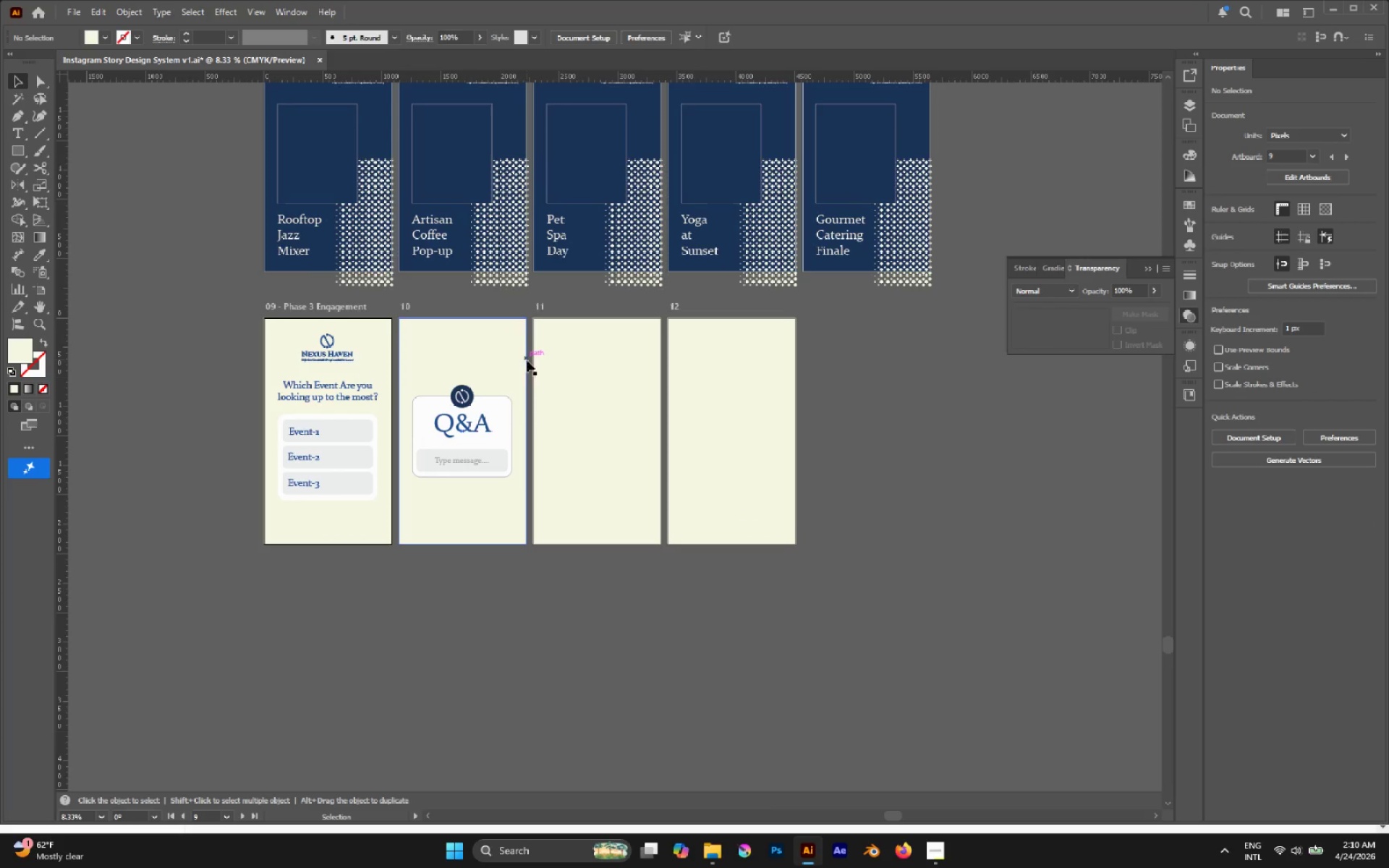 
scroll: coordinate [498, 331], scroll_direction: up, amount: 2.0
 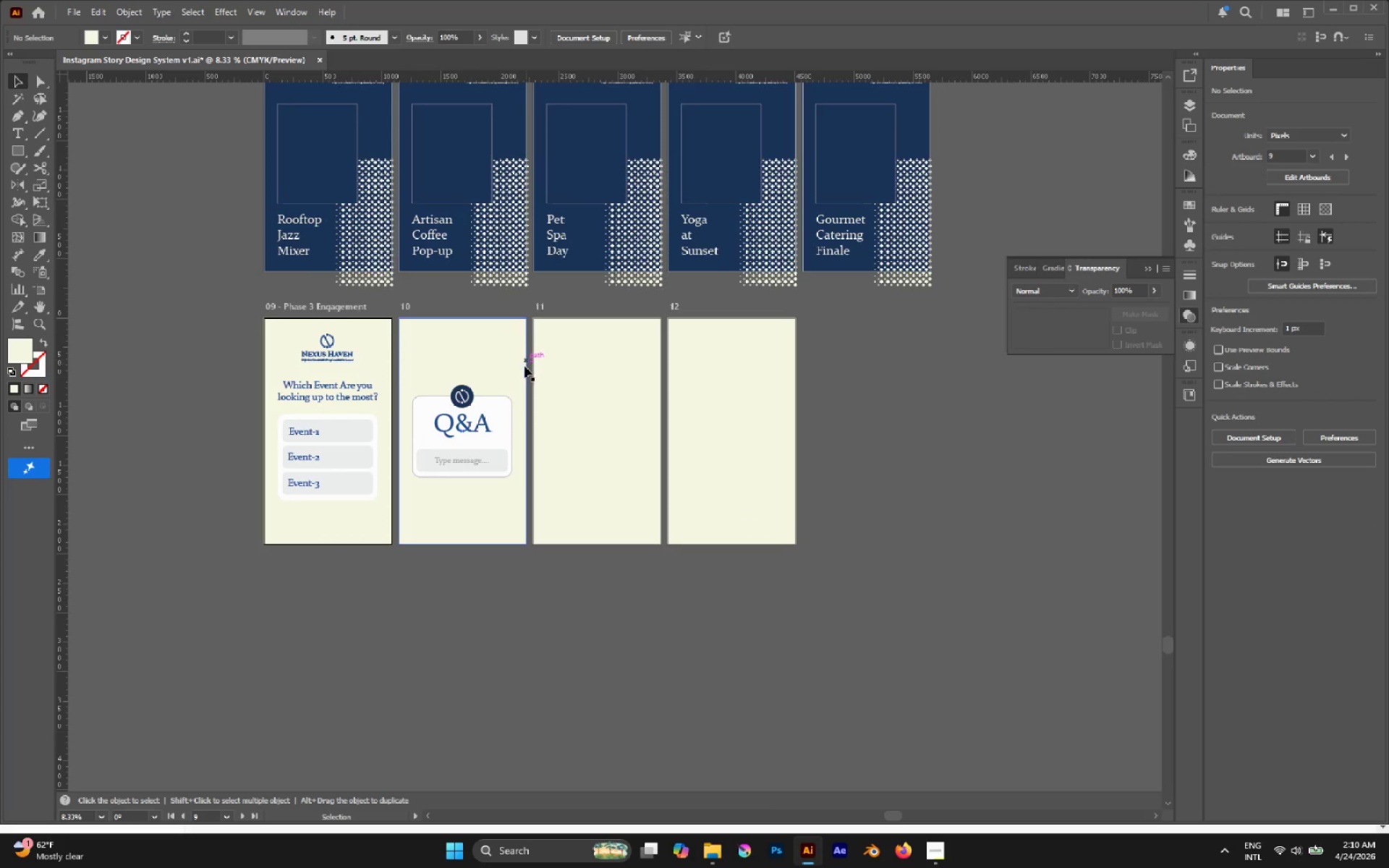 
left_click([484, 396])
 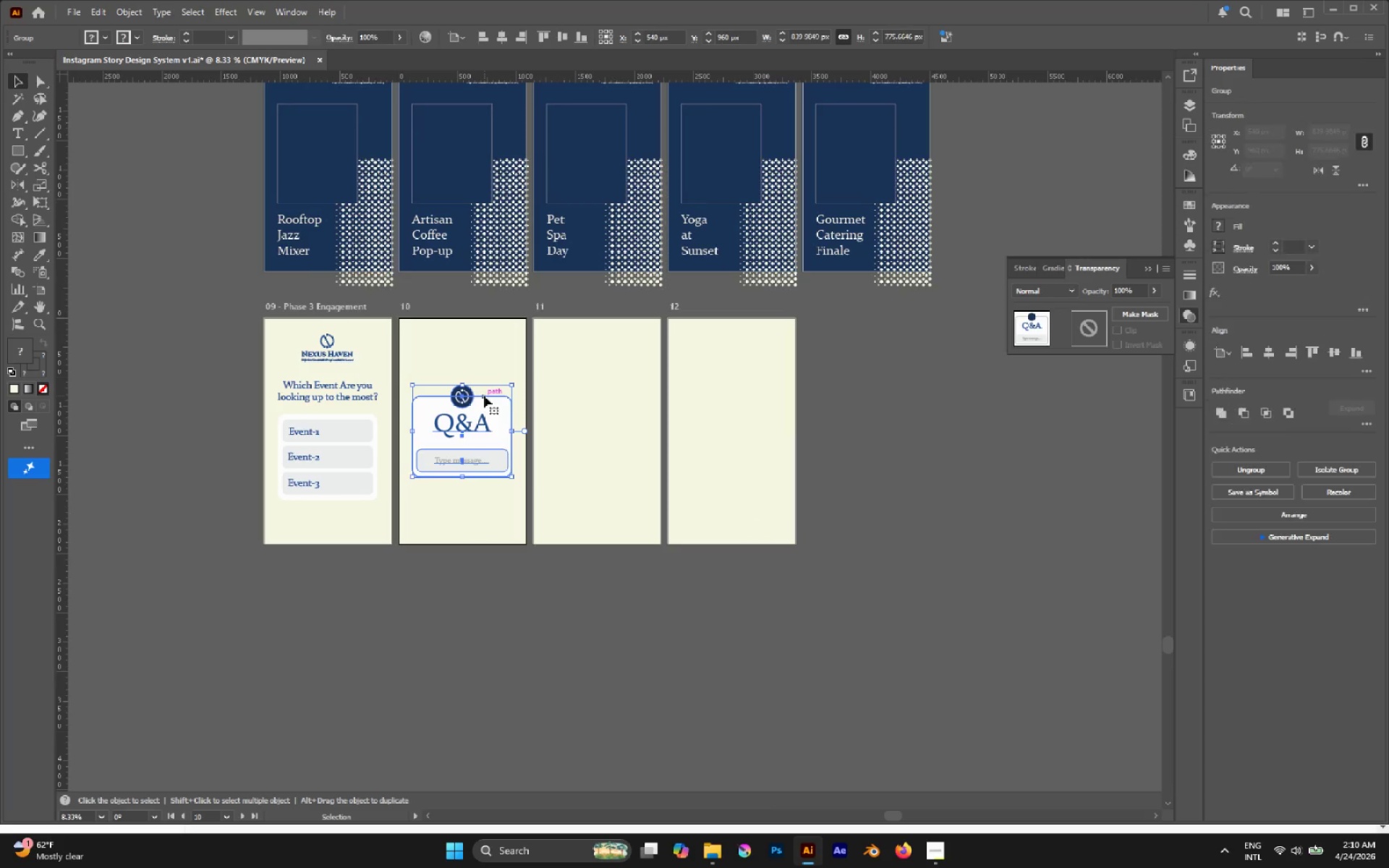 
hold_key(key=AltLeft, duration=0.45)
scroll: coordinate [447, 404], scroll_direction: up, amount: 2.0
 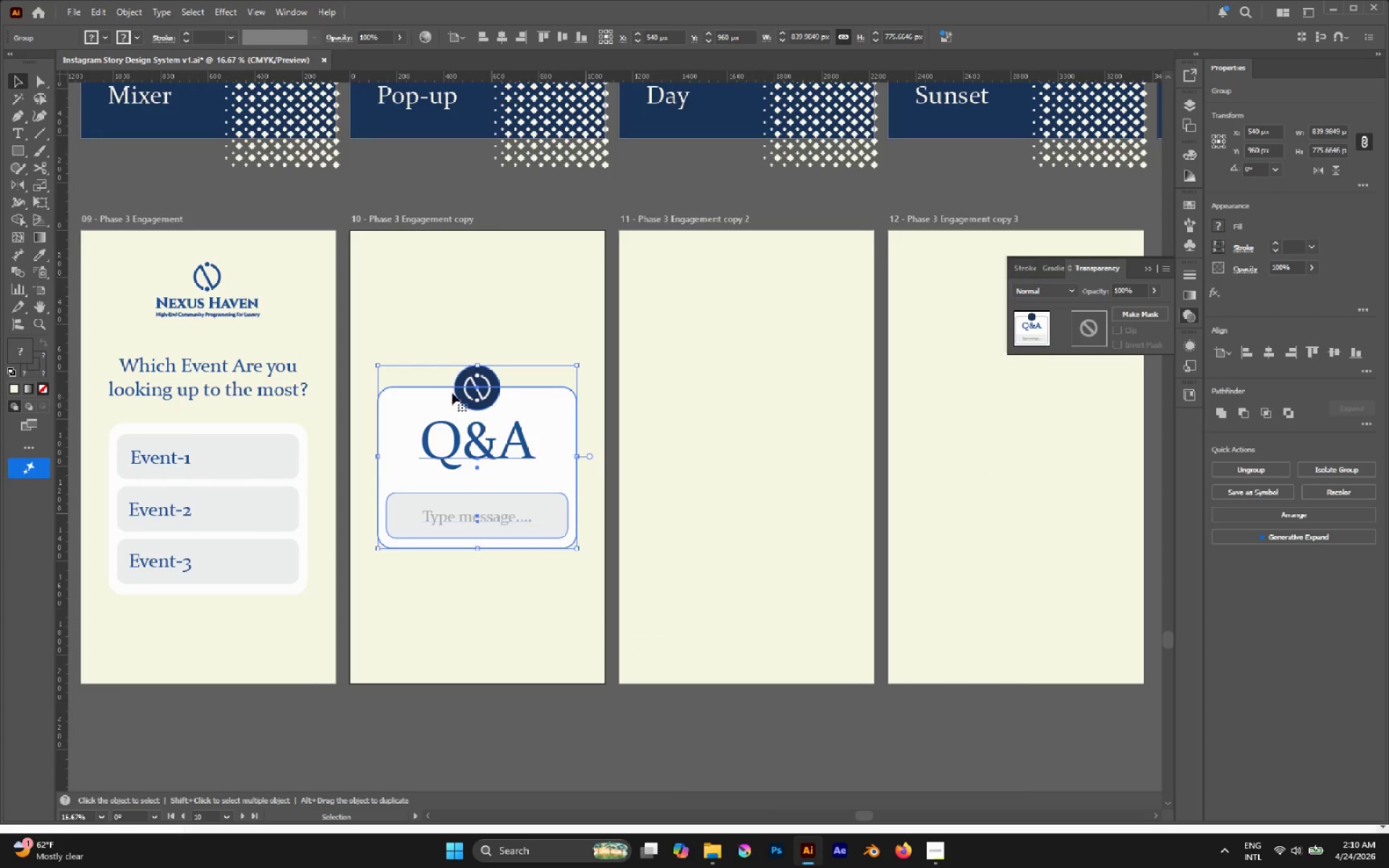 
hold_key(key=AltLeft, duration=0.39)
scroll: coordinate [450, 389], scroll_direction: down, amount: 1.0
 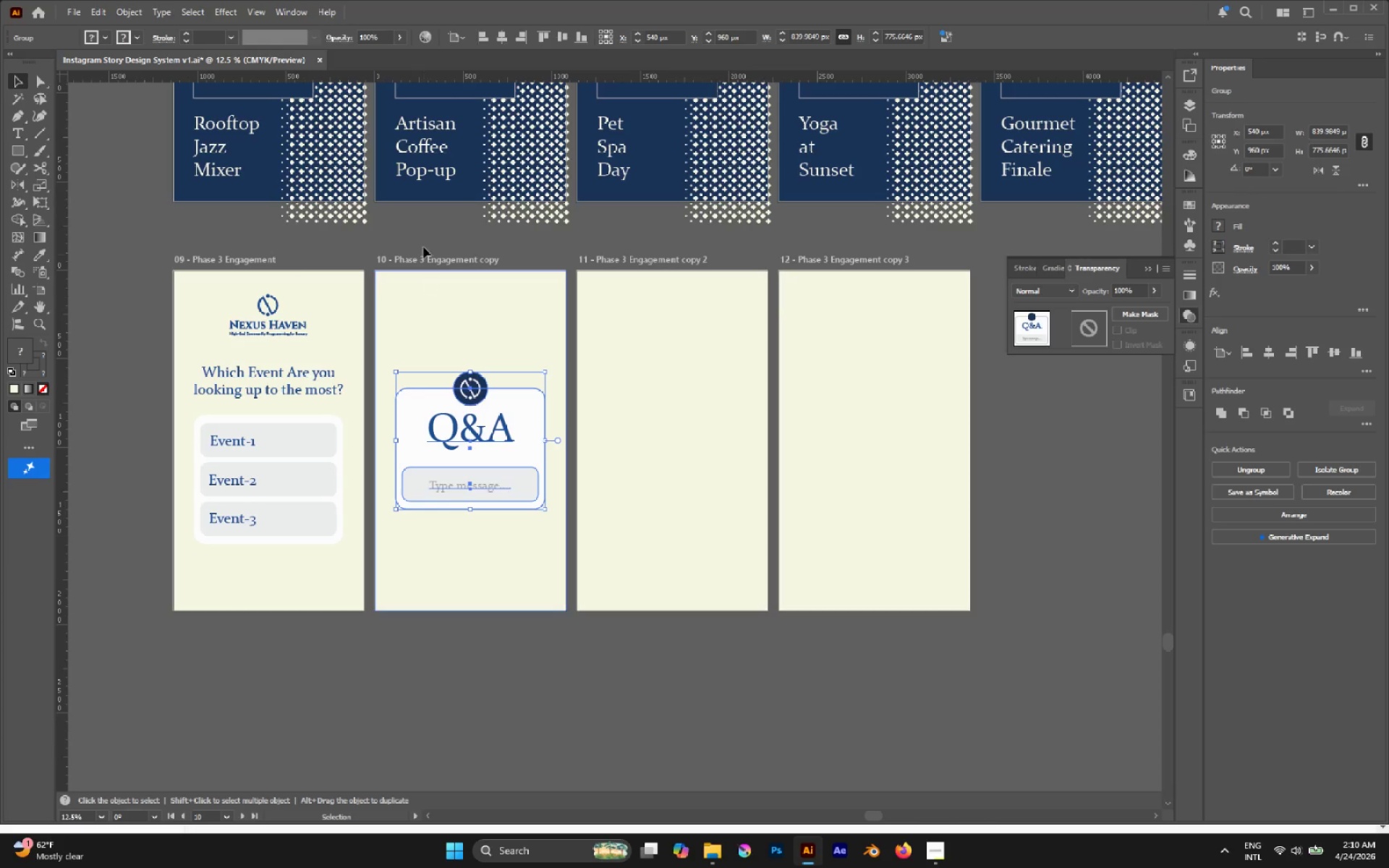 
left_click([422, 240])
 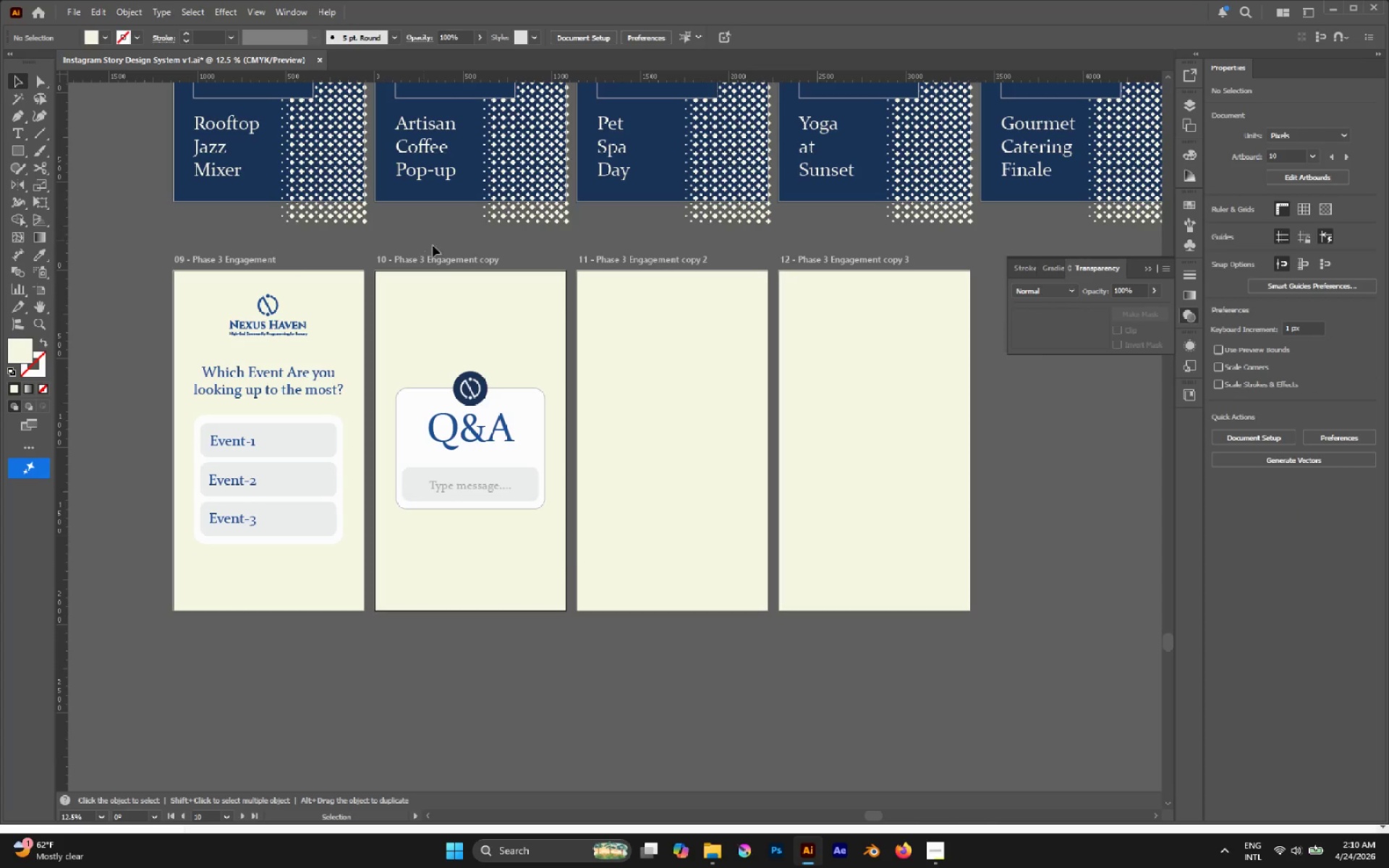 
left_click_drag(start_coordinate=[459, 259], to_coordinate=[529, 443])
 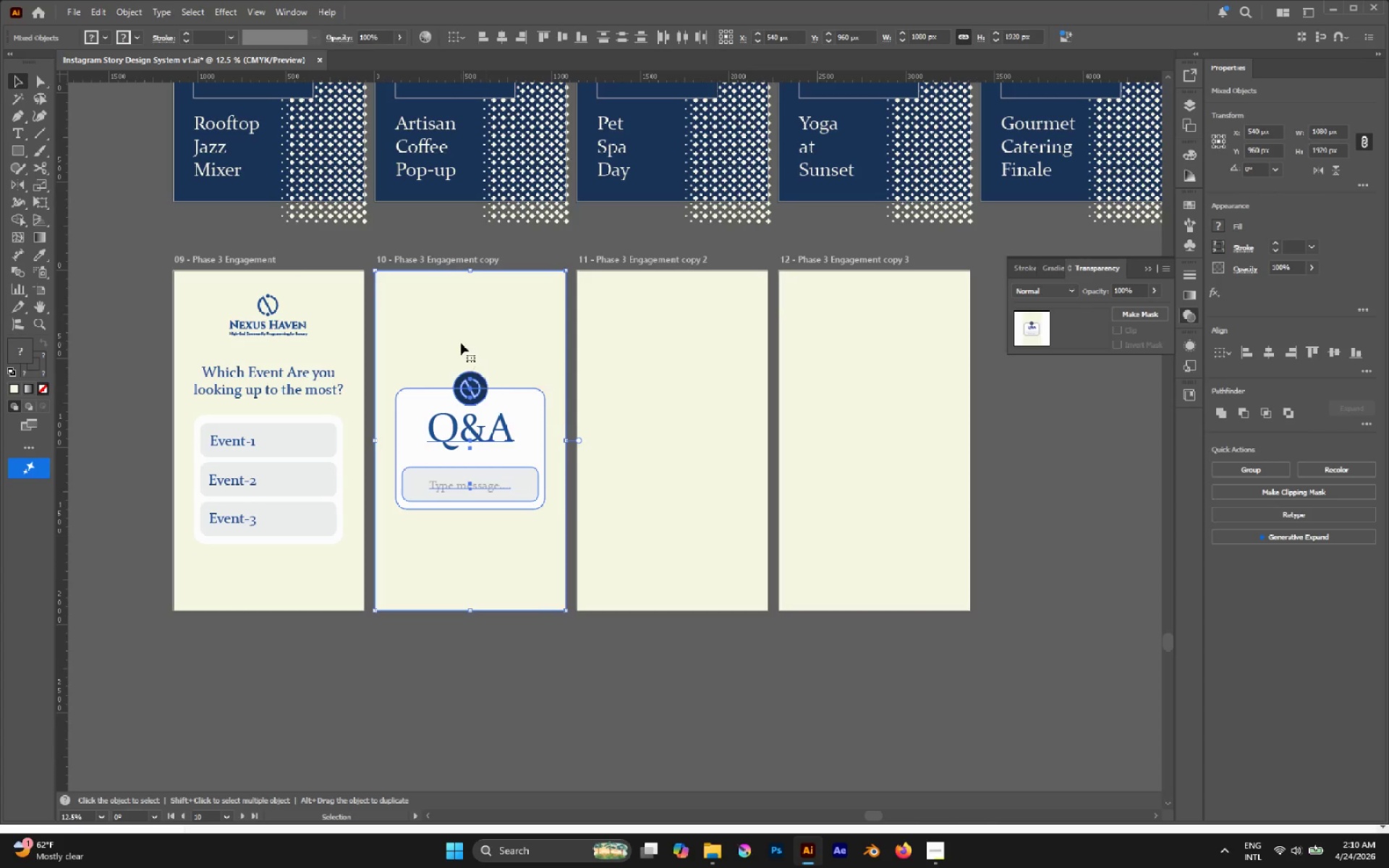 
left_click([461, 343])
 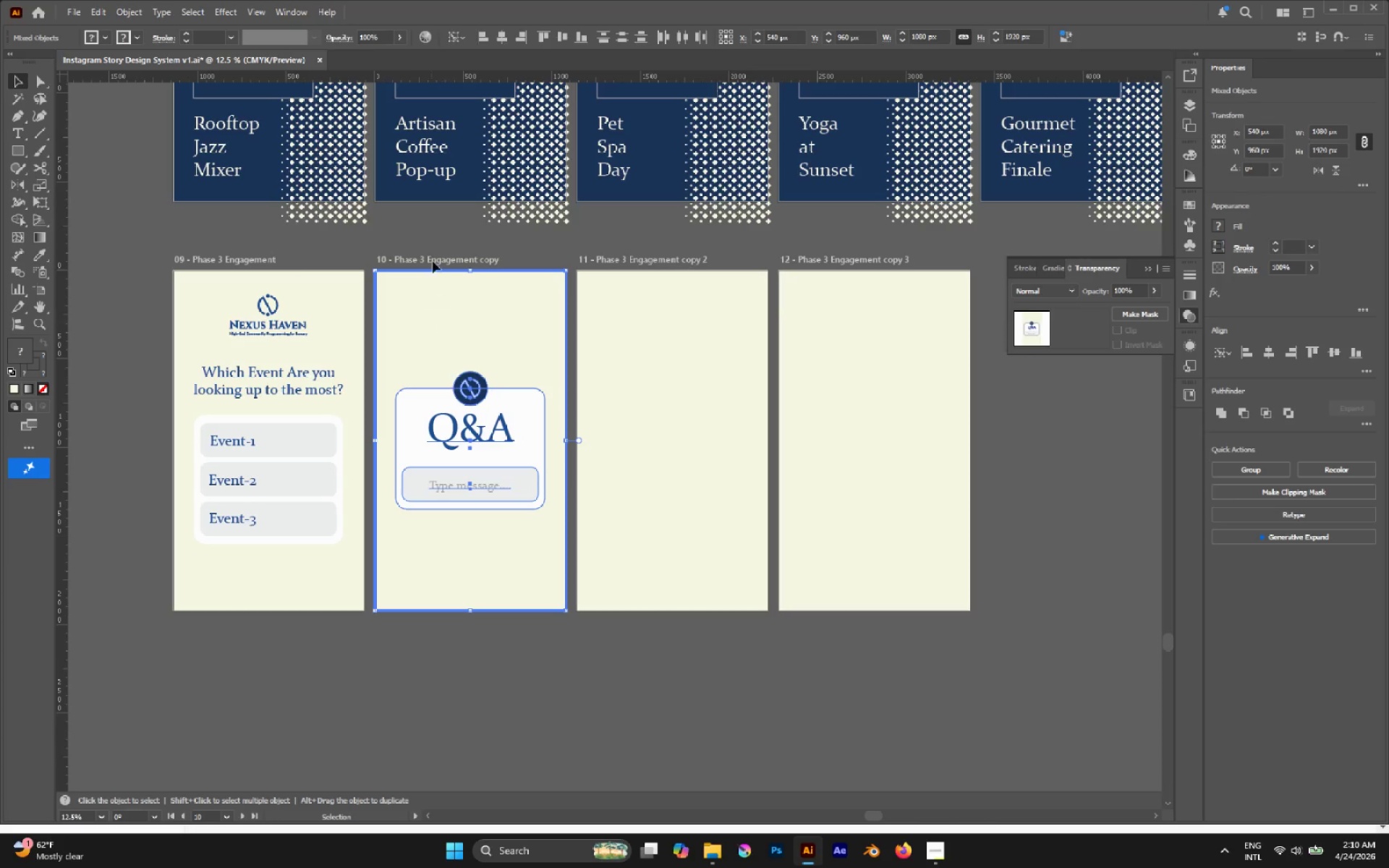 
left_click([441, 228])
 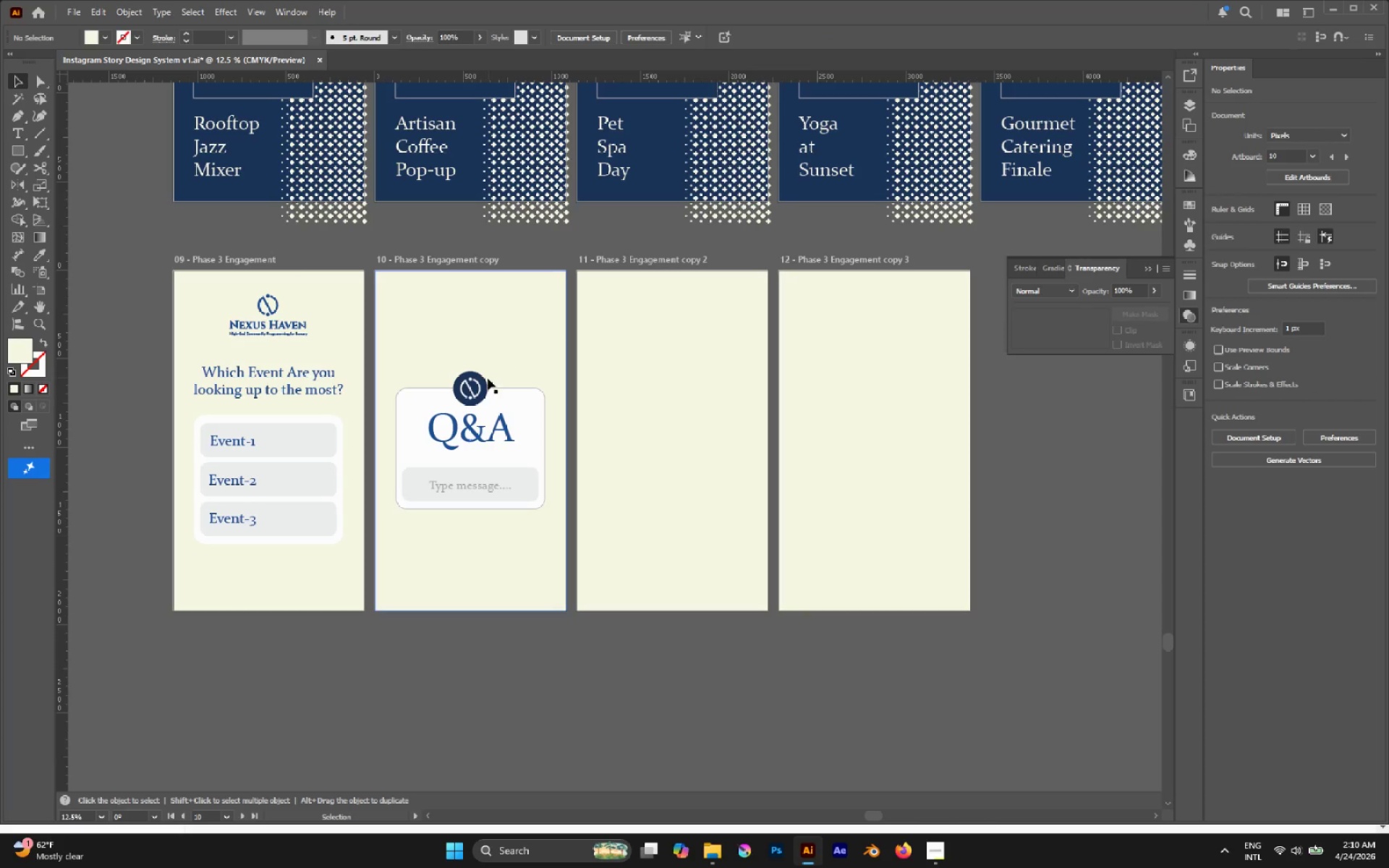 
left_click([485, 385])
 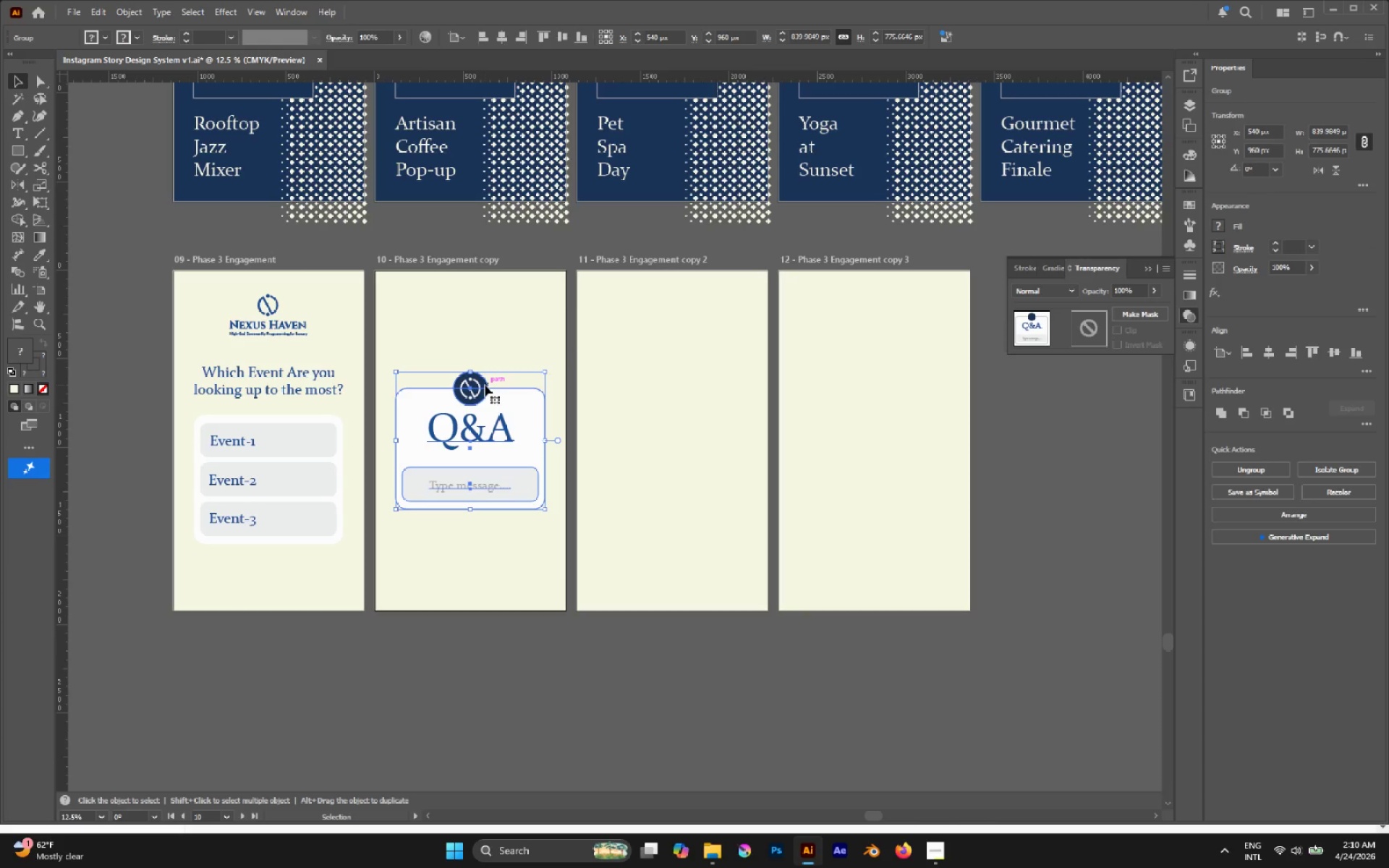 
left_click([468, 244])
 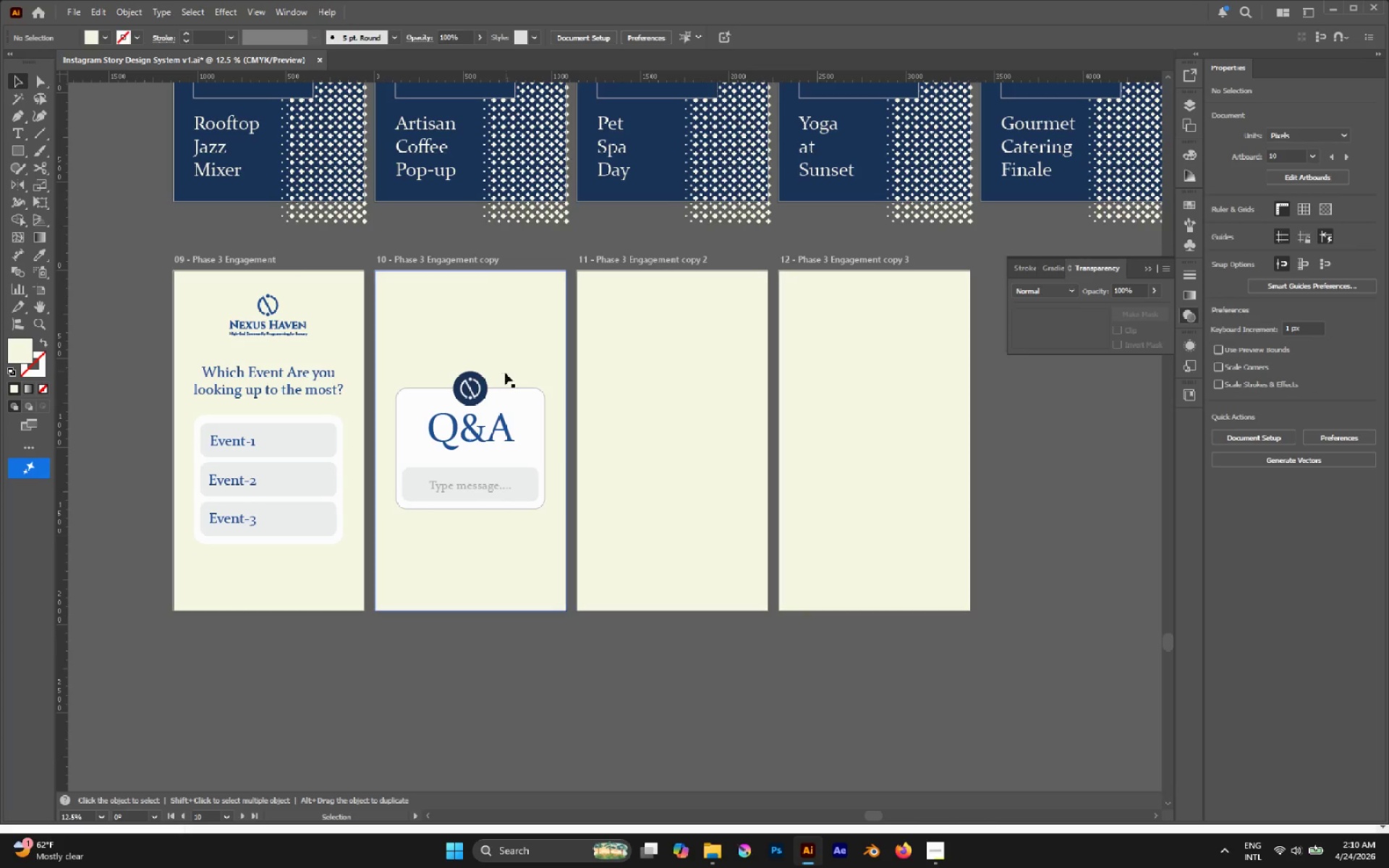 
left_click([490, 390])
 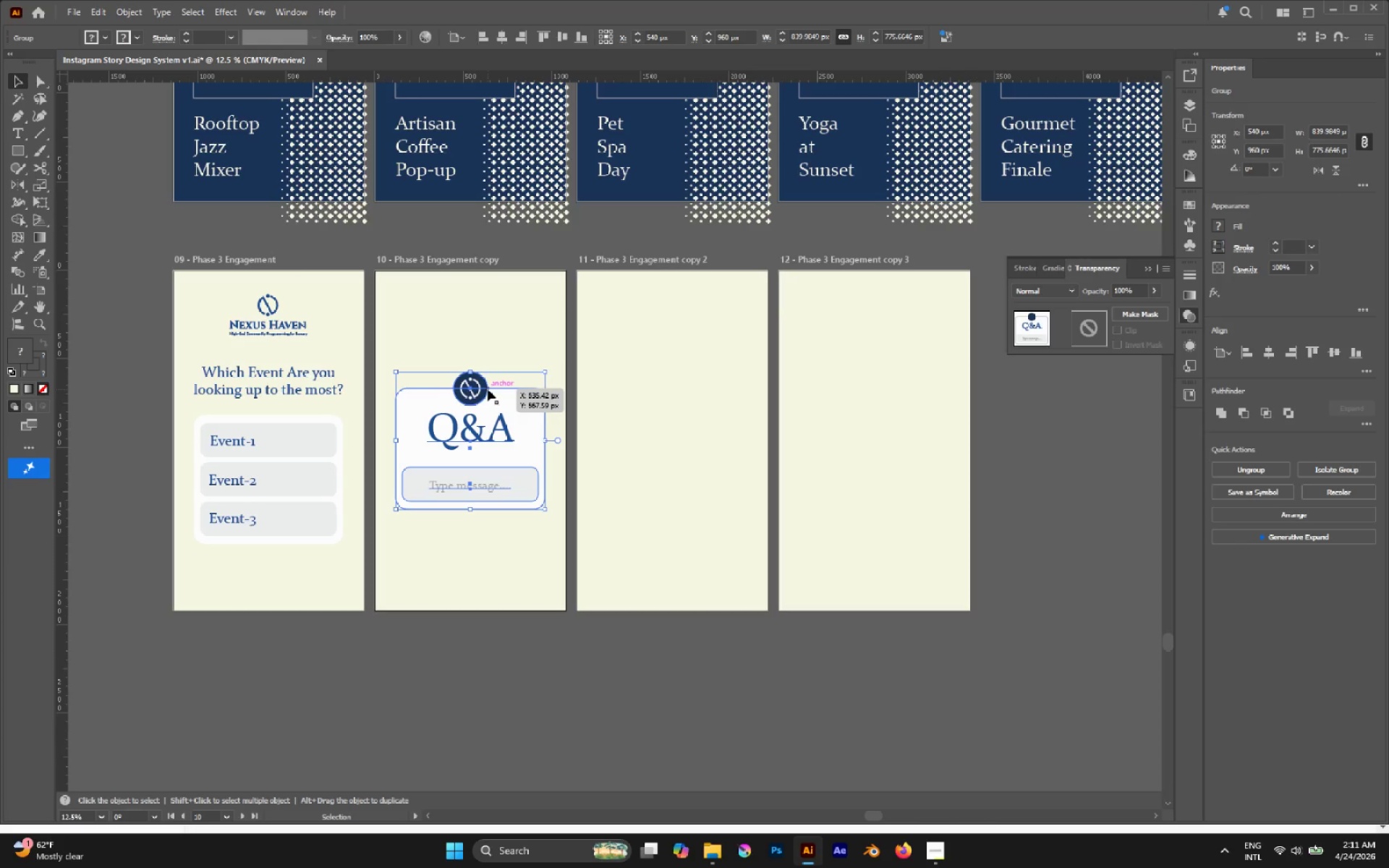 
wait(5.22)
 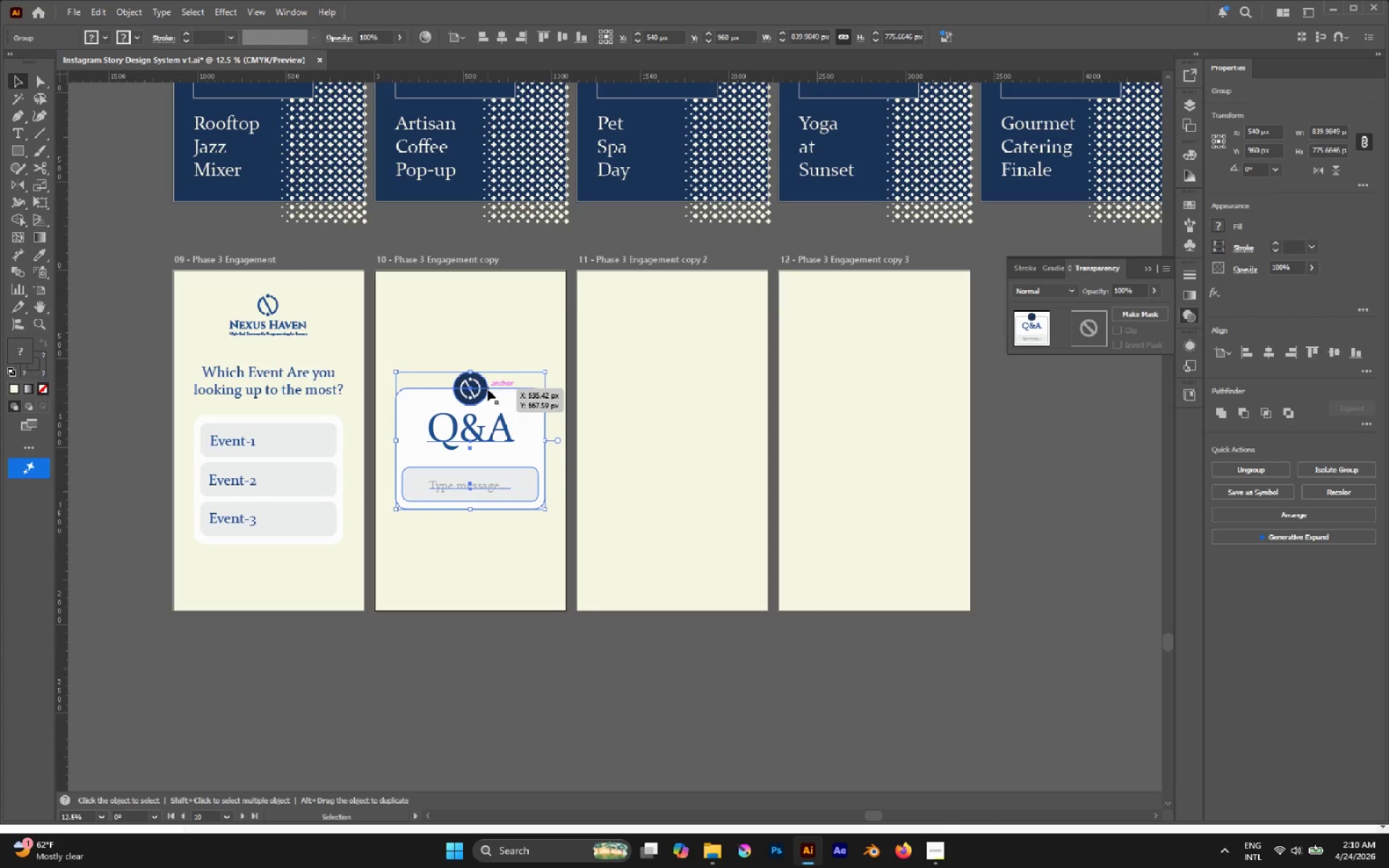 
left_click([432, 231])
 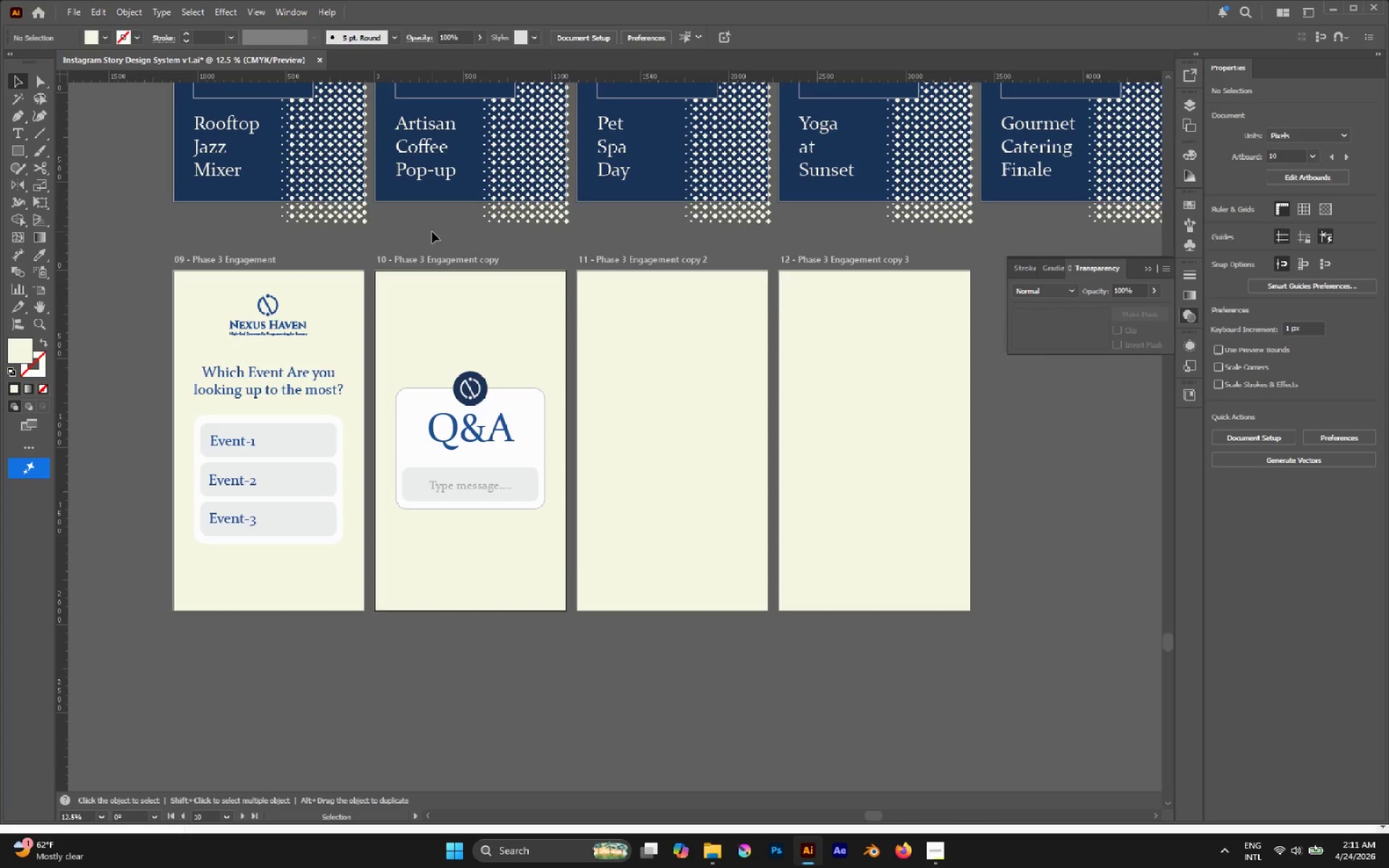 
left_click_drag(start_coordinate=[432, 231], to_coordinate=[472, 260])
 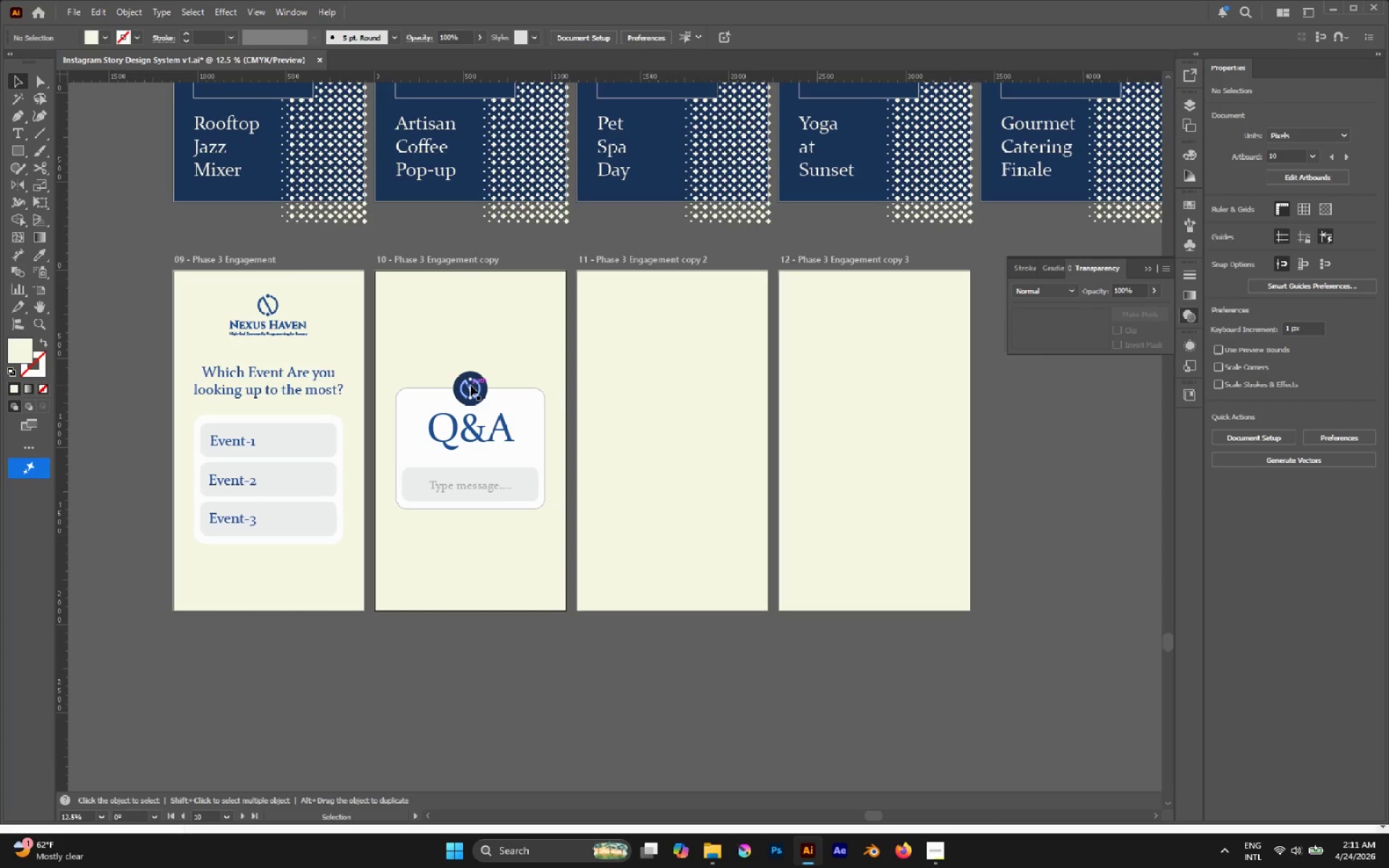 
left_click([470, 385])
 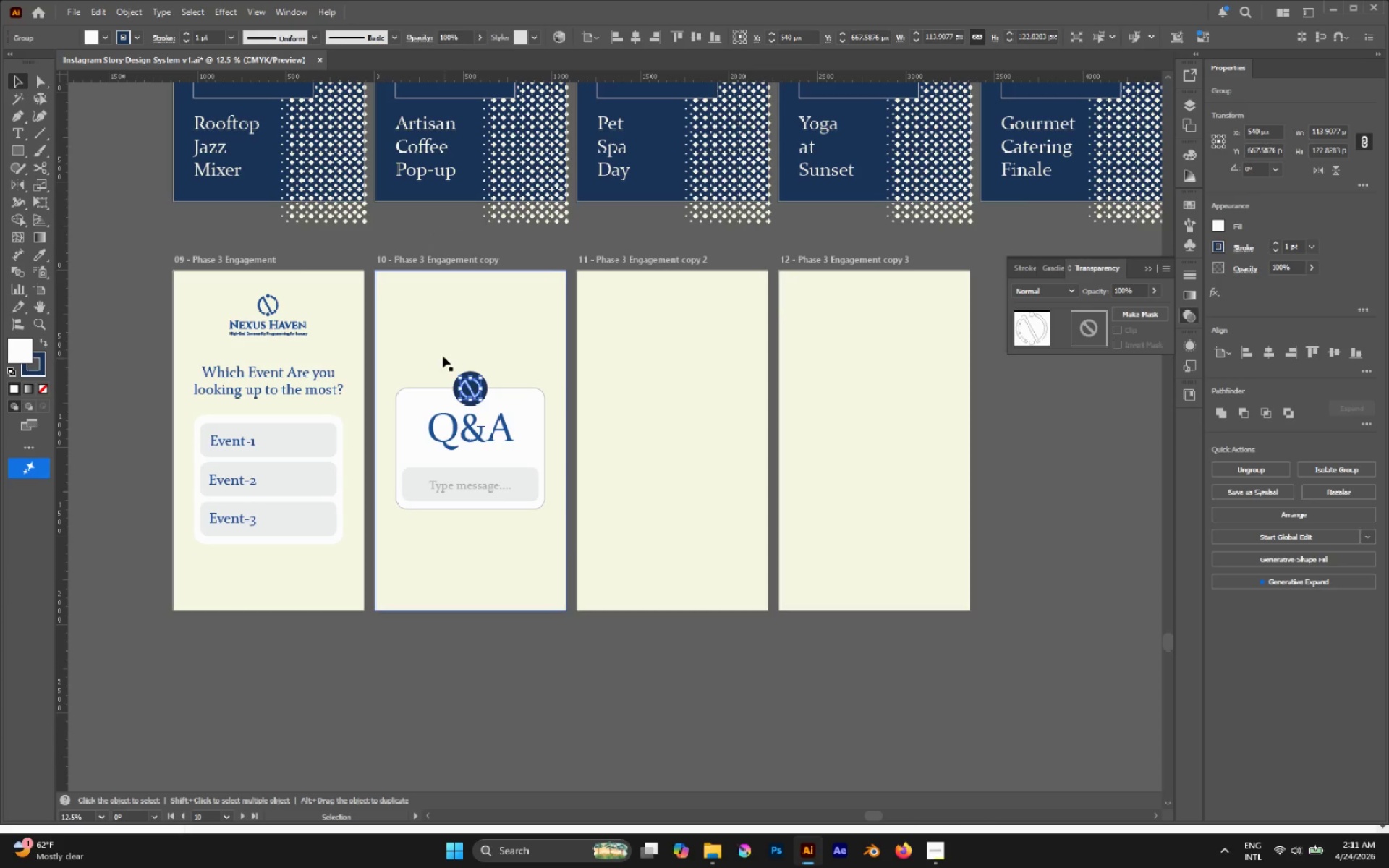 
left_click([440, 326])
 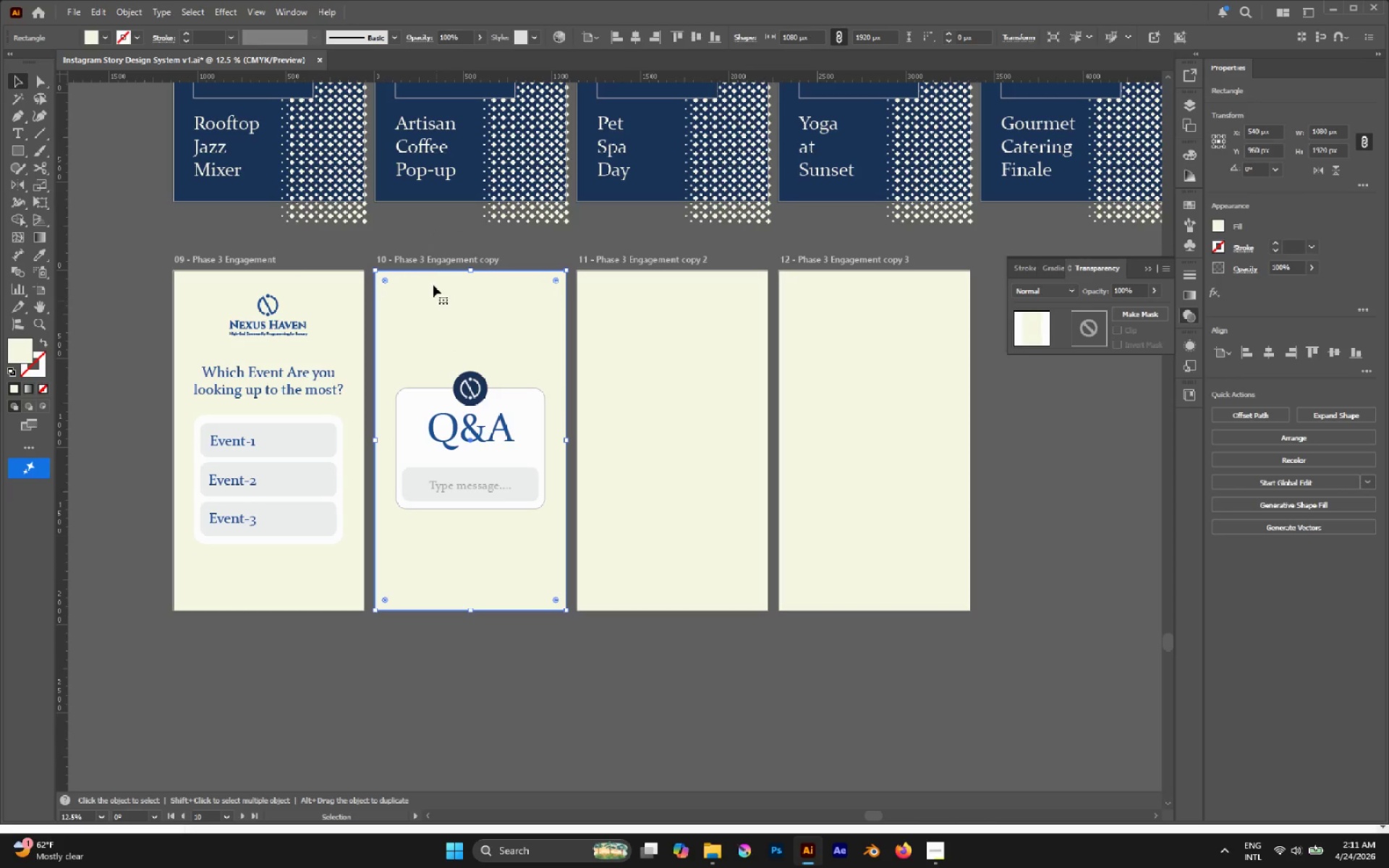 
left_click_drag(start_coordinate=[422, 250], to_coordinate=[519, 535])
 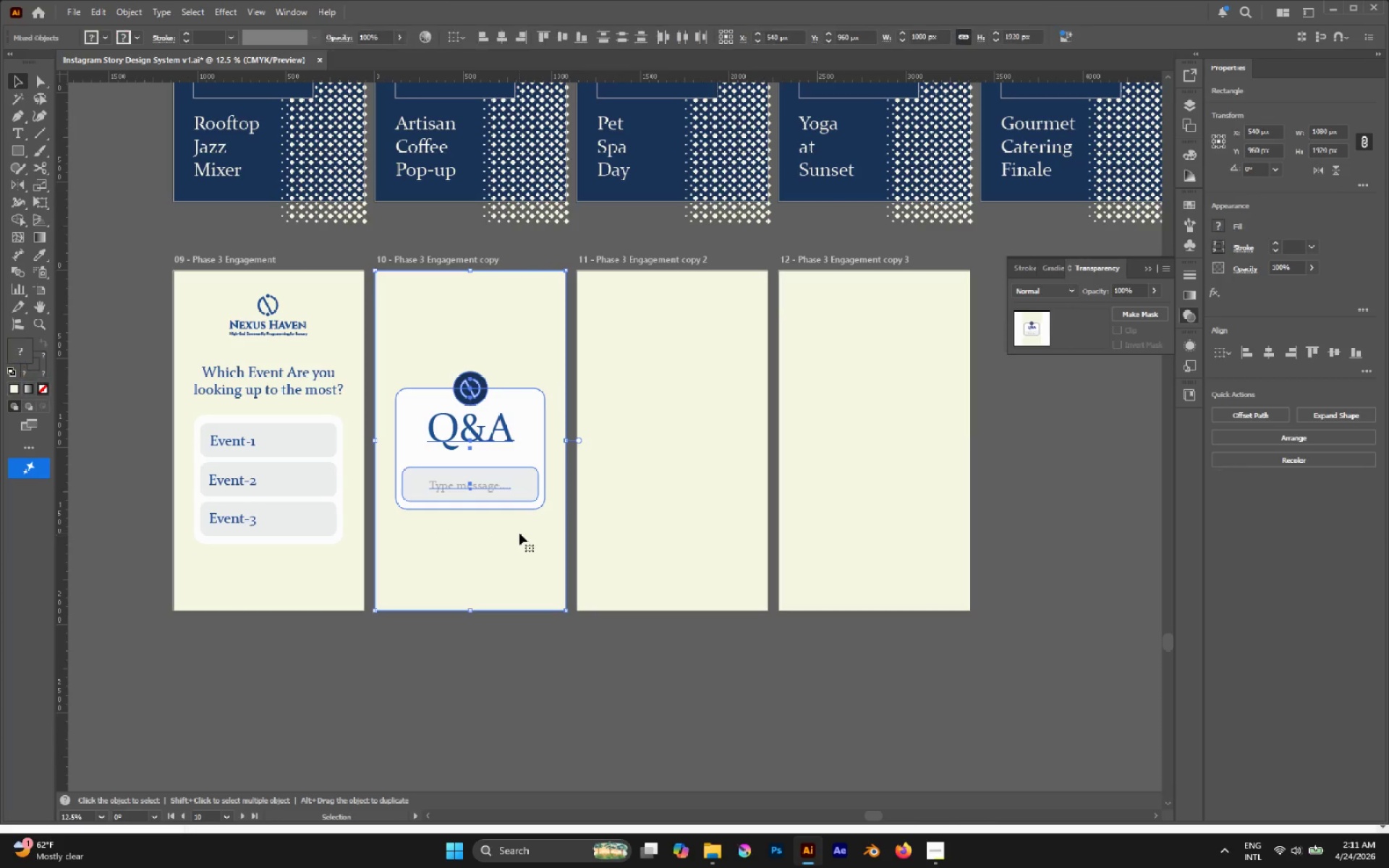 
hold_key(key=ShiftLeft, duration=0.52)
left_click([519, 533])
 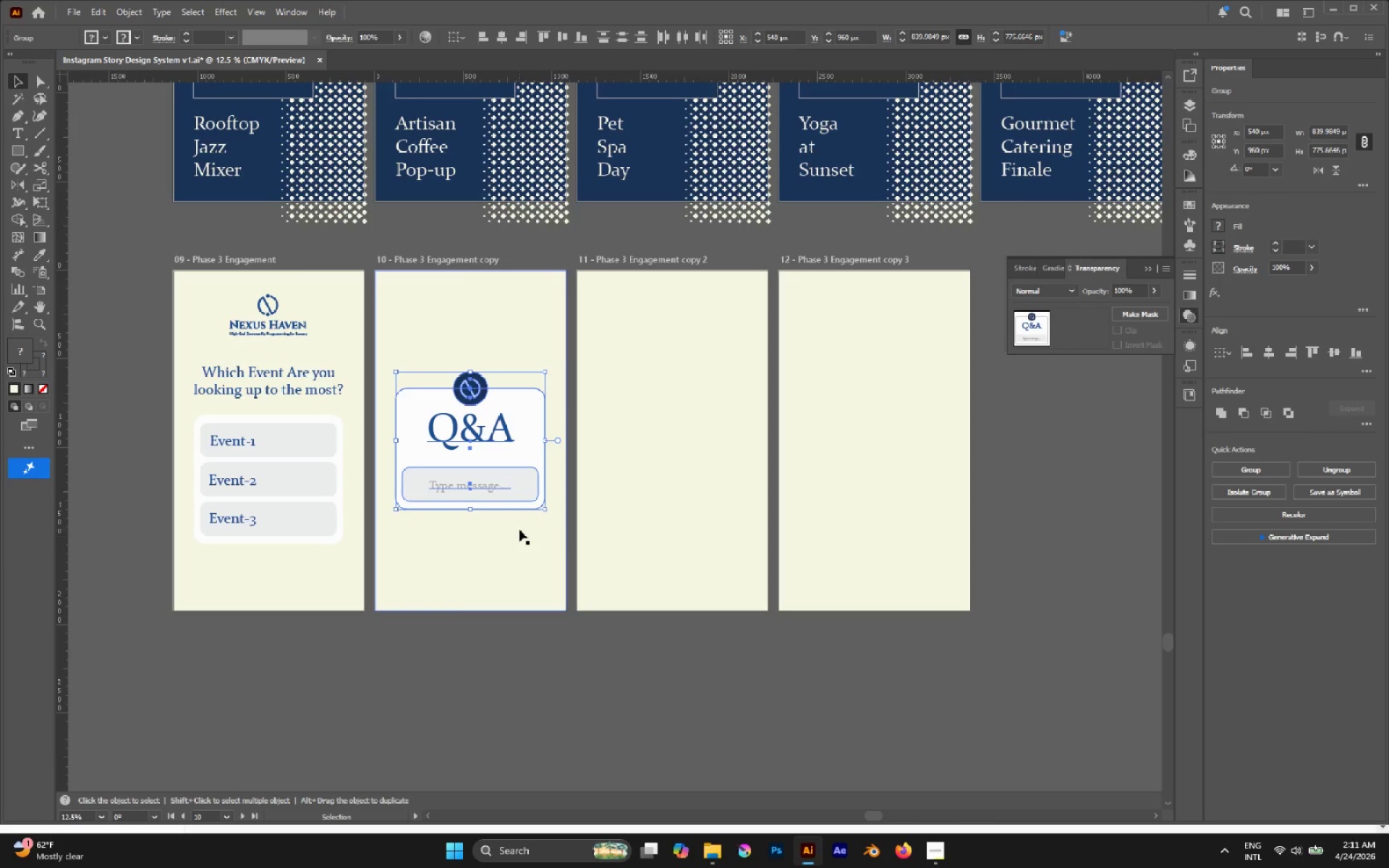 
key(Control+G)
 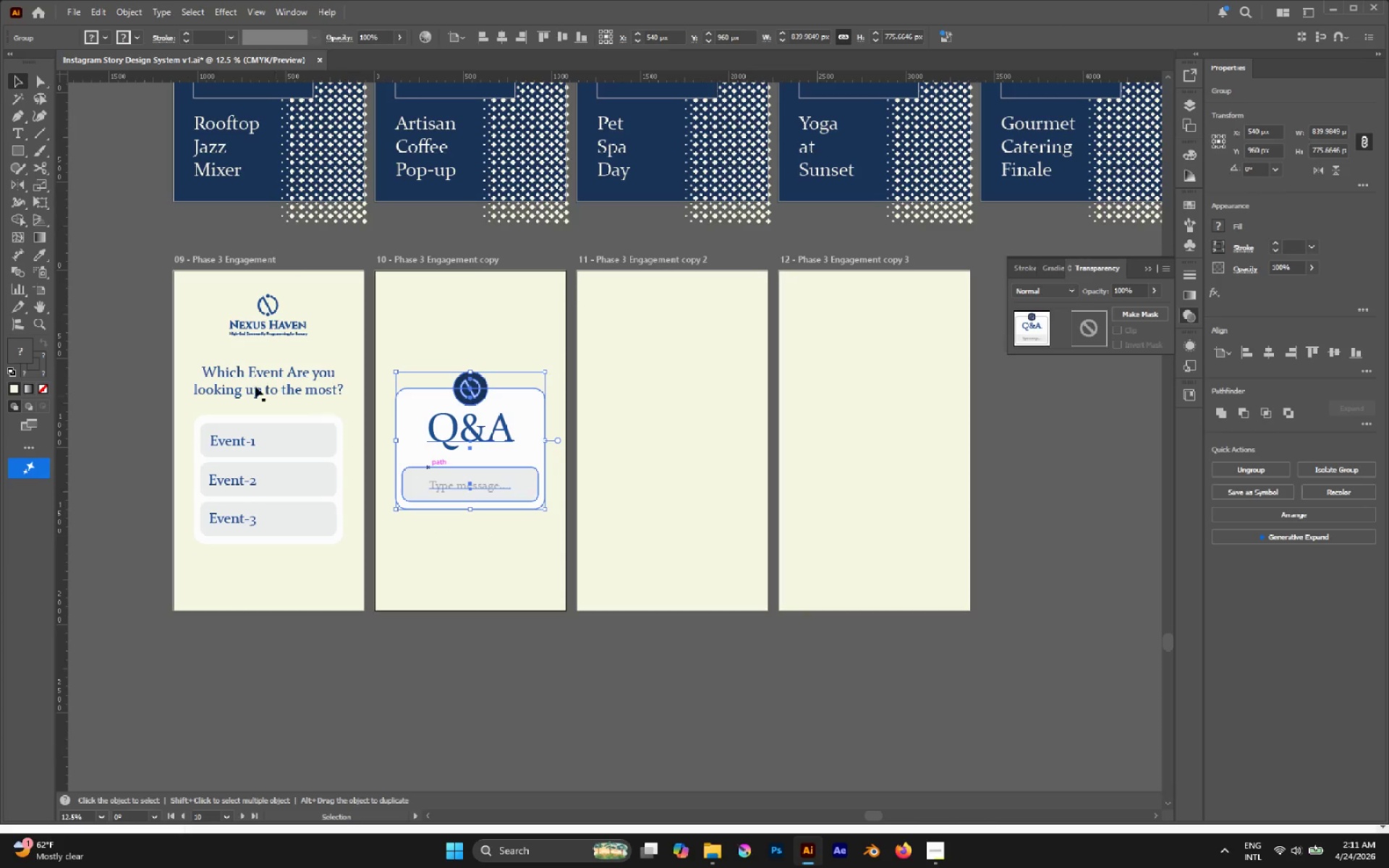 
left_click([250, 383])
 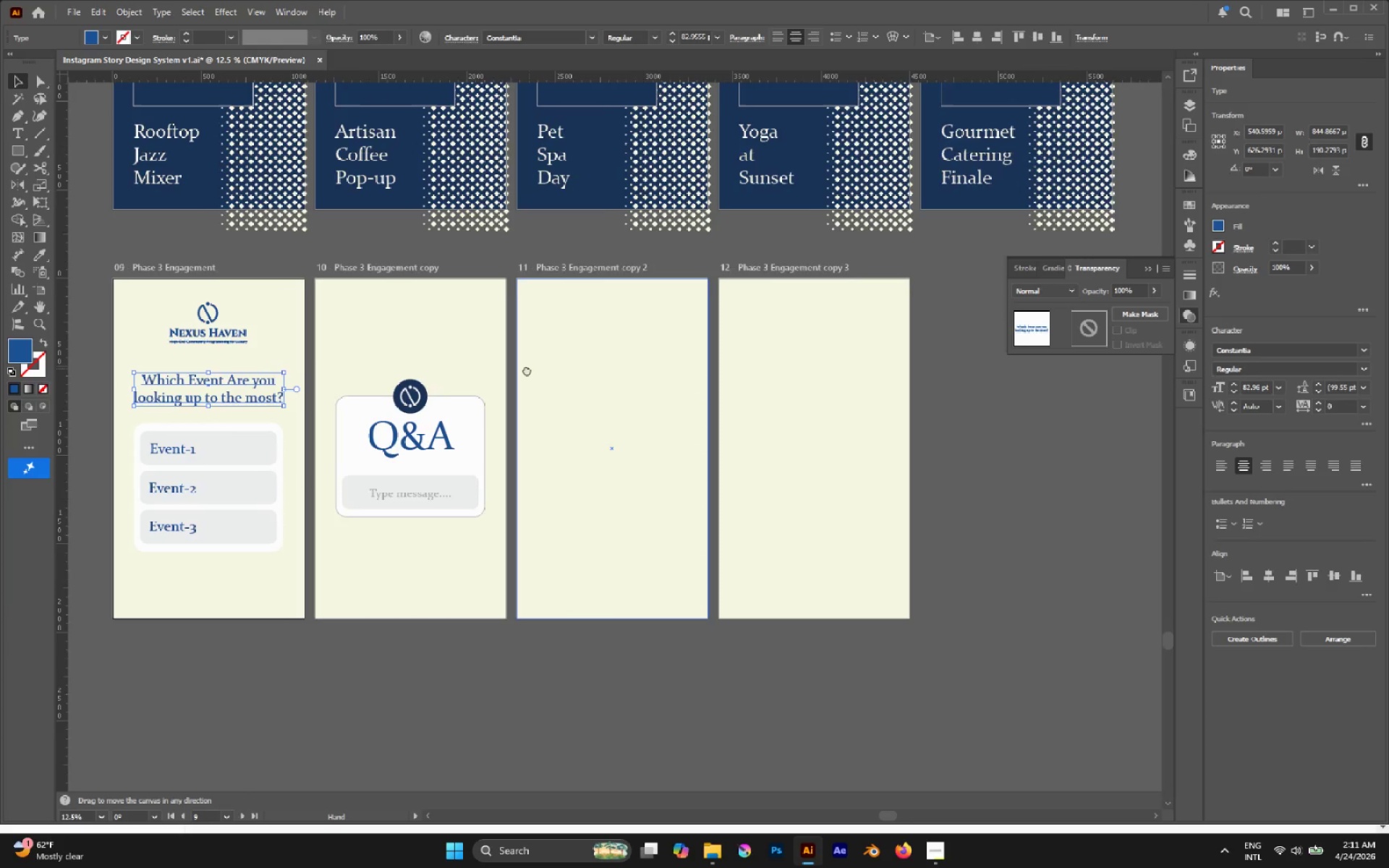 
hold_key(key=AltLeft, duration=0.55)
scroll: coordinate [512, 280], scroll_direction: up, amount: 1.0
 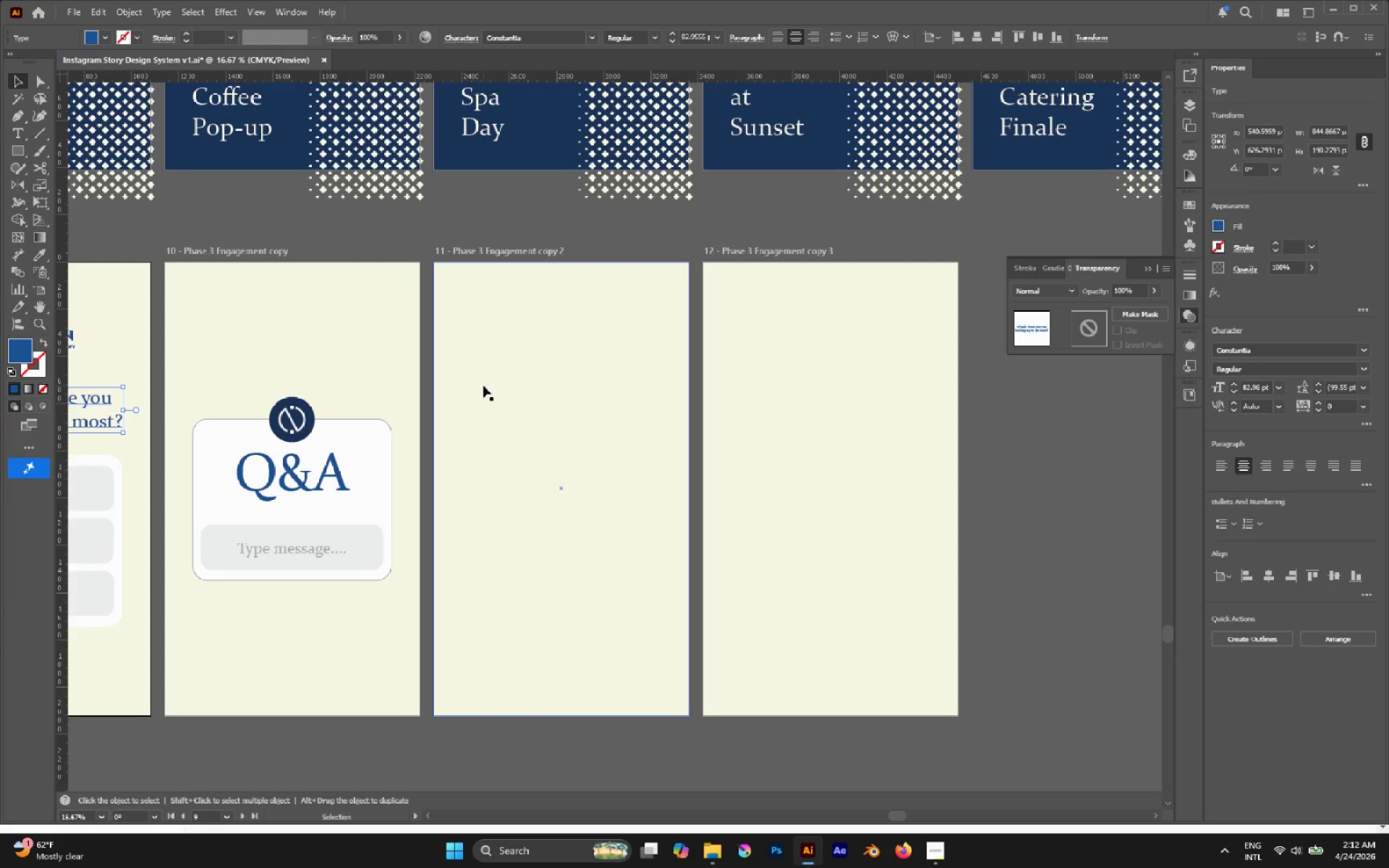 
wait(78.73)
 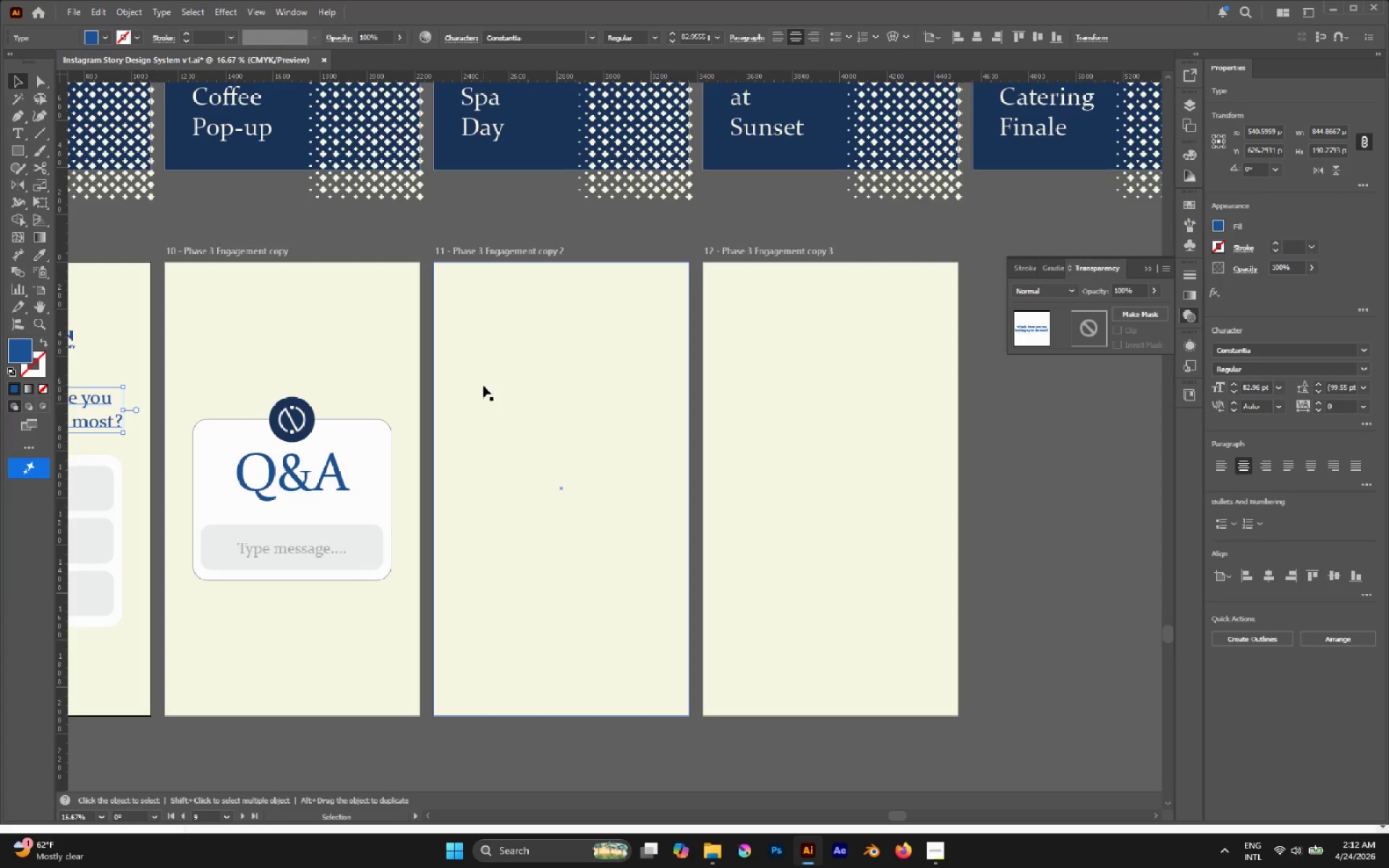 
hold_key(key=AltLeft, duration=0.73)
 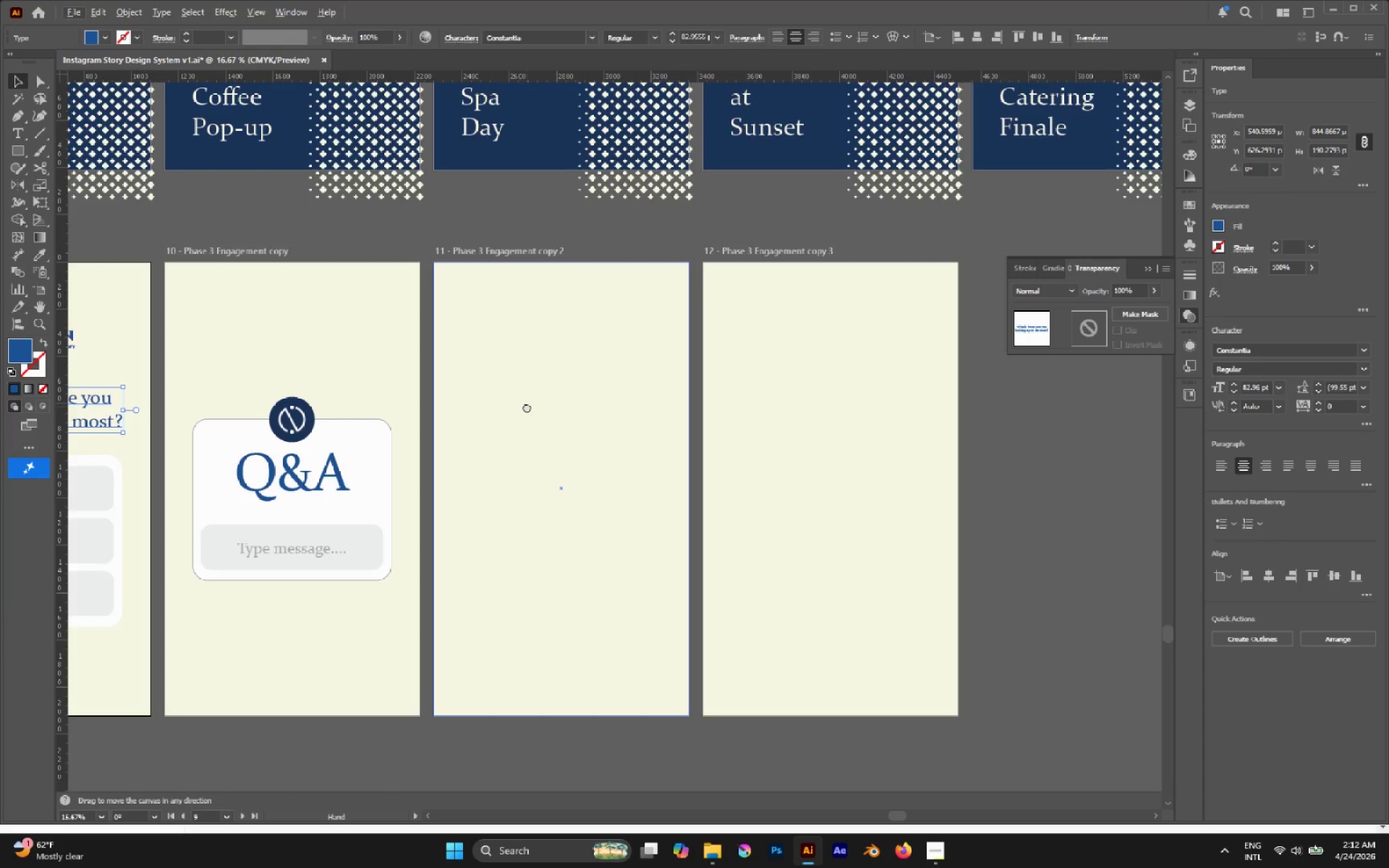 
middle_click([527, 407])
 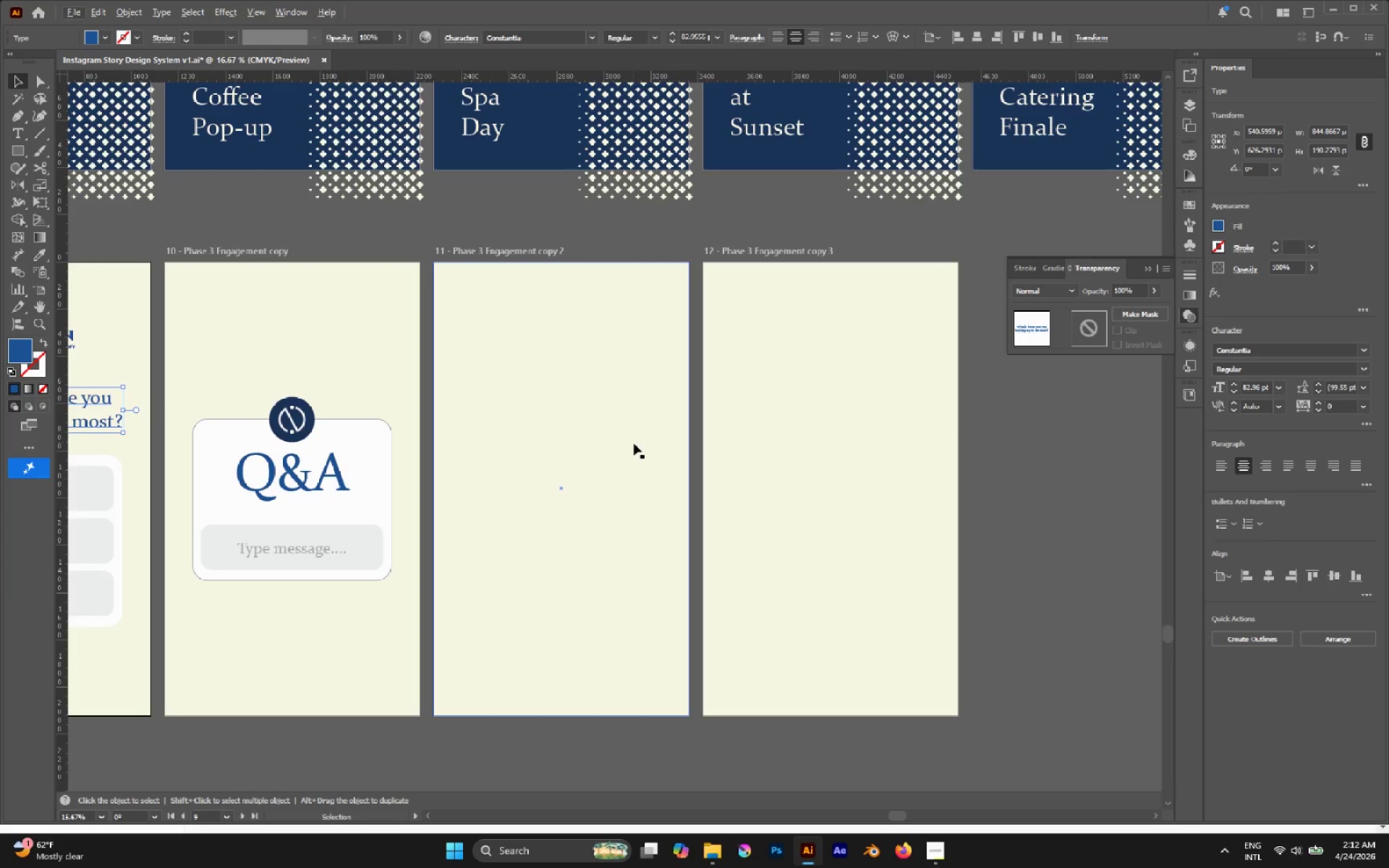 
hold_key(key=AltLeft, duration=0.72)
scroll: coordinate [547, 442], scroll_direction: down, amount: 2.0
 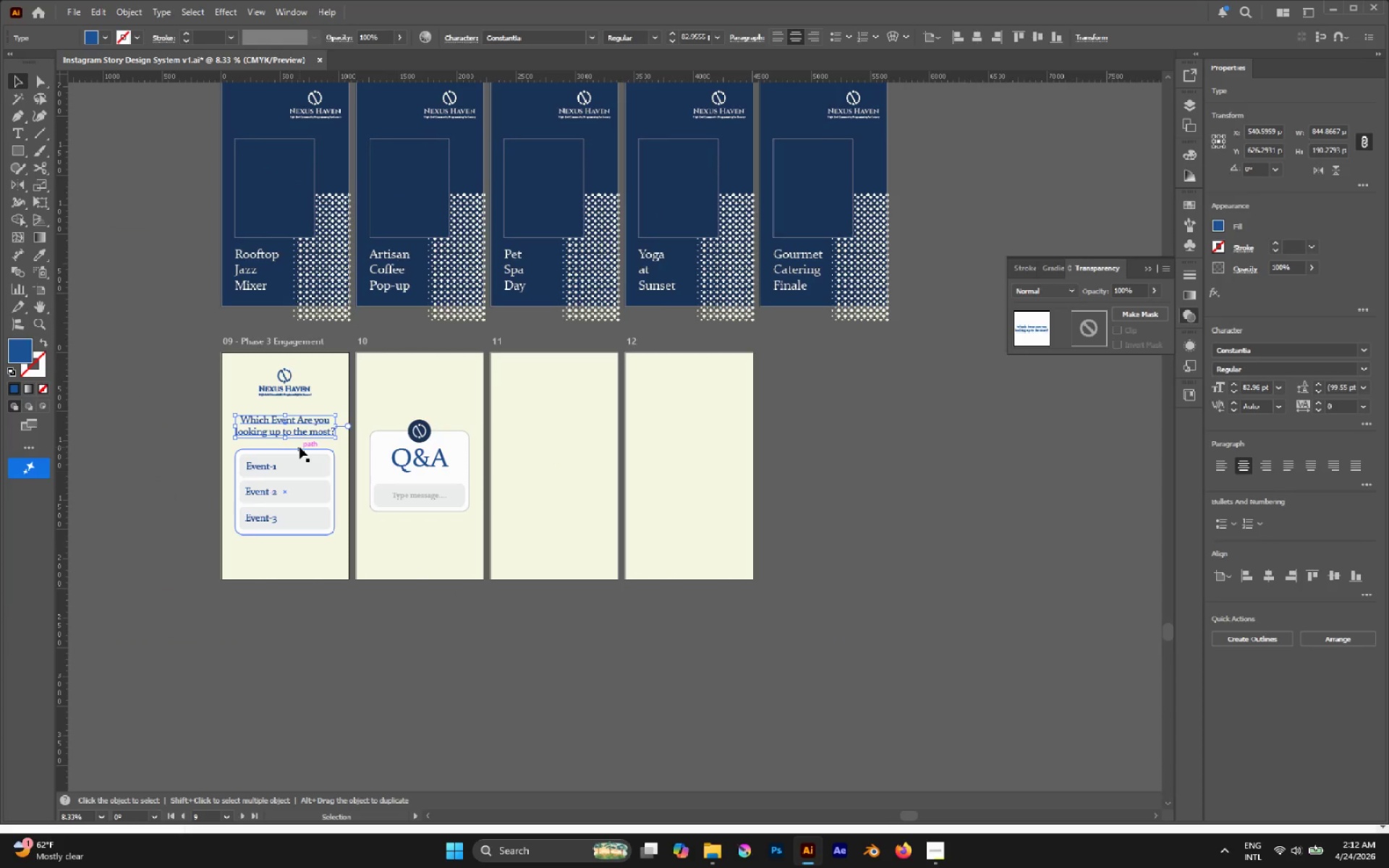 
hold_key(key=ShiftLeft, duration=4.34)
left_click([297, 455])
 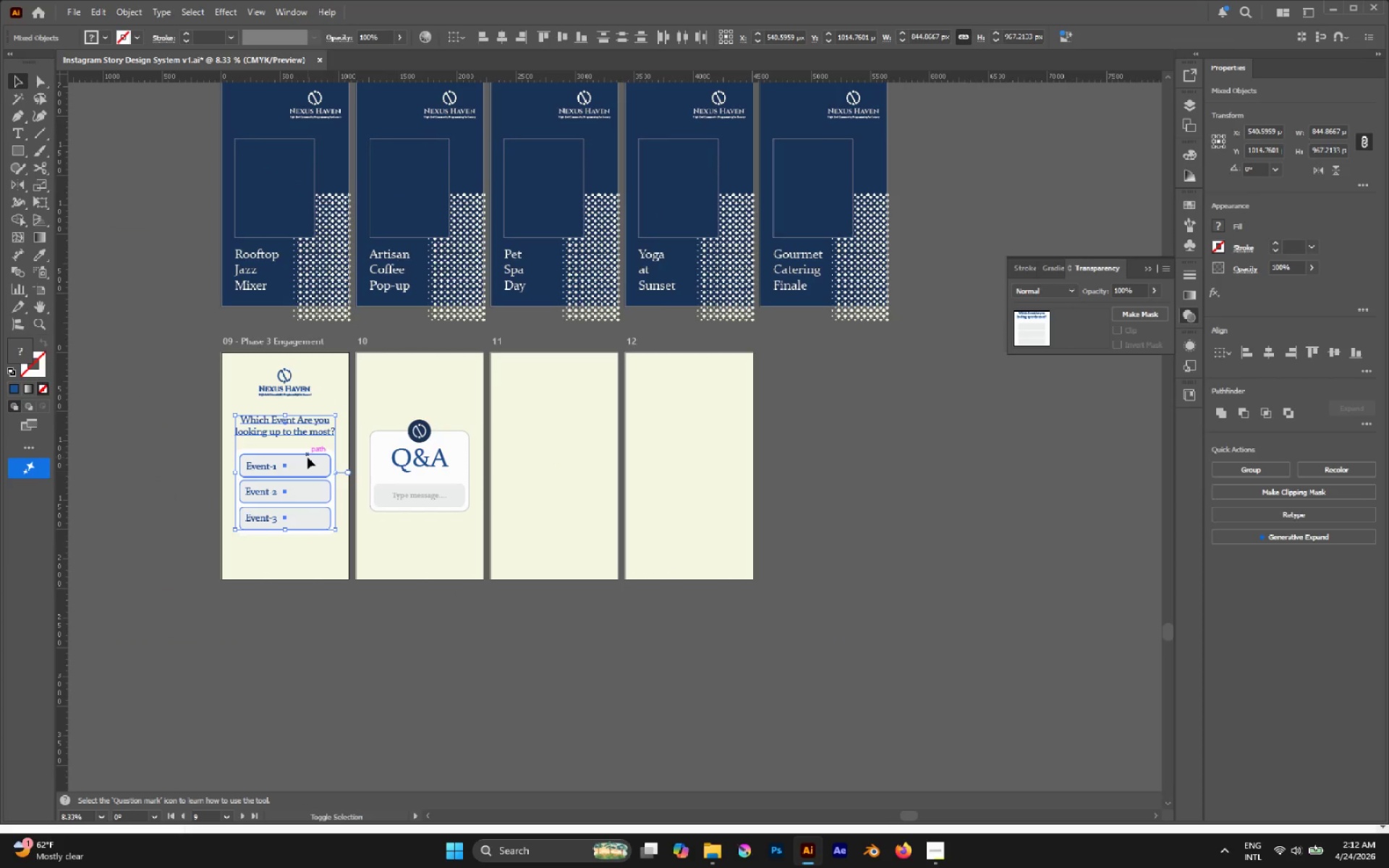 
left_click([308, 451])
 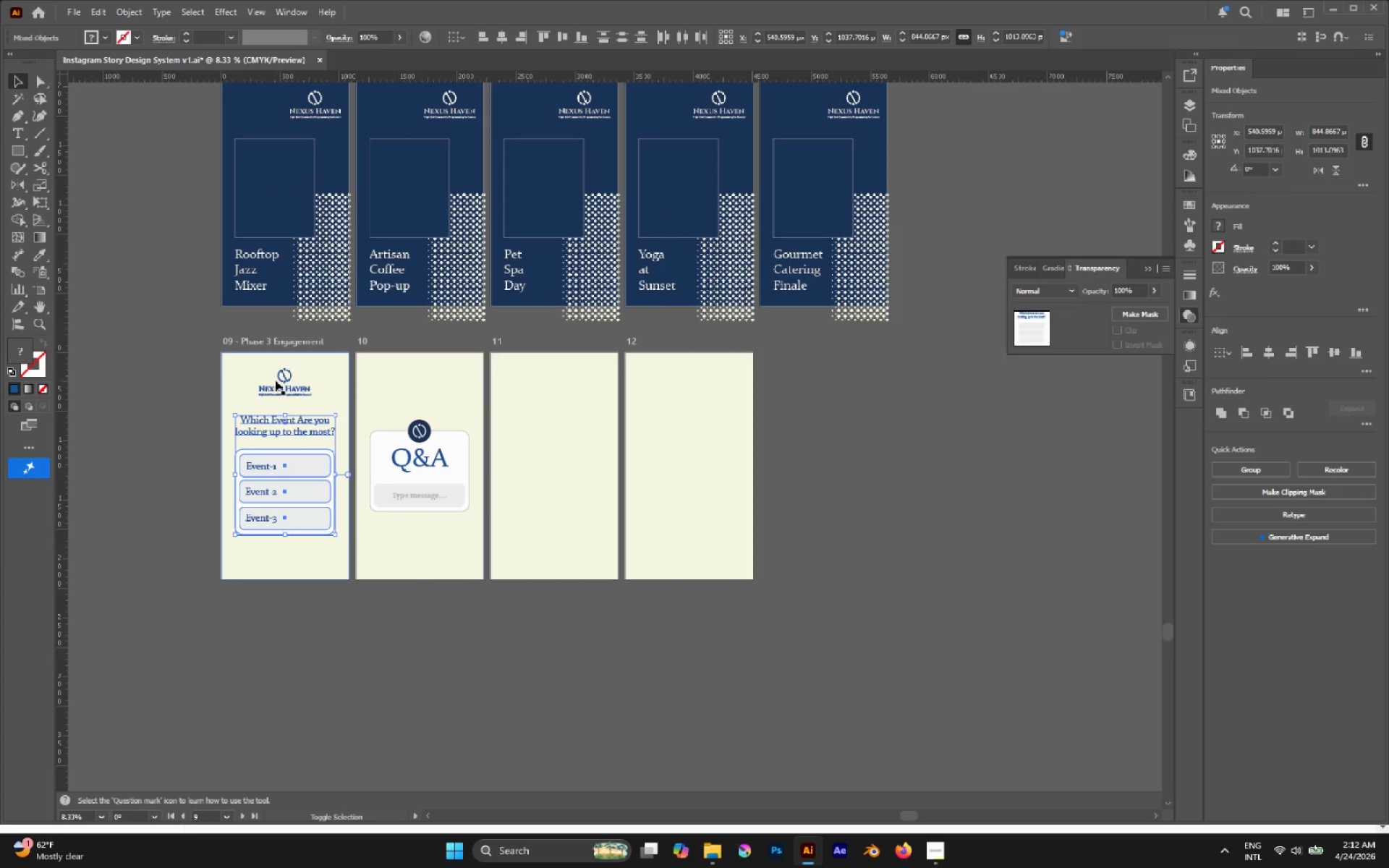 
left_click([277, 387])
 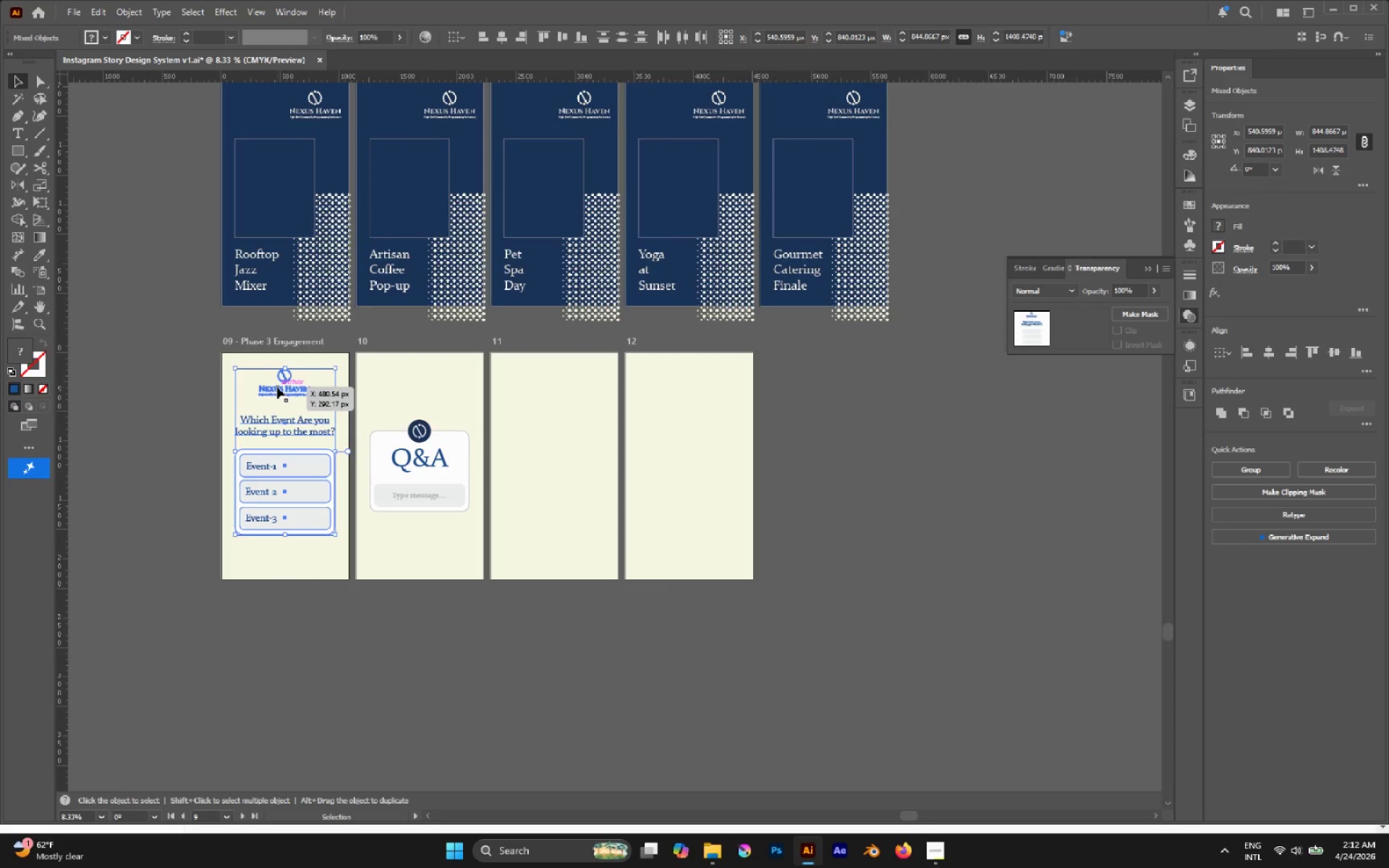 
key(Control+C)
 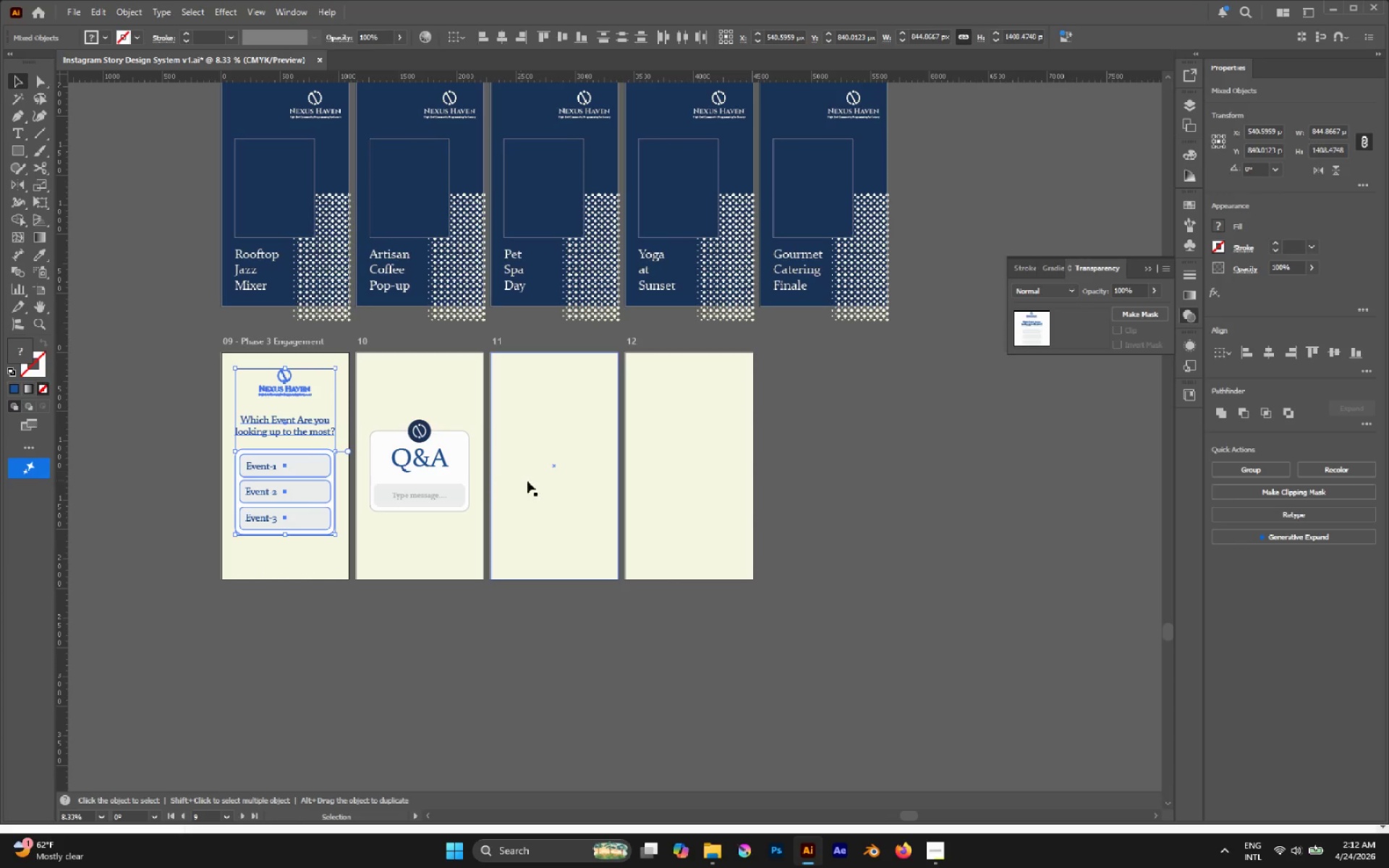 
left_click([551, 485])
 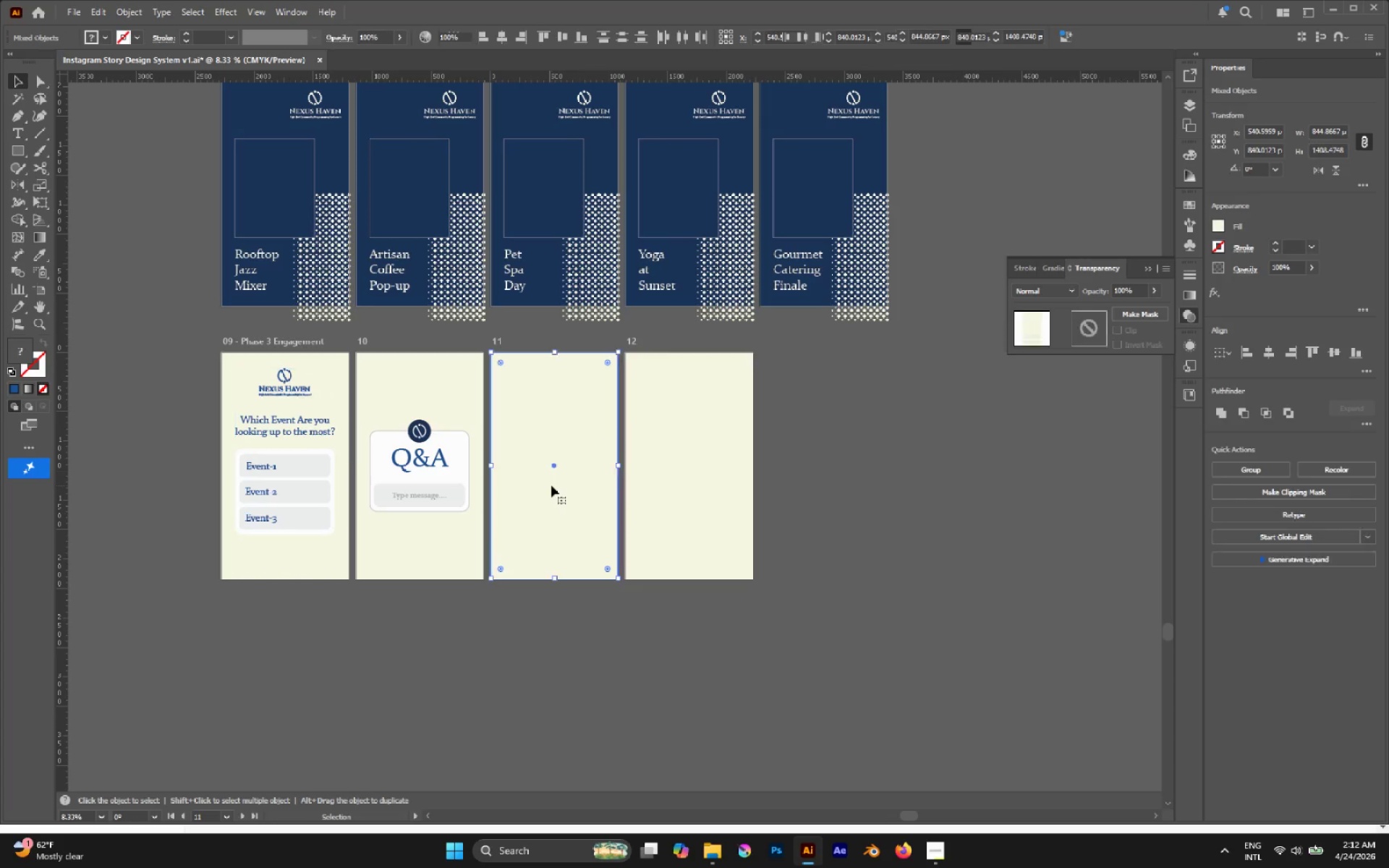 
key(Control+Shift+V)
 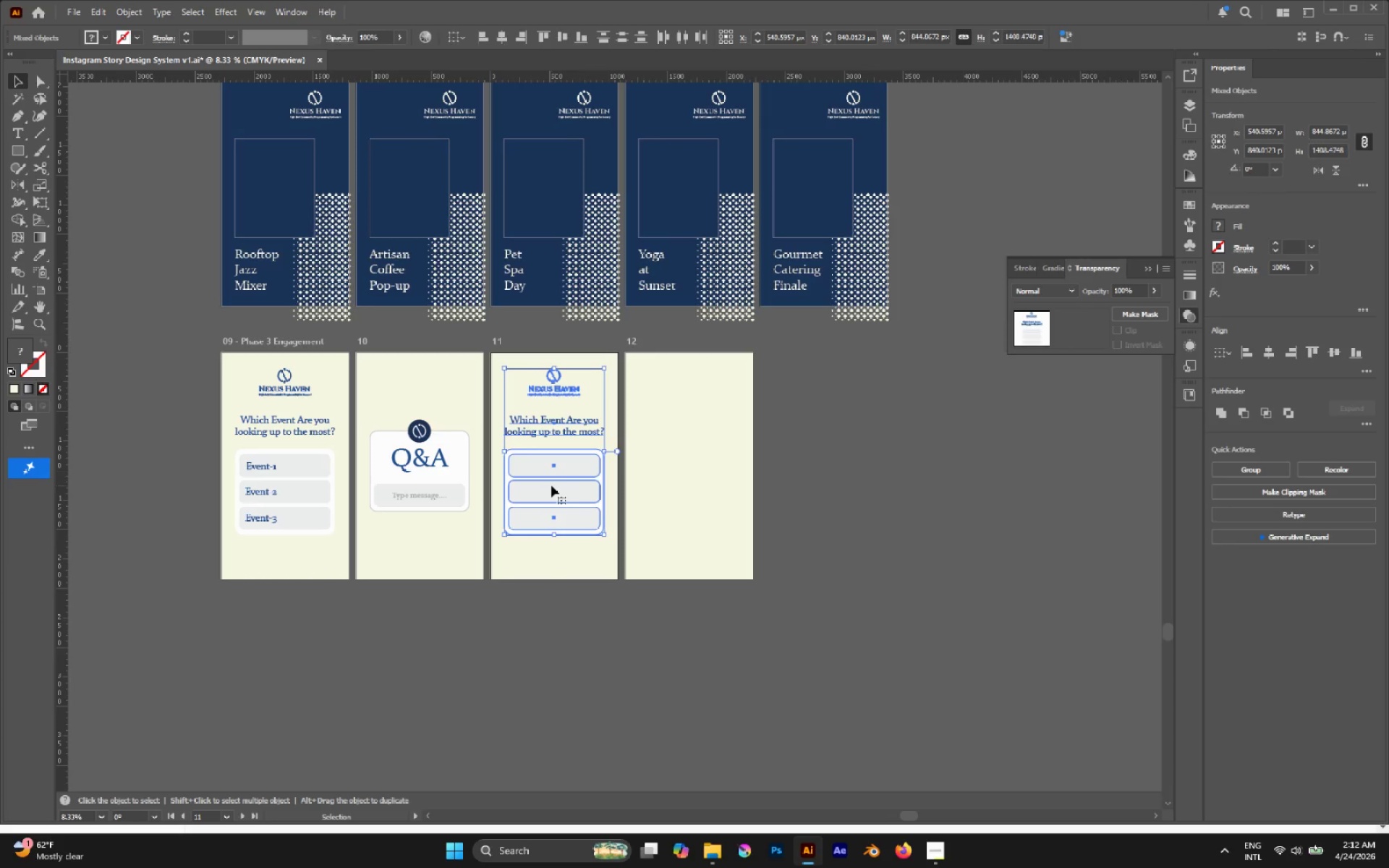 
hold_key(key=AltLeft, duration=0.55)
scroll: coordinate [523, 461], scroll_direction: up, amount: 1.0
 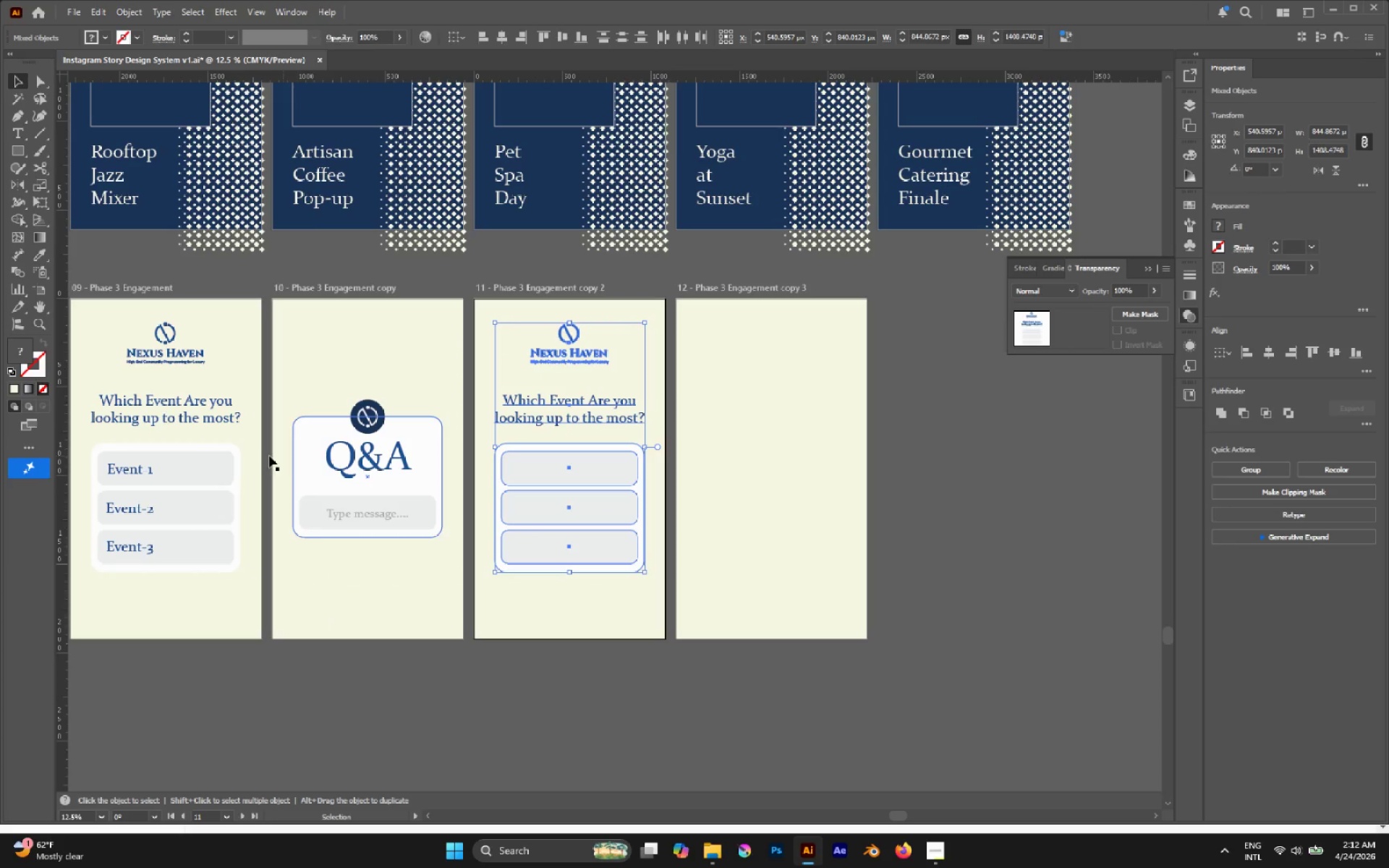 
left_click([137, 467])
 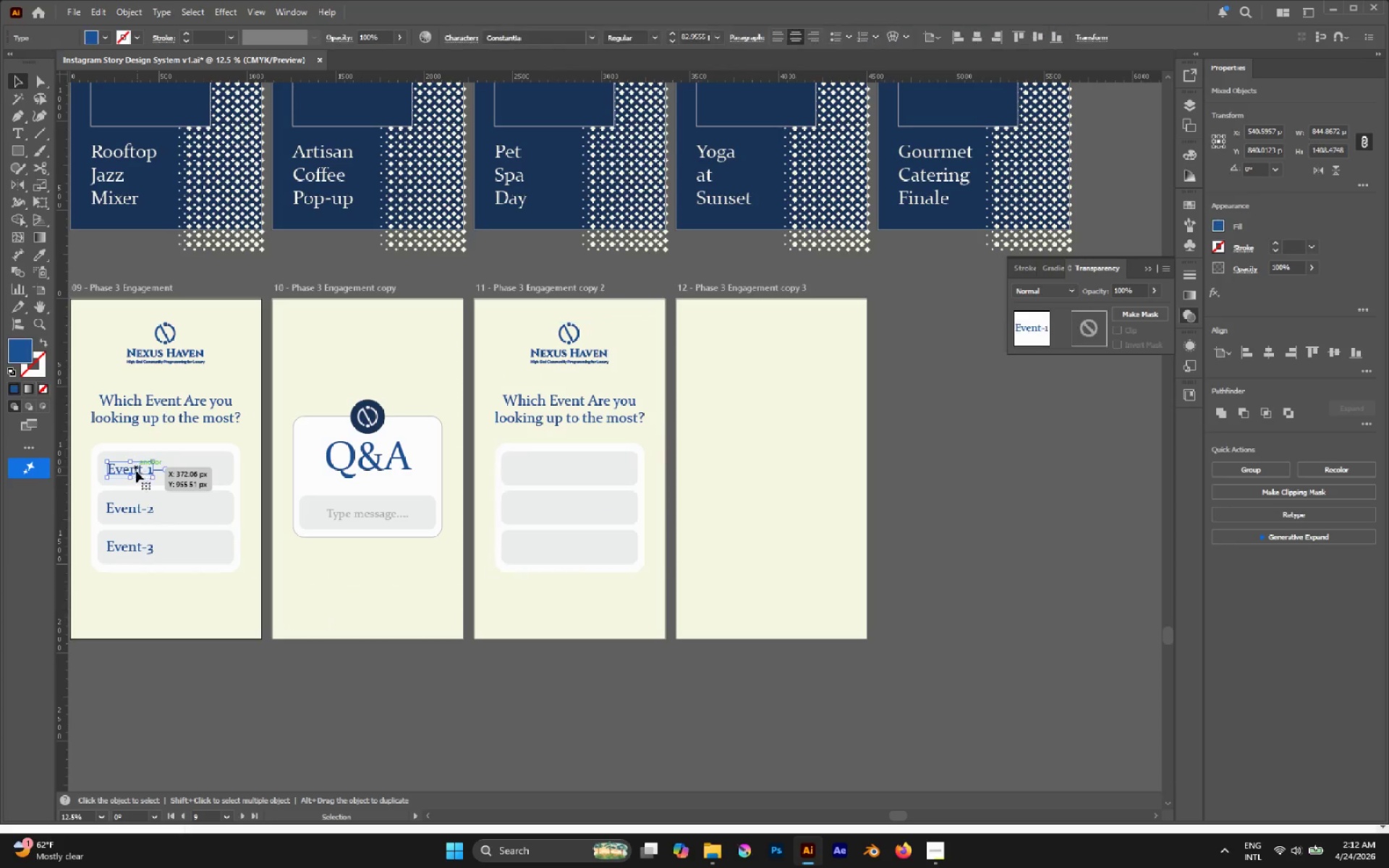 
hold_key(key=ShiftLeft, duration=1.66)
left_click([139, 509])
 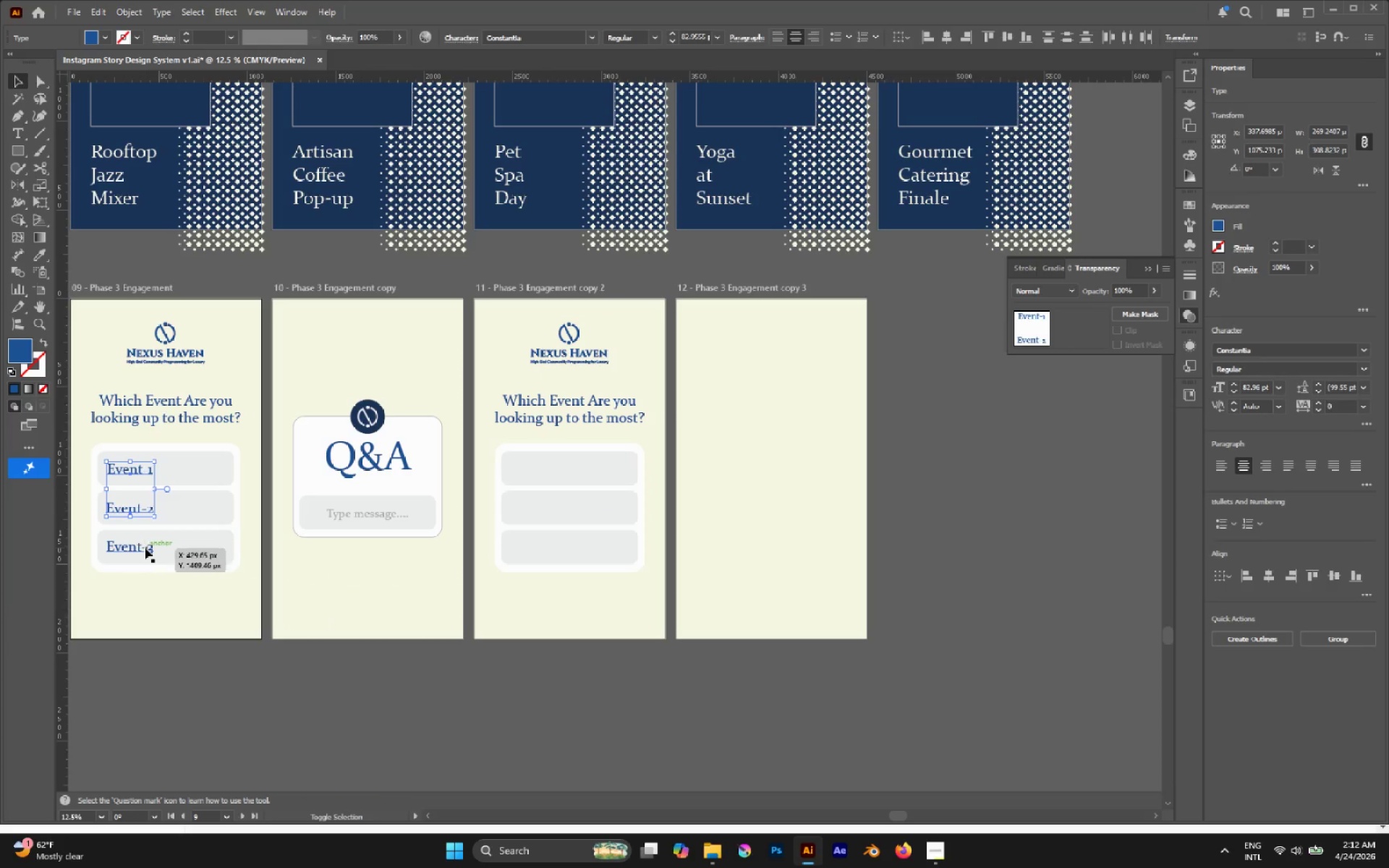 
left_click([145, 548])
 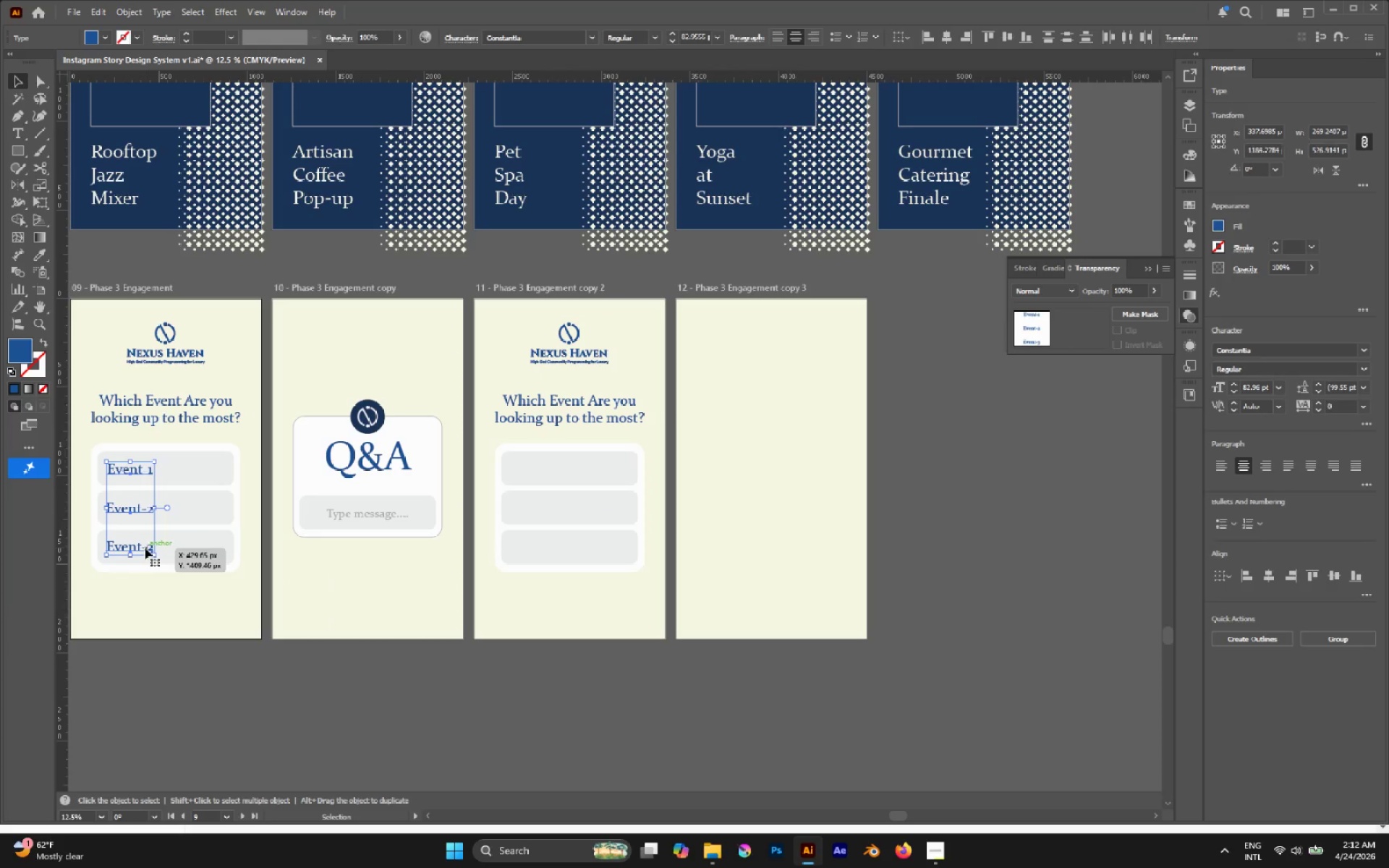 
key(Control+C)
 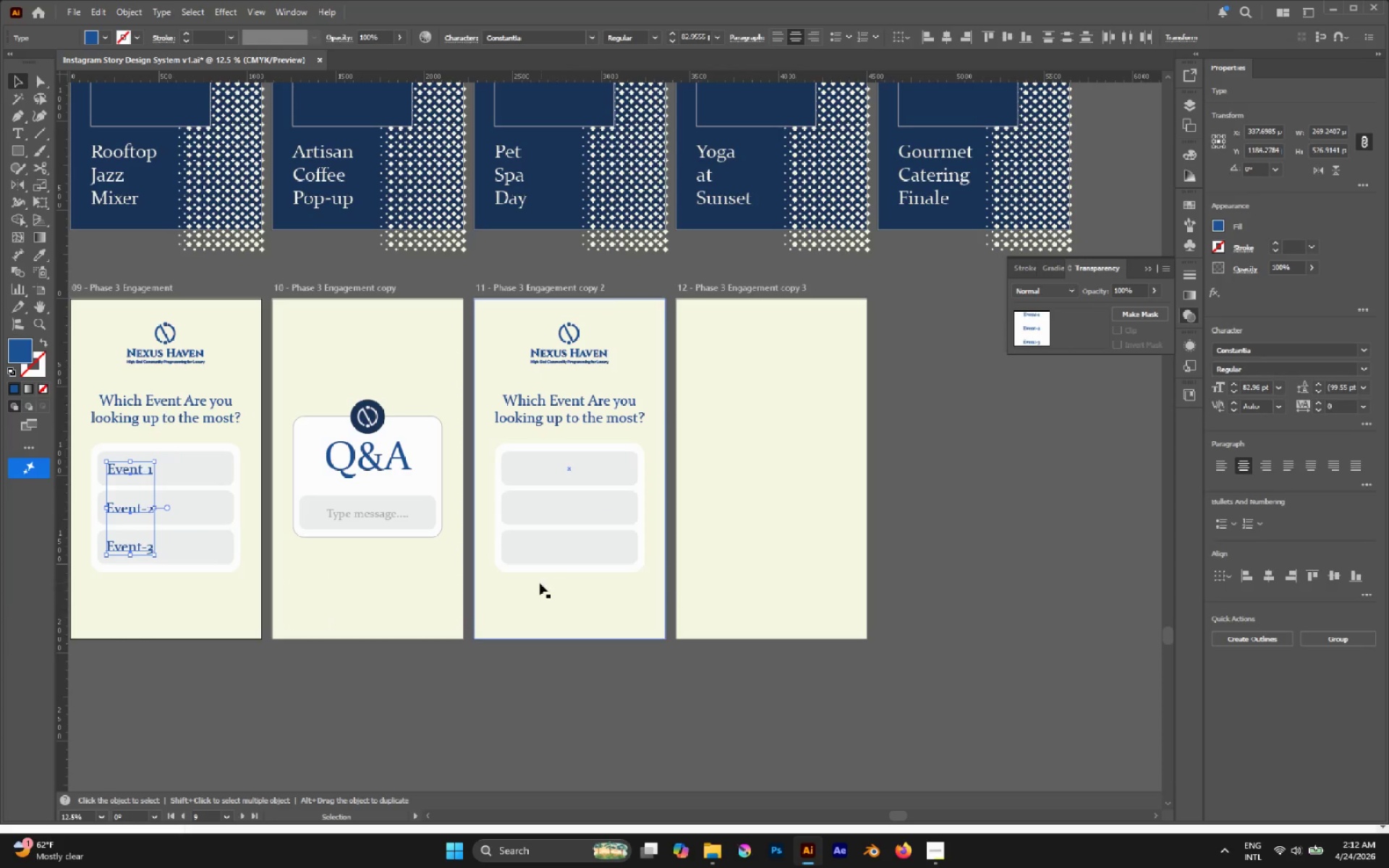 
left_click([539, 588])
 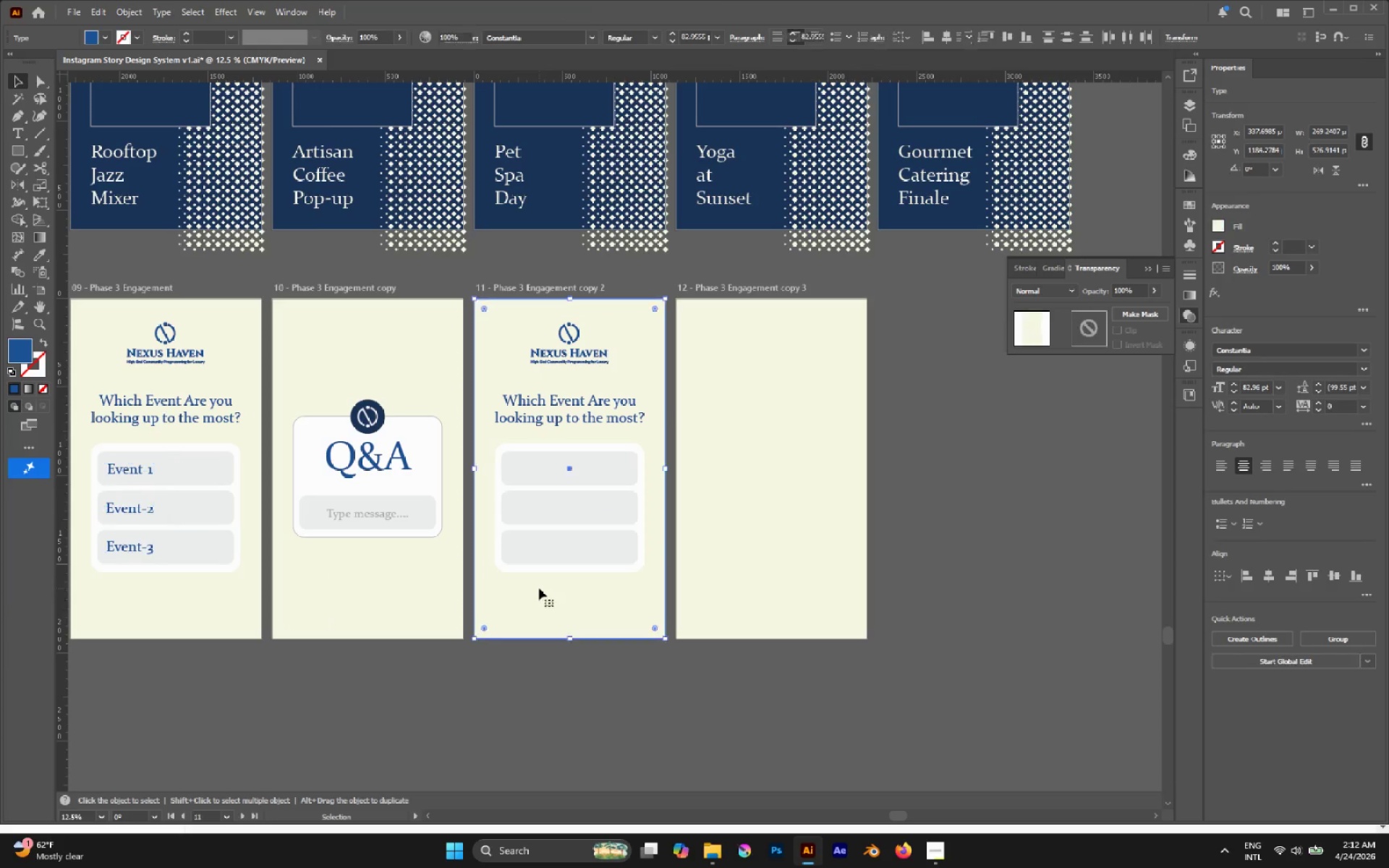 
key(Control+Shift+V)
 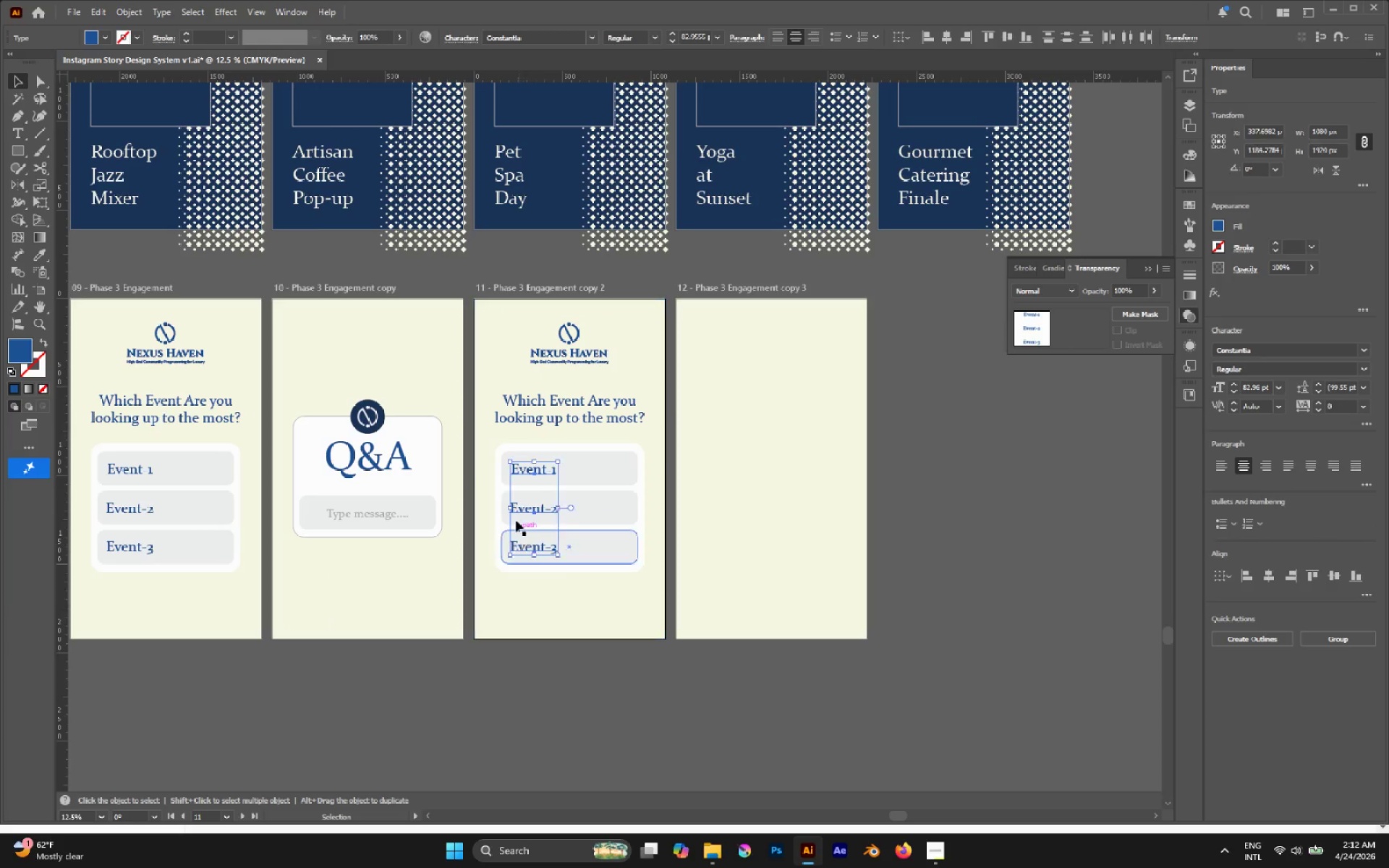 
hold_key(key=AltLeft, duration=0.41)
scroll: coordinate [530, 455], scroll_direction: up, amount: 1.0
 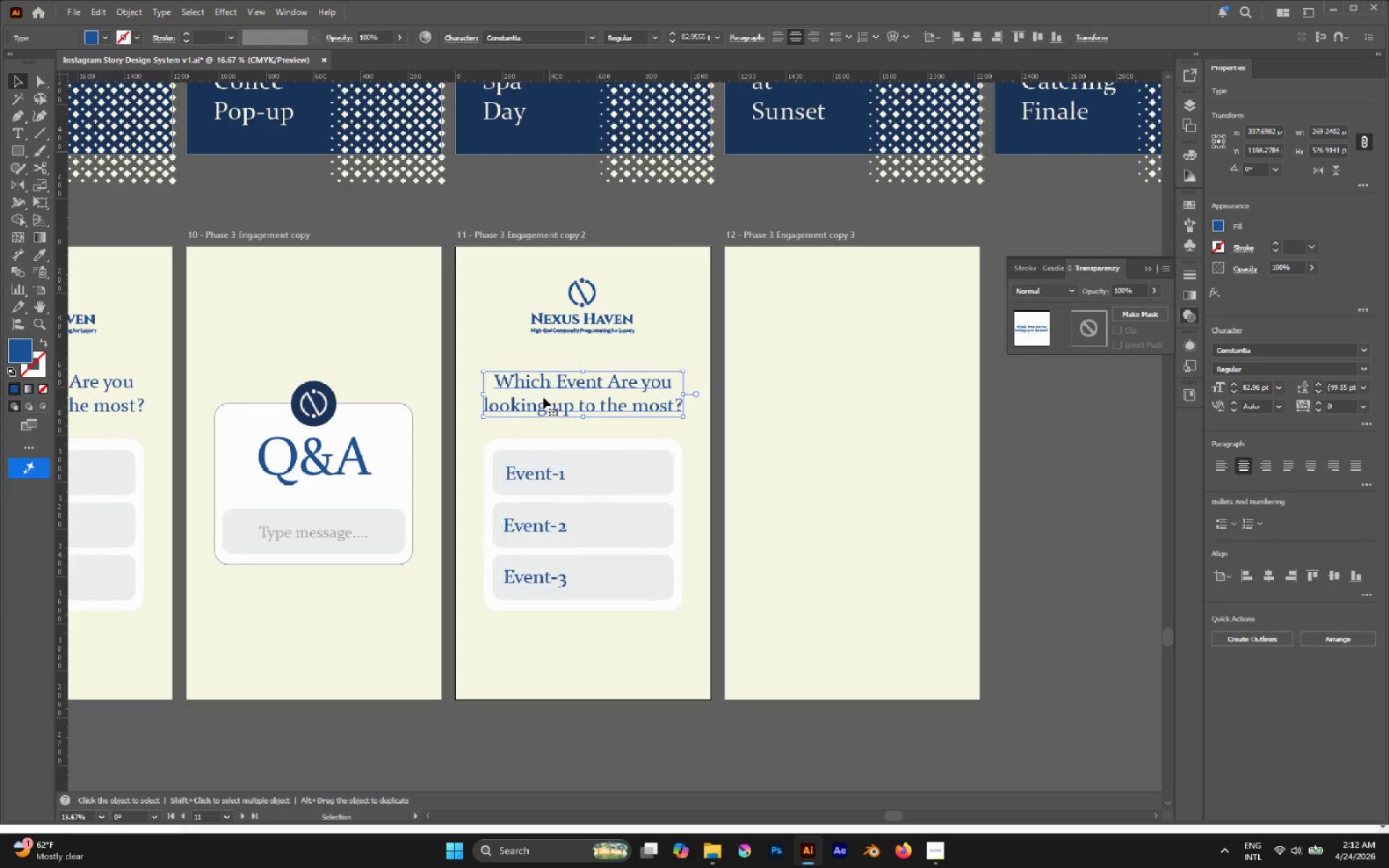 
double_click([543, 383])
 